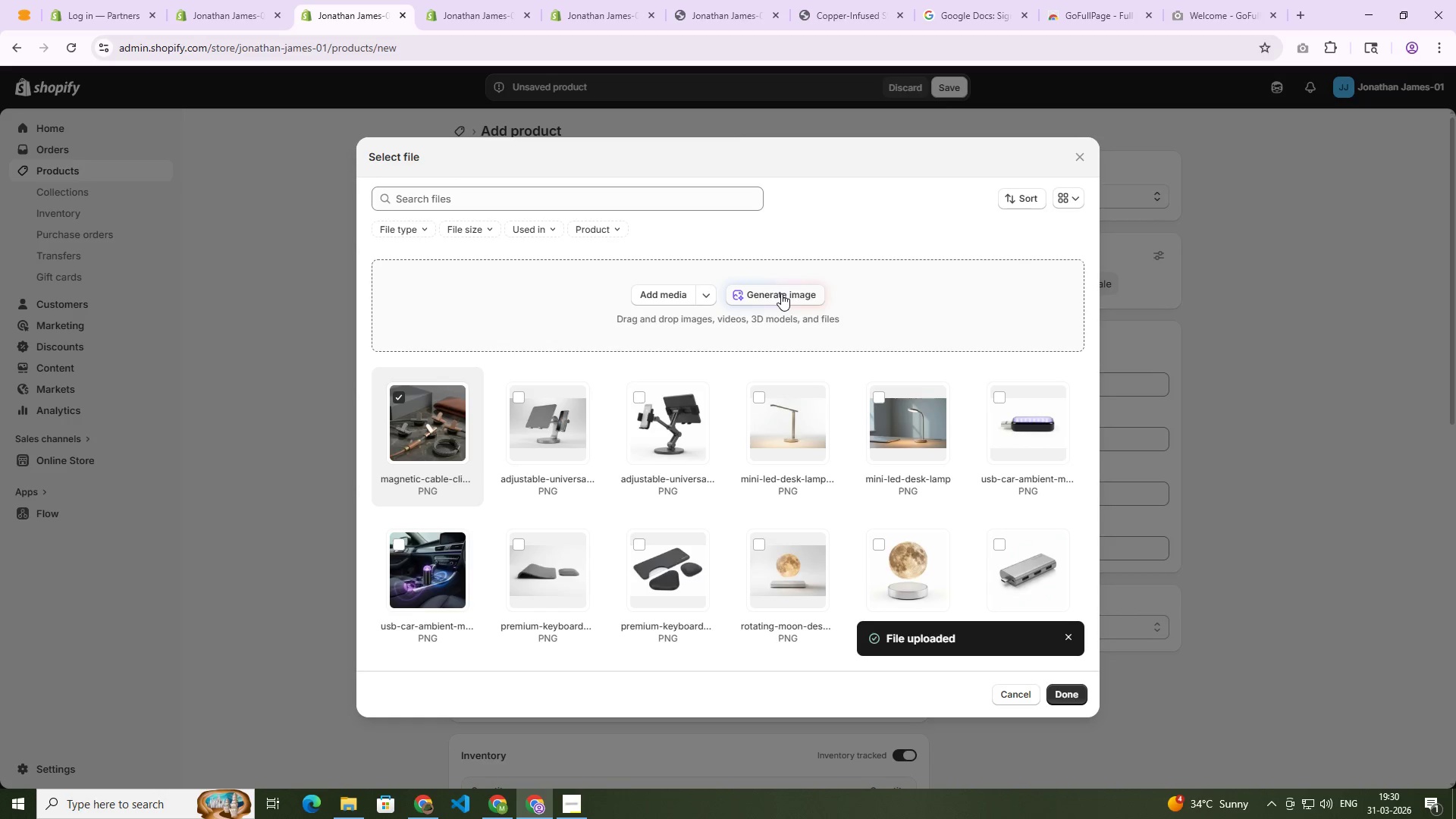 
left_click([768, 293])
 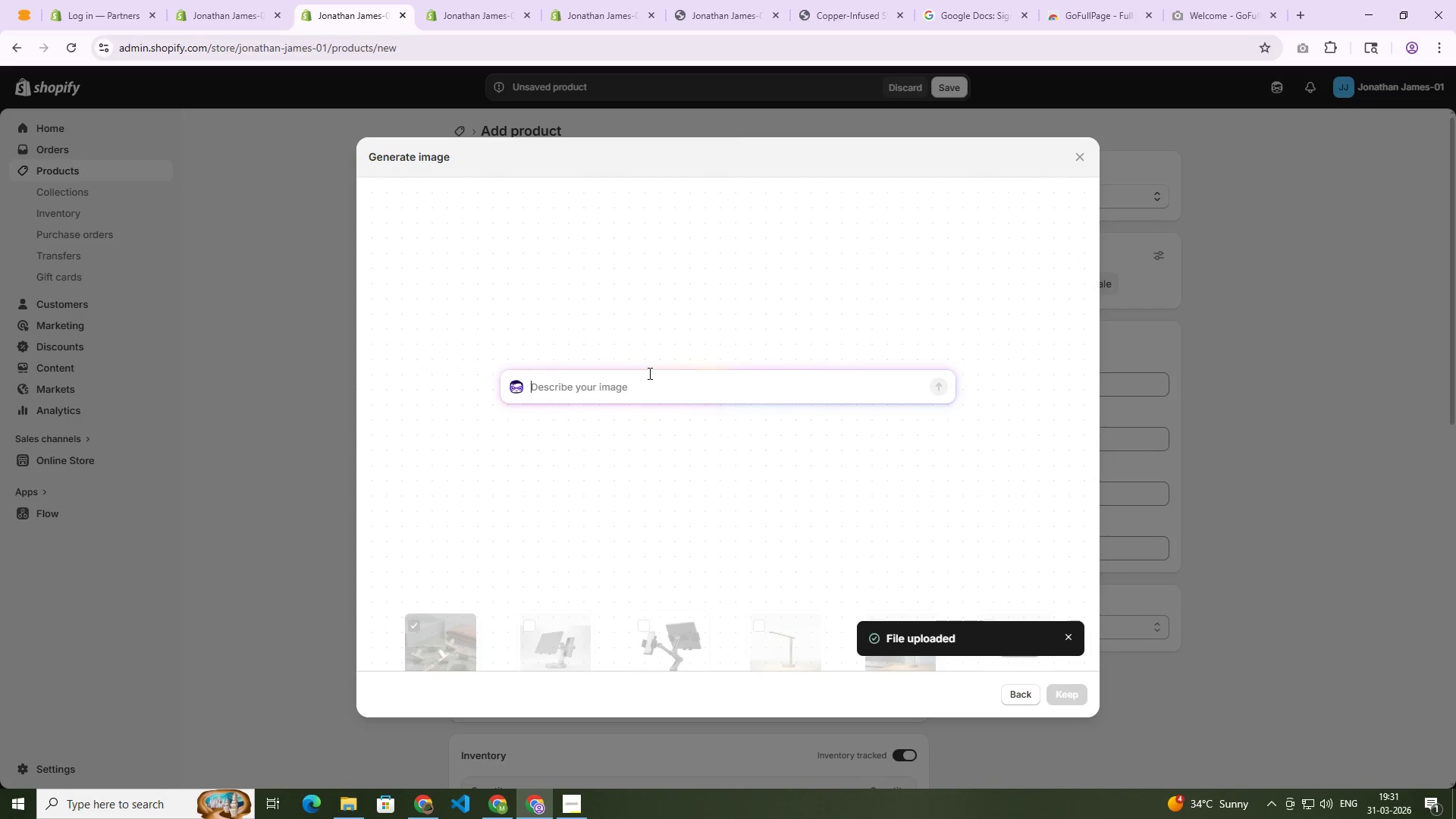 
key(Control+V)
 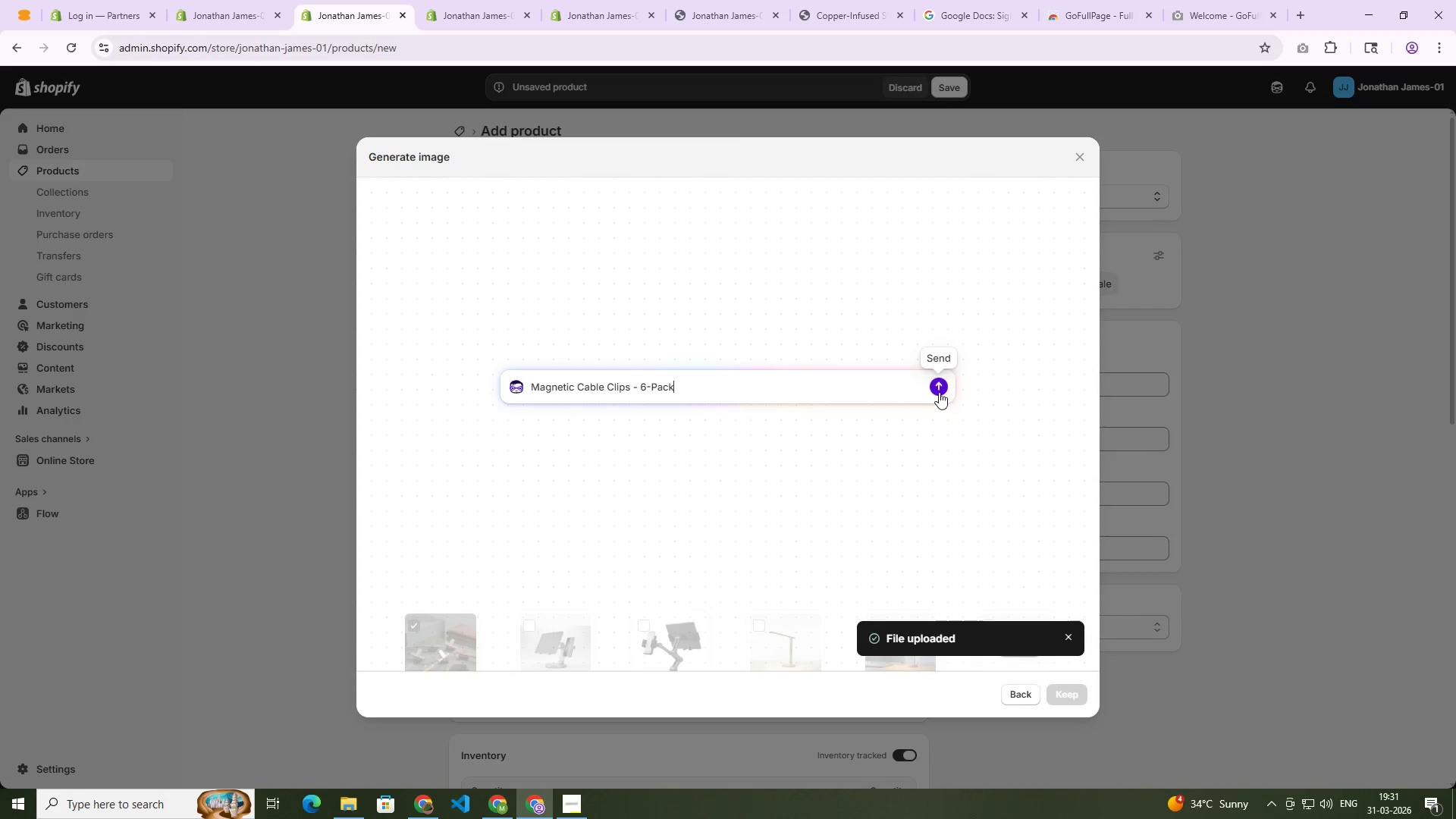 
left_click([934, 388])
 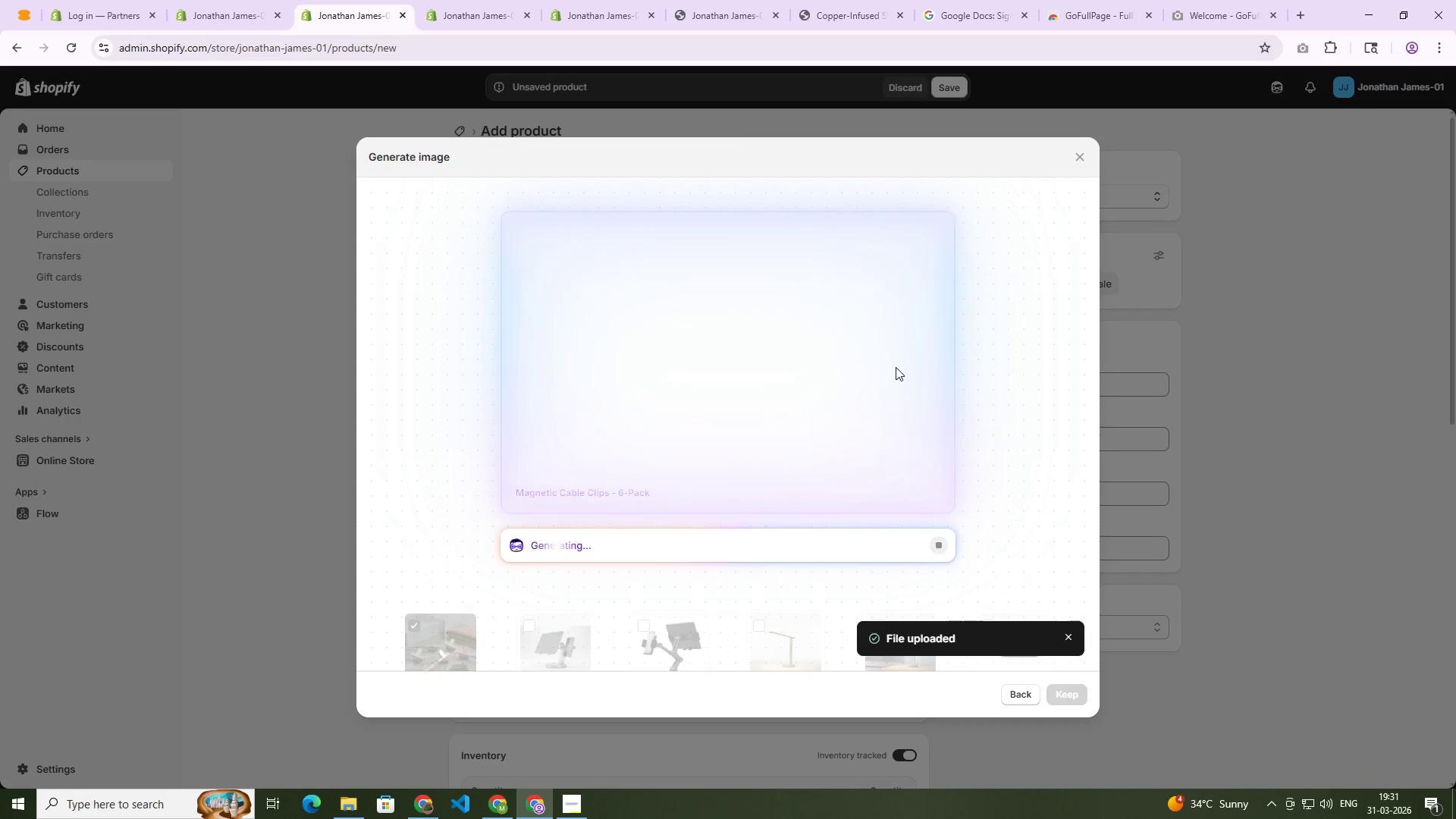 
wait(31.95)
 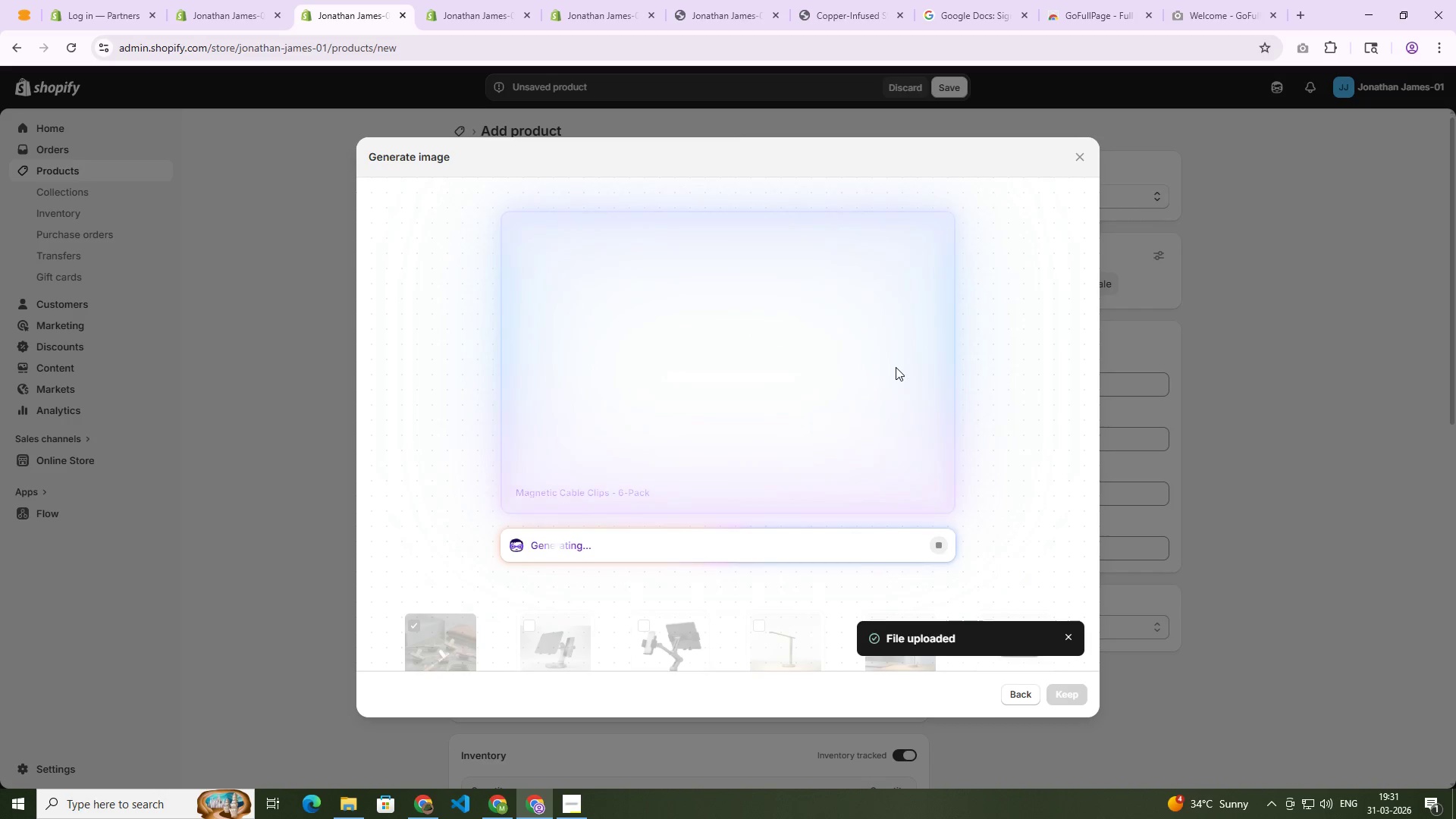 
left_click([1065, 692])
 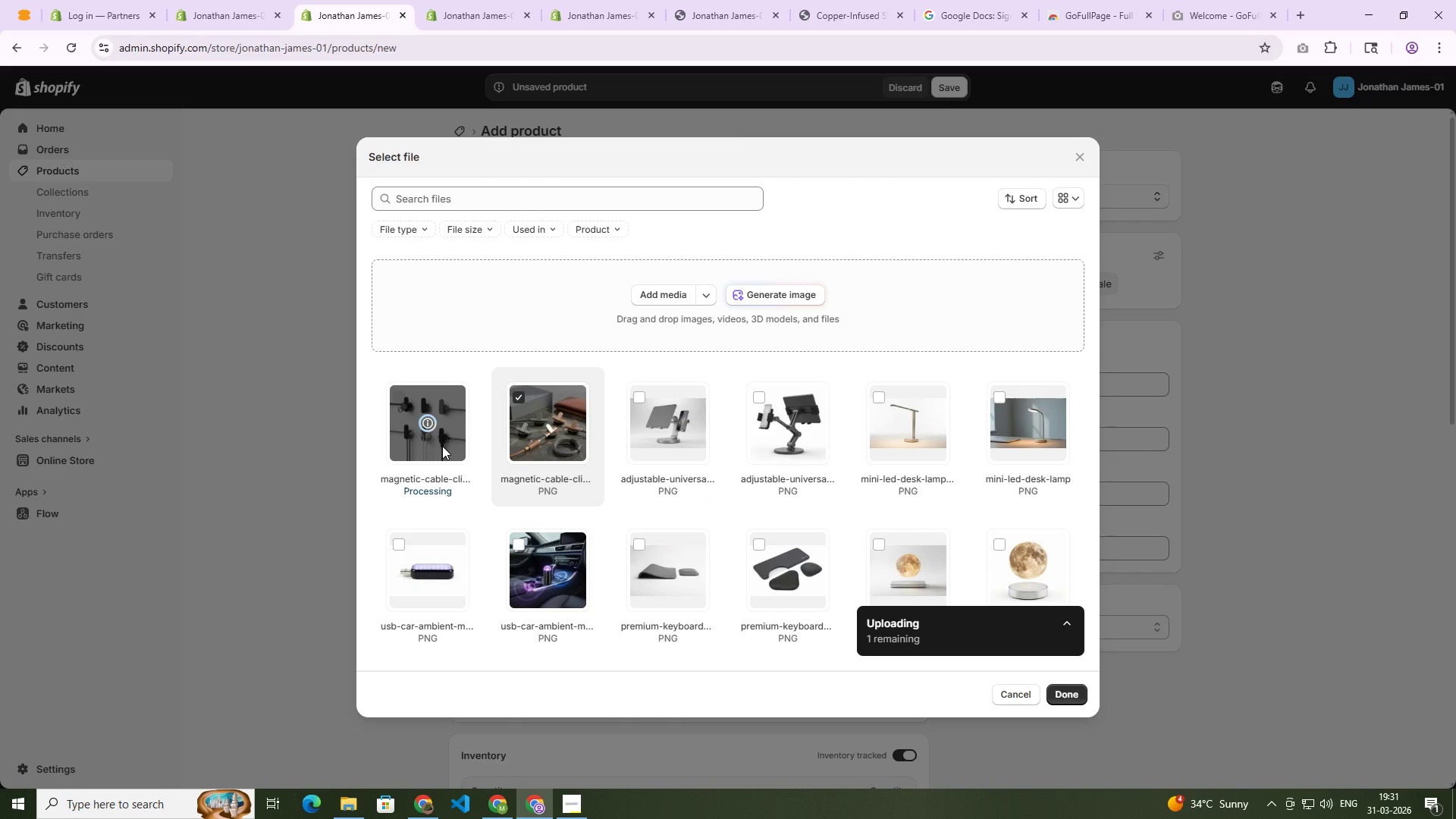 
wait(9.36)
 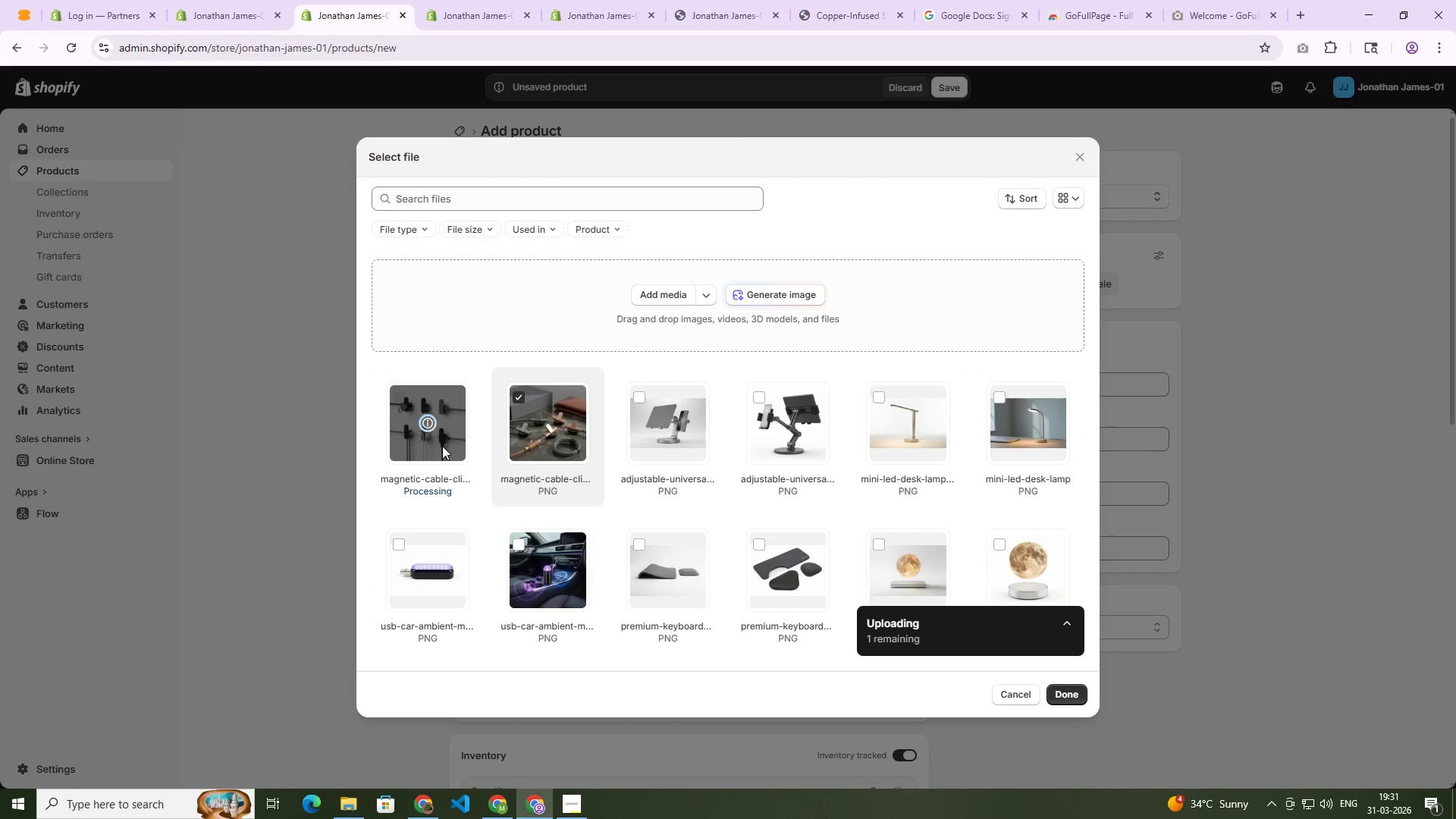 
left_click([1068, 689])
 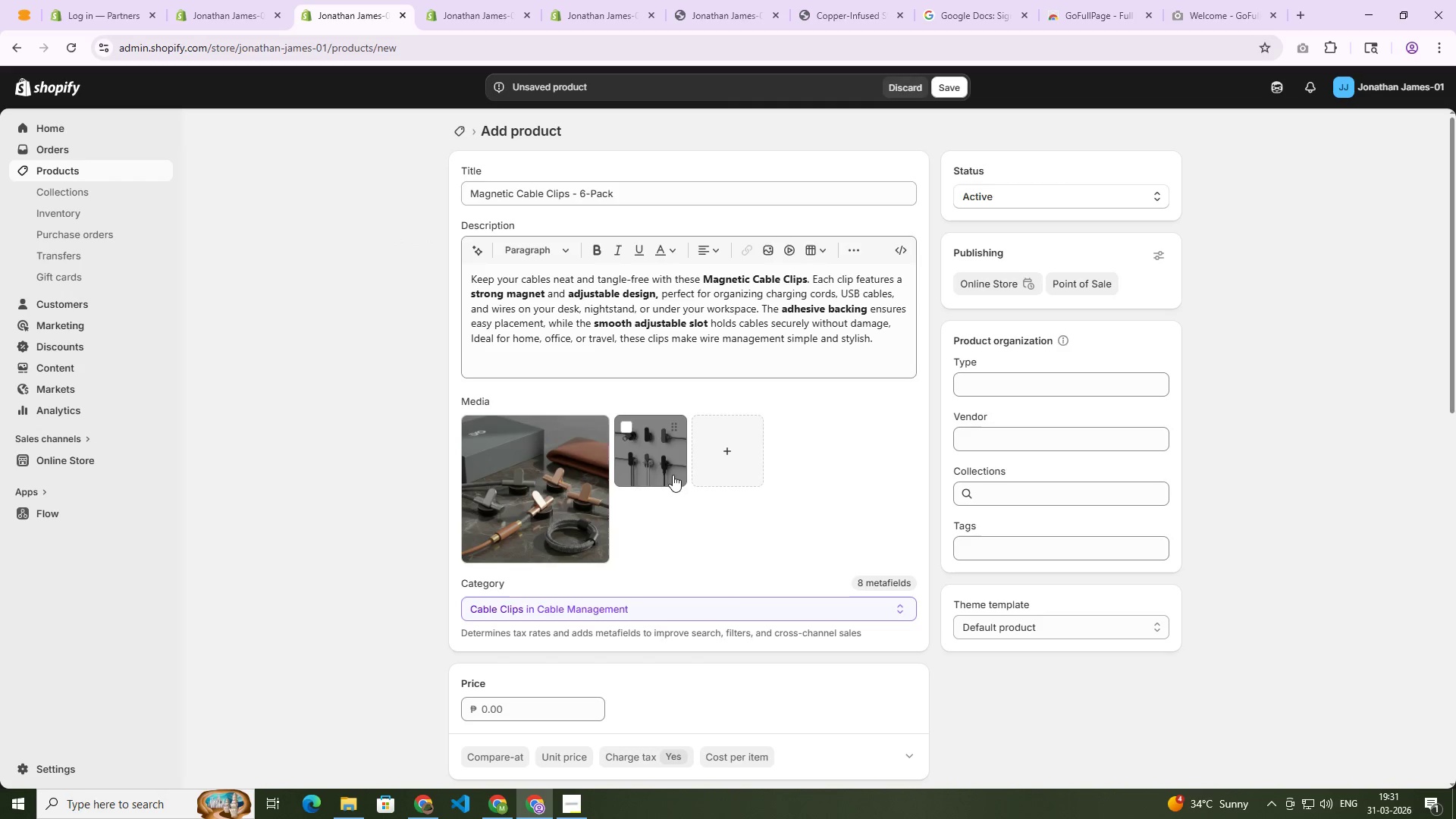 
left_click_drag(start_coordinate=[654, 452], to_coordinate=[632, 467])
 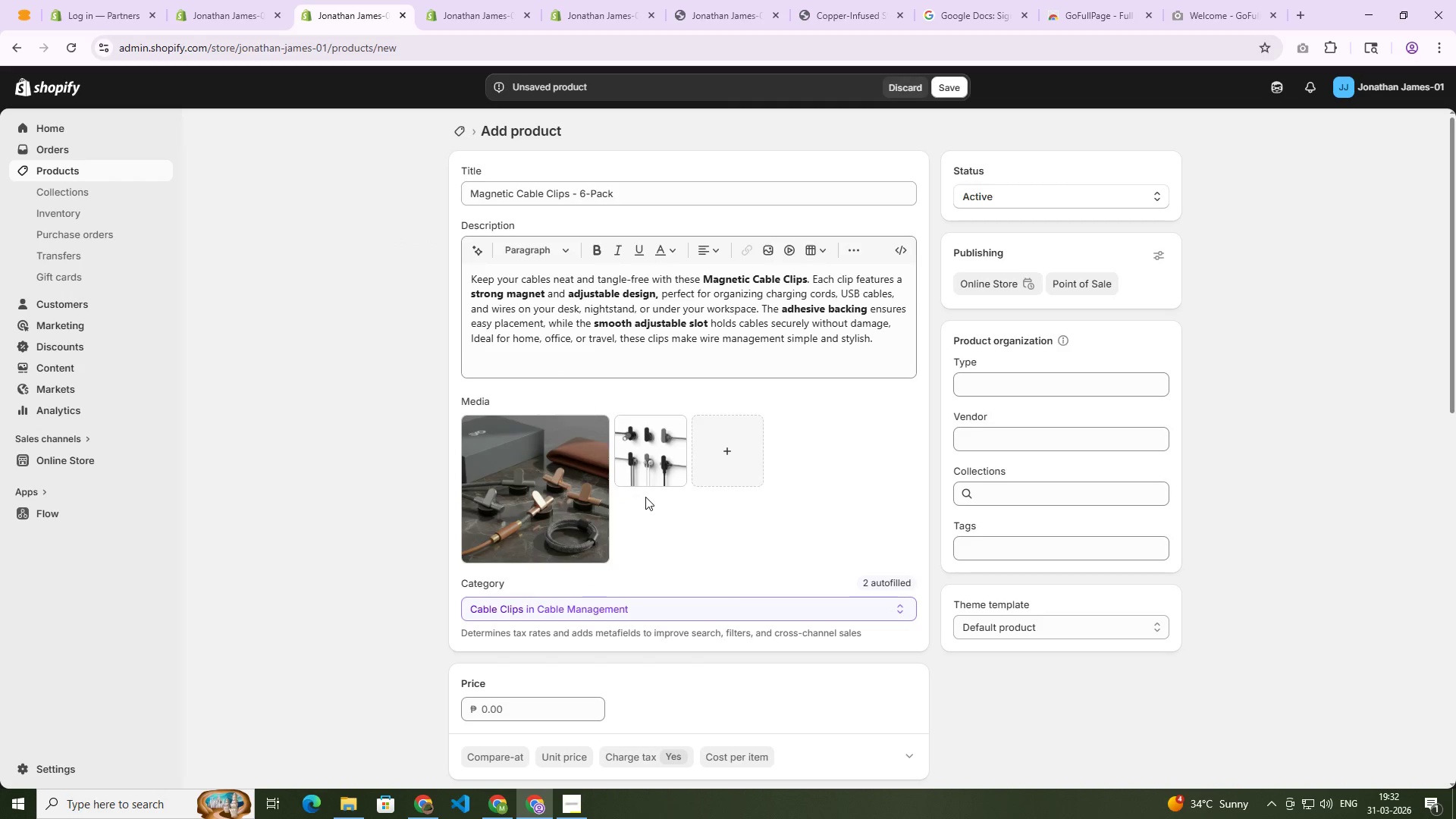 
wait(10.27)
 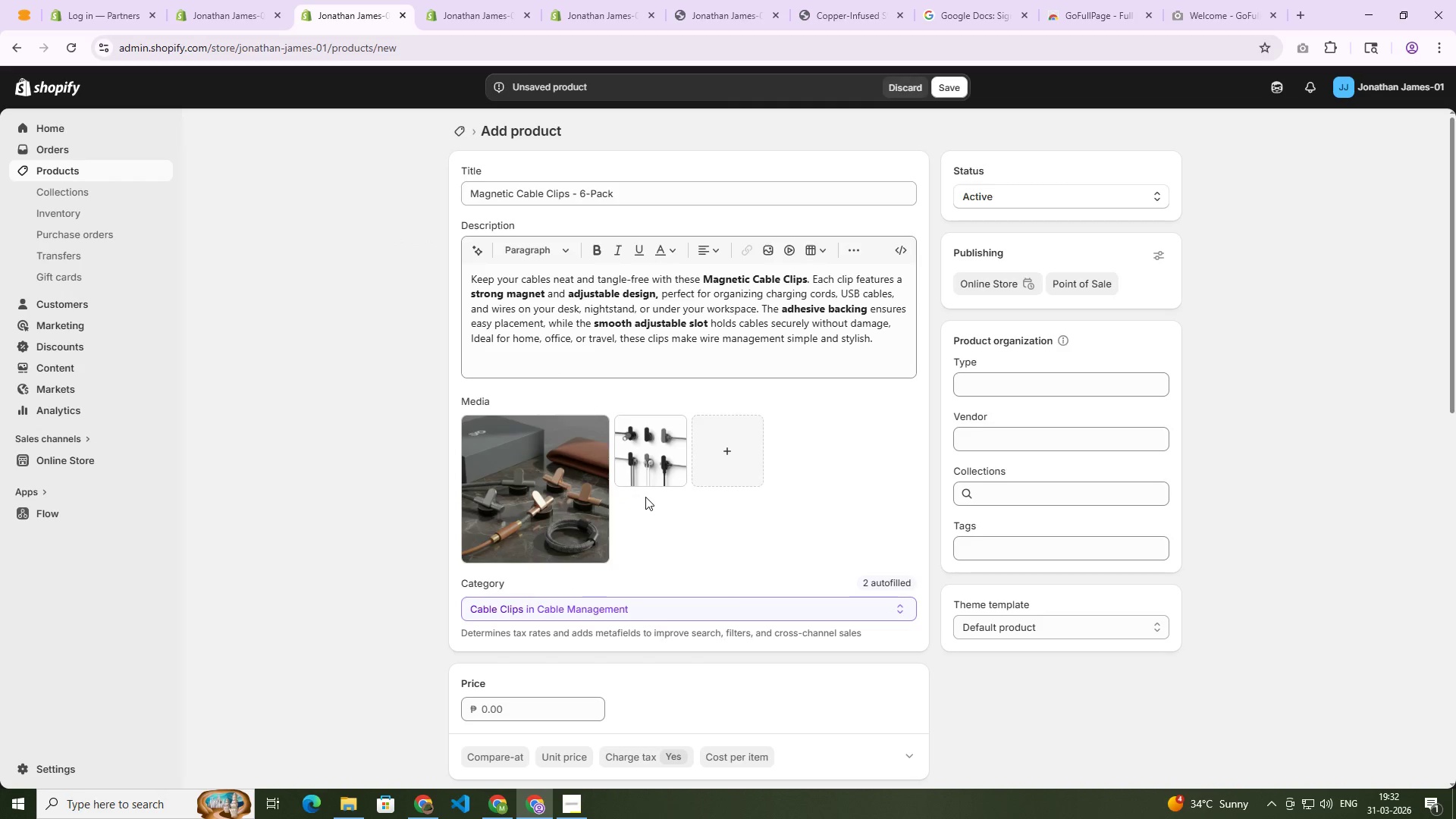 
scroll: coordinate [814, 557], scroll_direction: down, amount: 2.0
 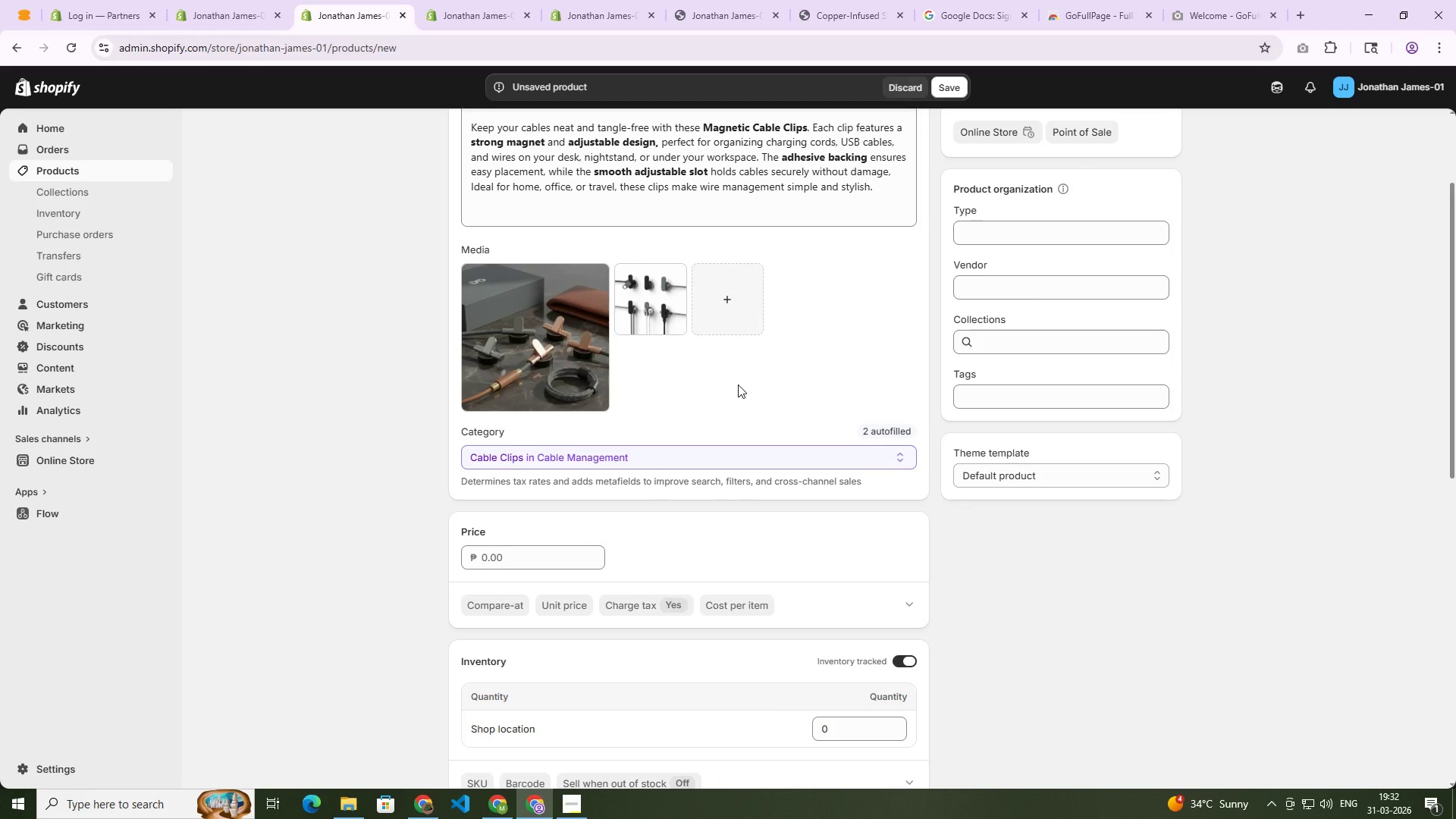 
wait(15.21)
 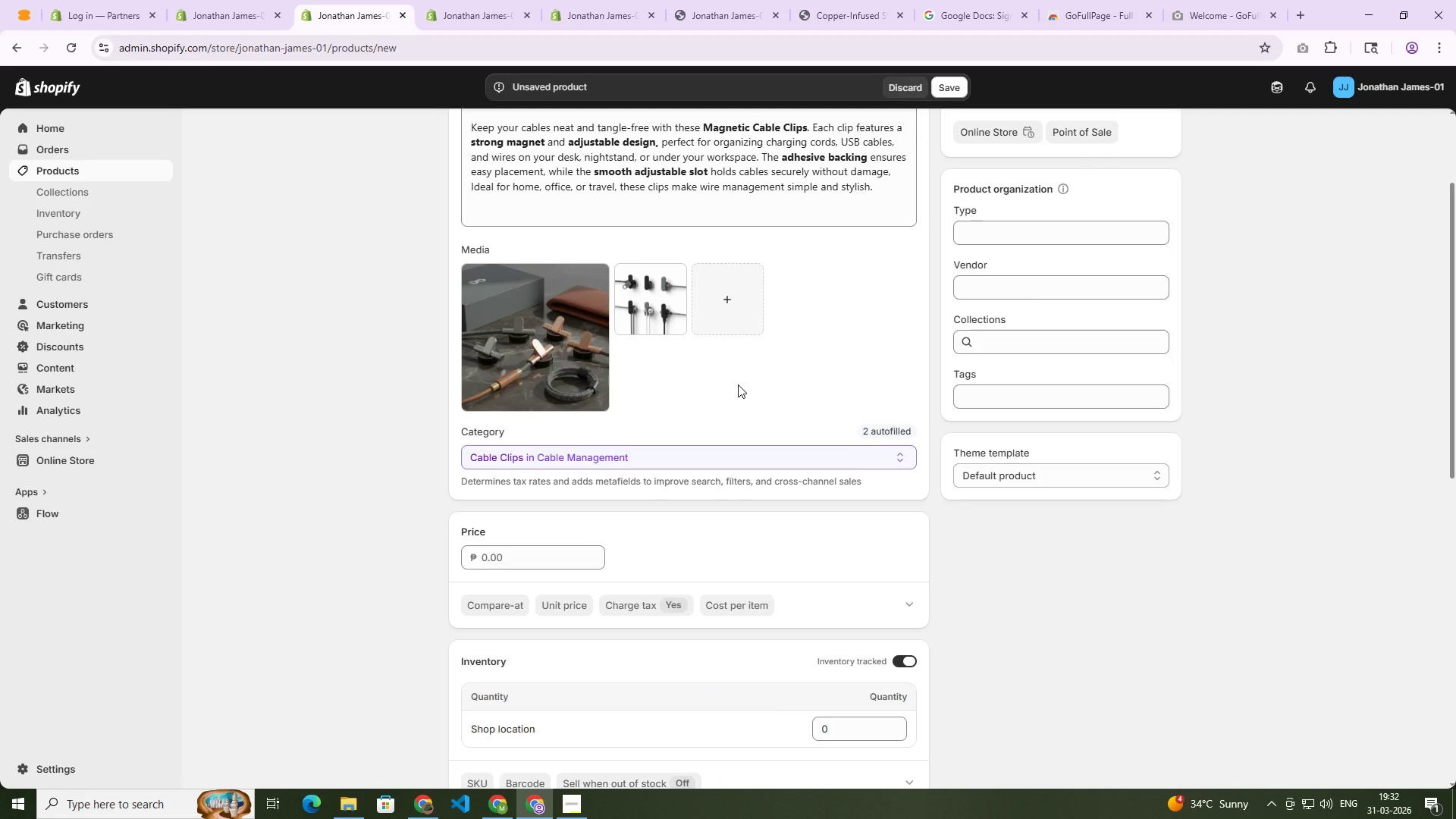 
left_click([1084, 230])
 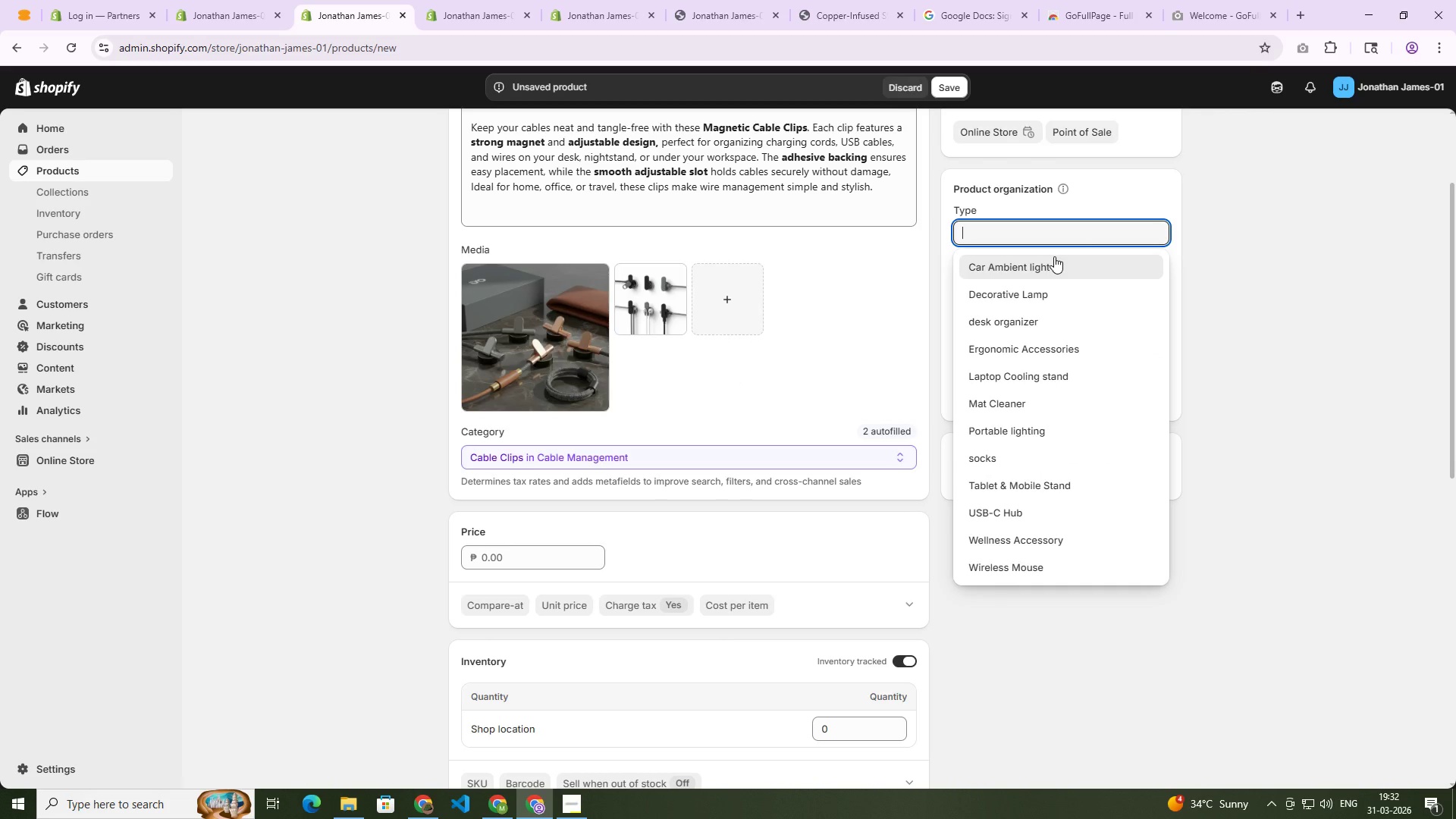 
type(Cable Organizer)
 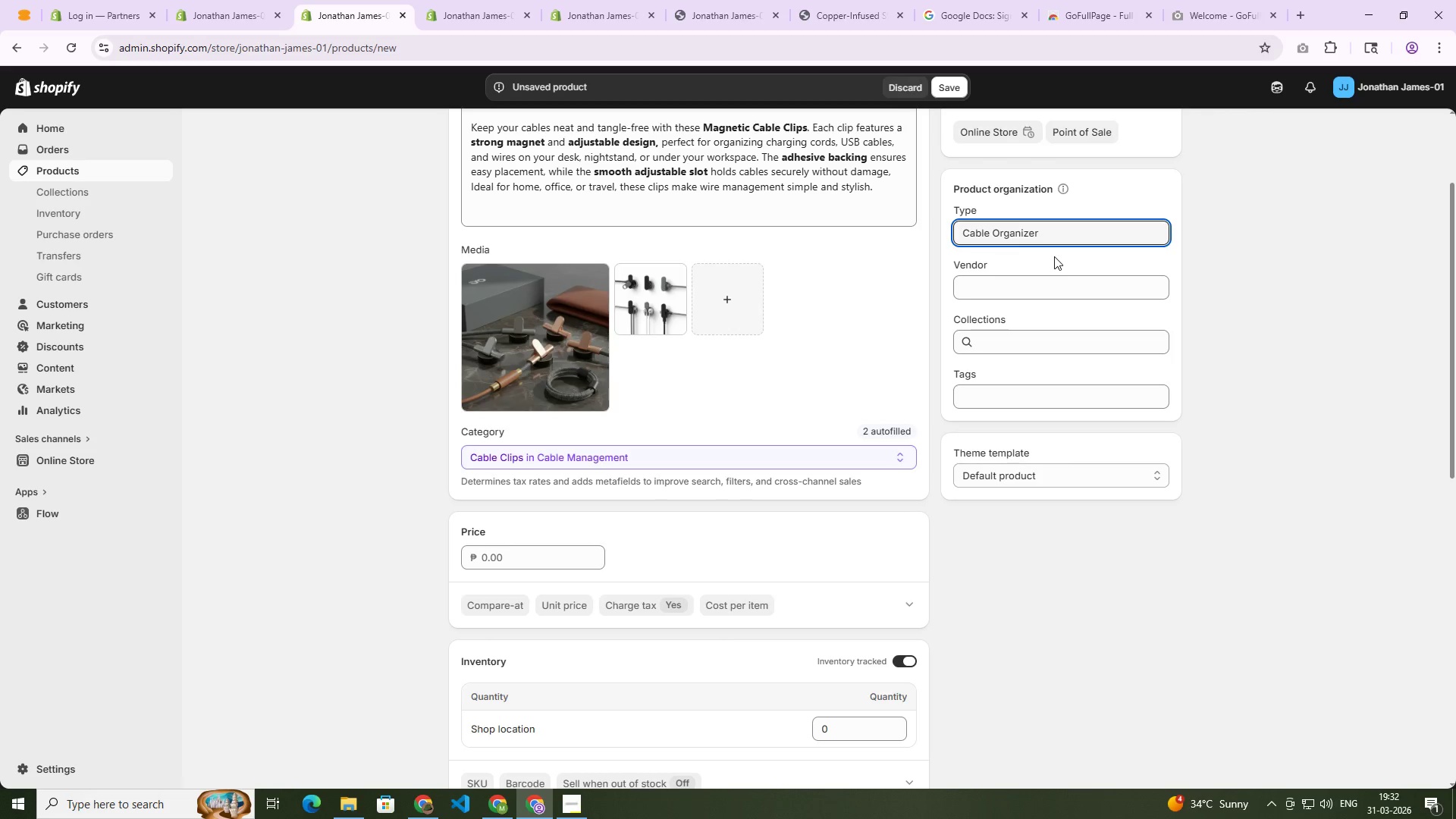 
left_click([1041, 285])
 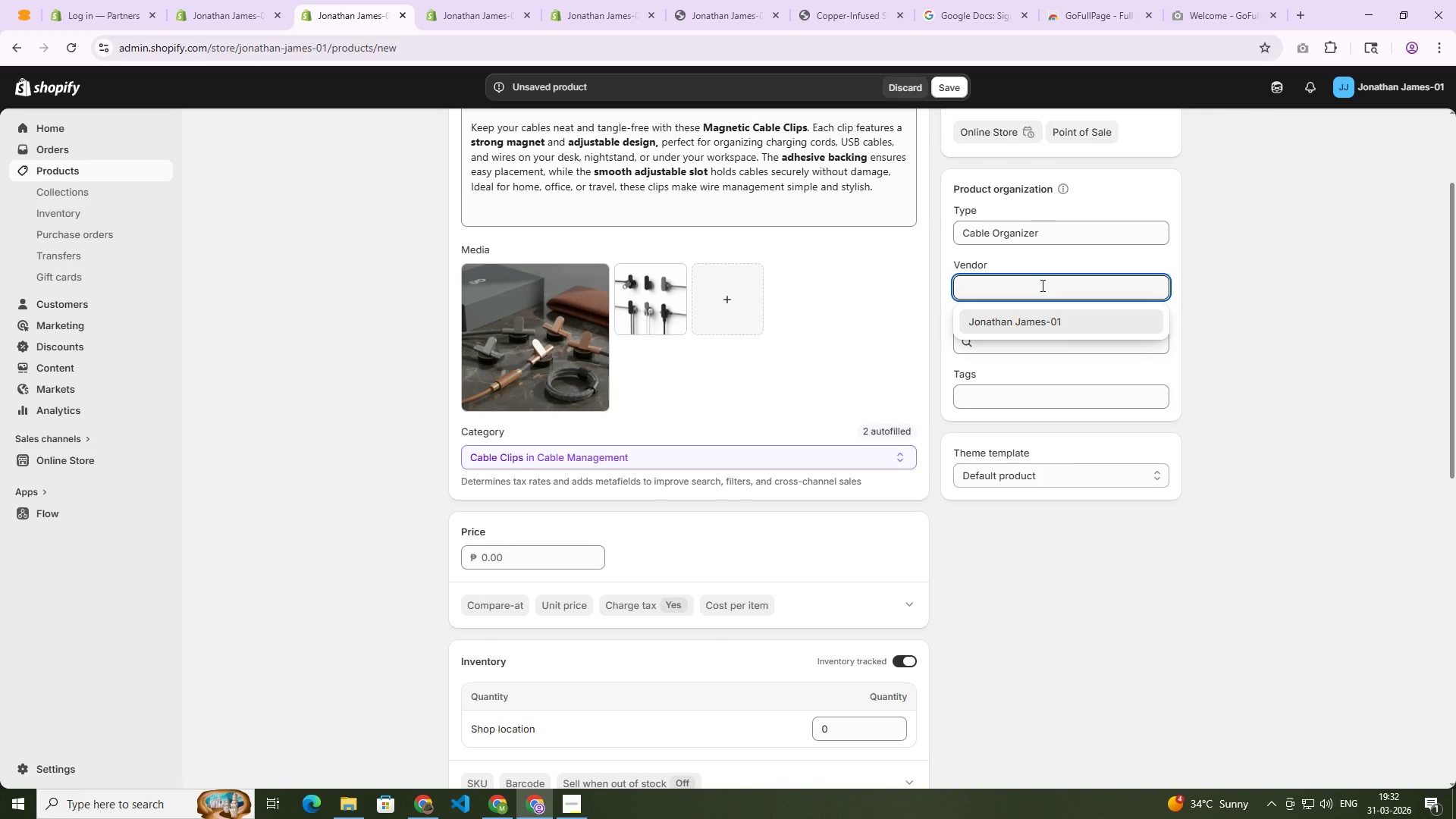 
hold_key(key=ShiftLeft, duration=0.8)
 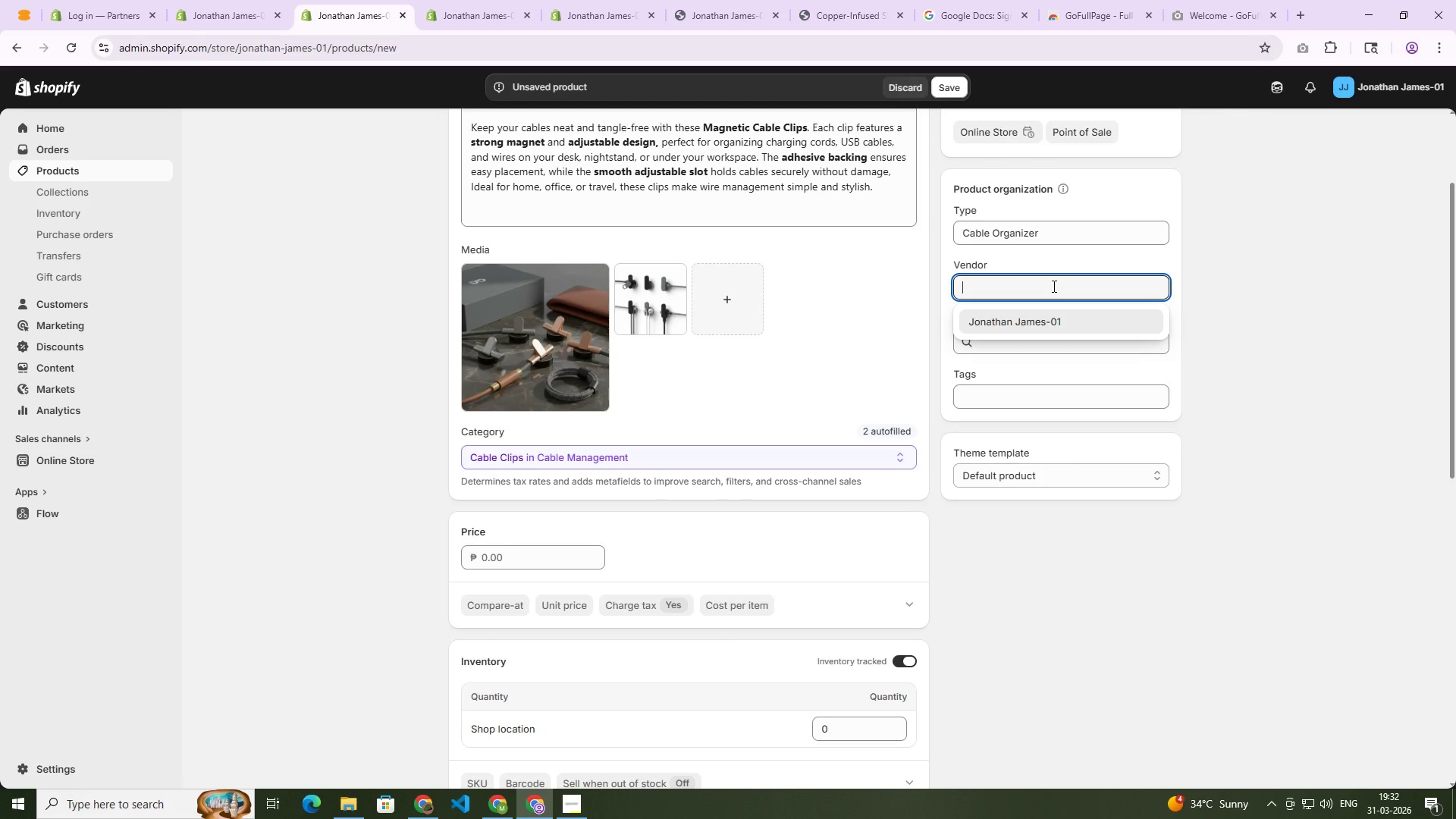 
wait(6.58)
 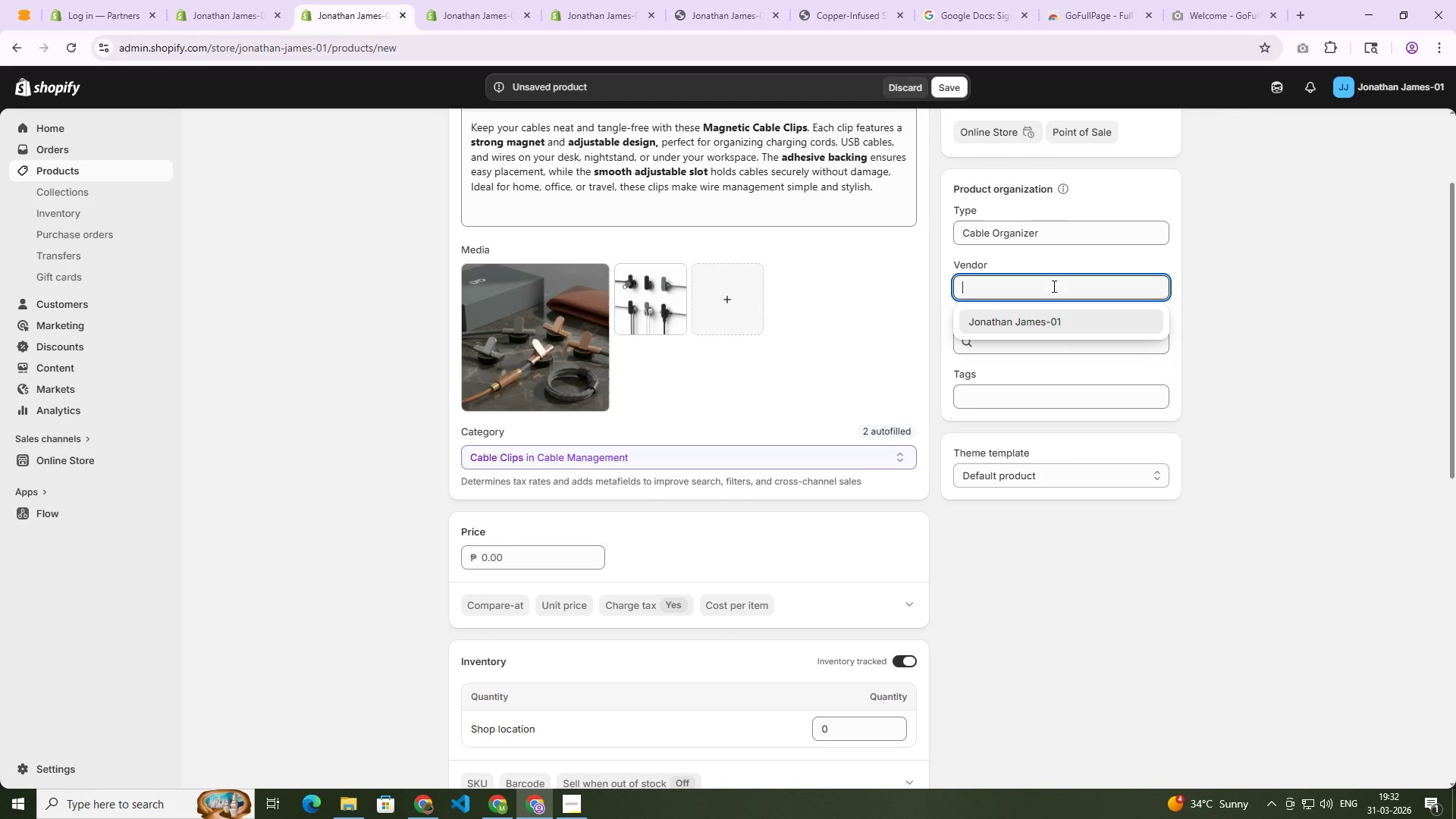 
hold_key(key=ShiftLeft, duration=1.22)
 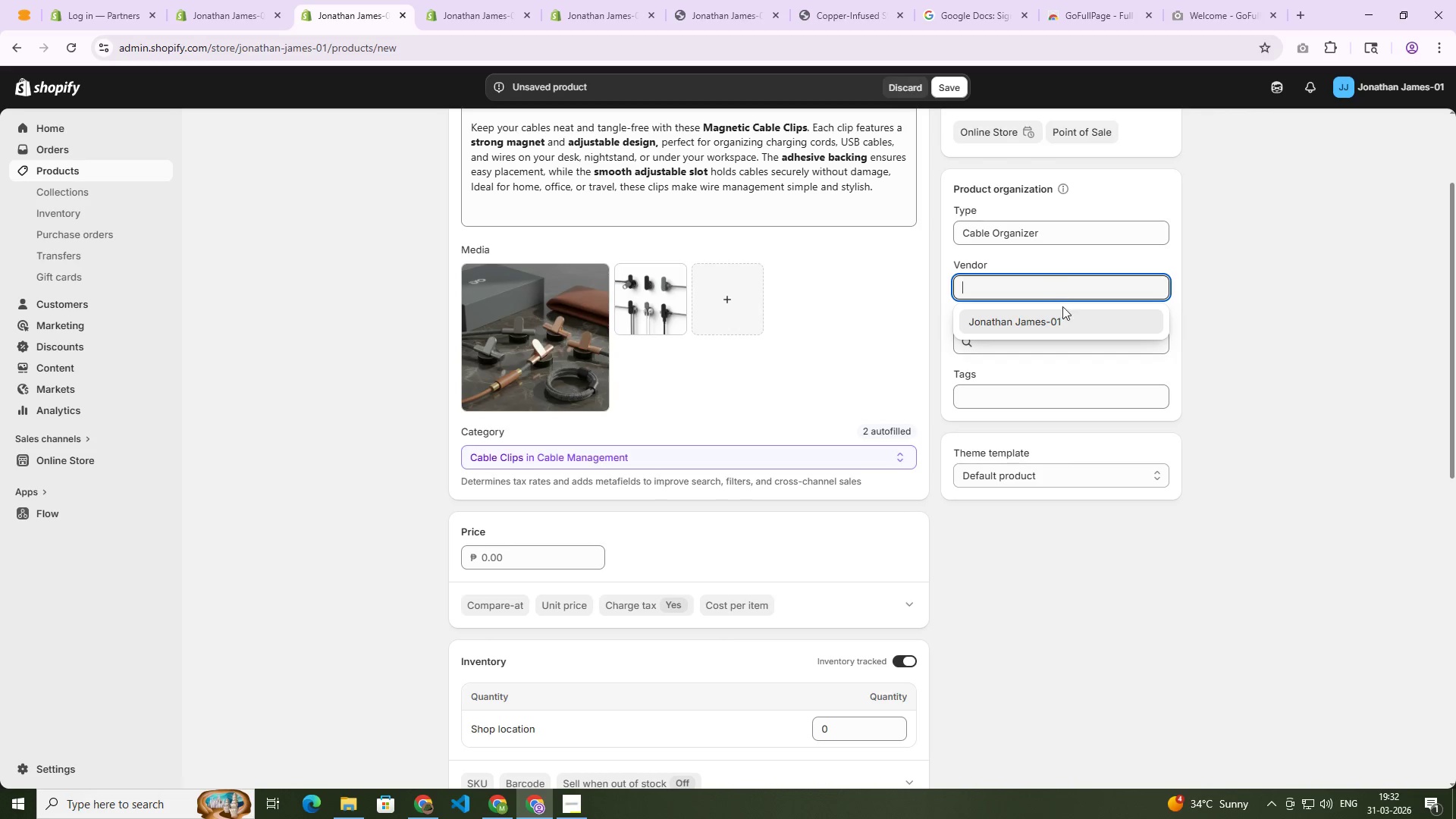 
left_click([1064, 315])
 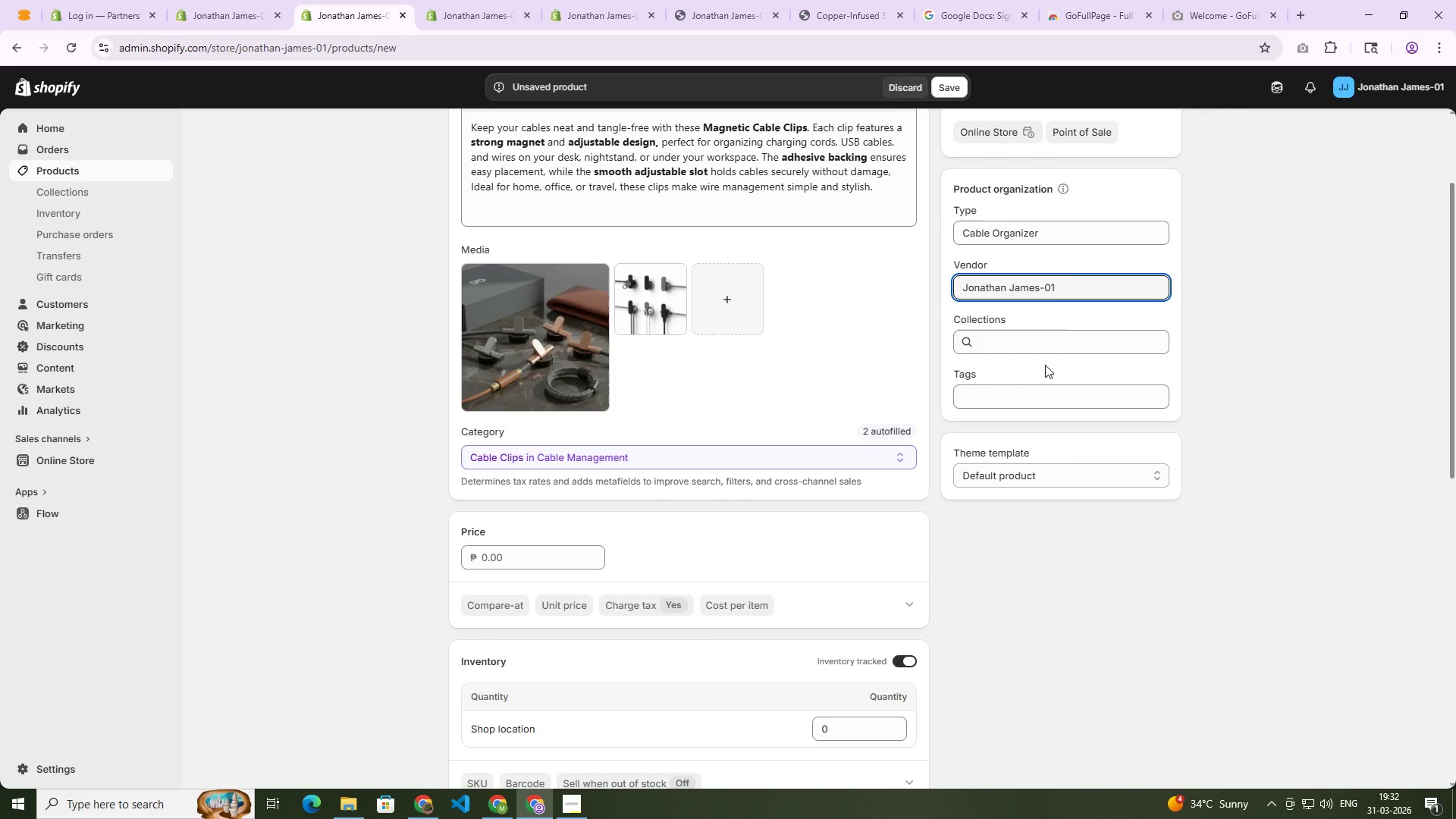 
left_click([1029, 391])
 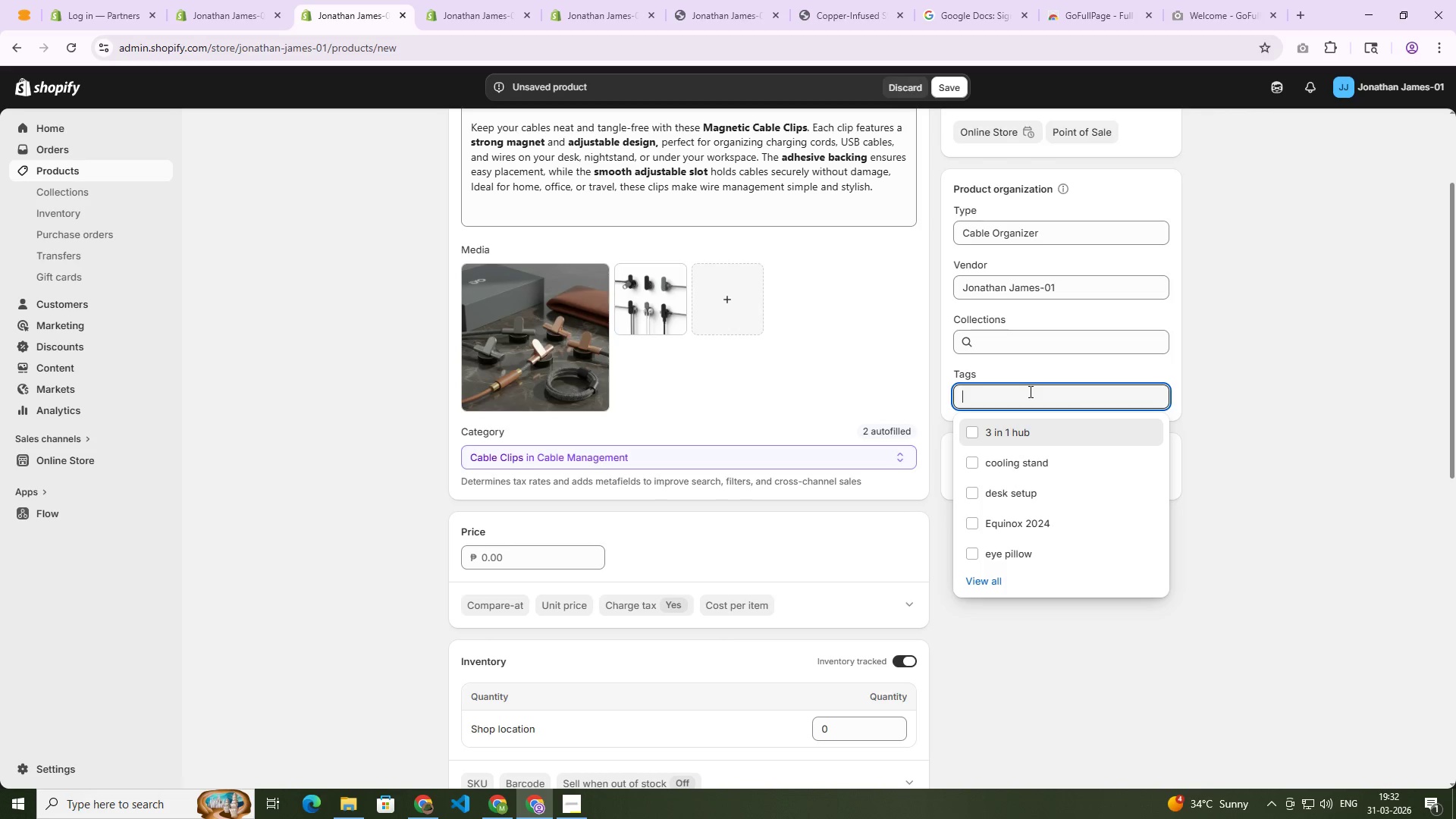 
wait(8.42)
 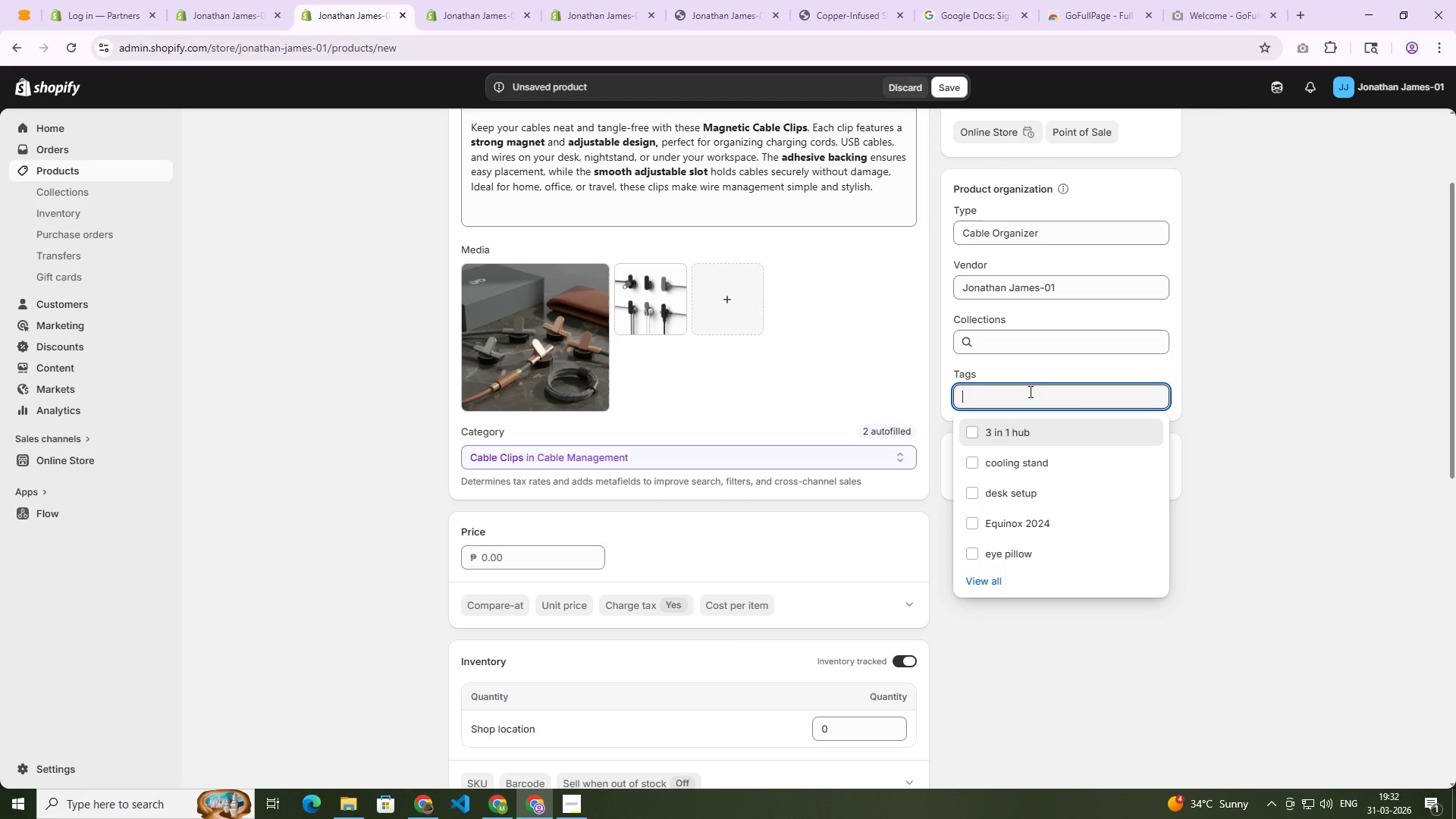 
type(Magnetic Cabel)
key(Backspace)
key(Backspace)
type(le Clips)
 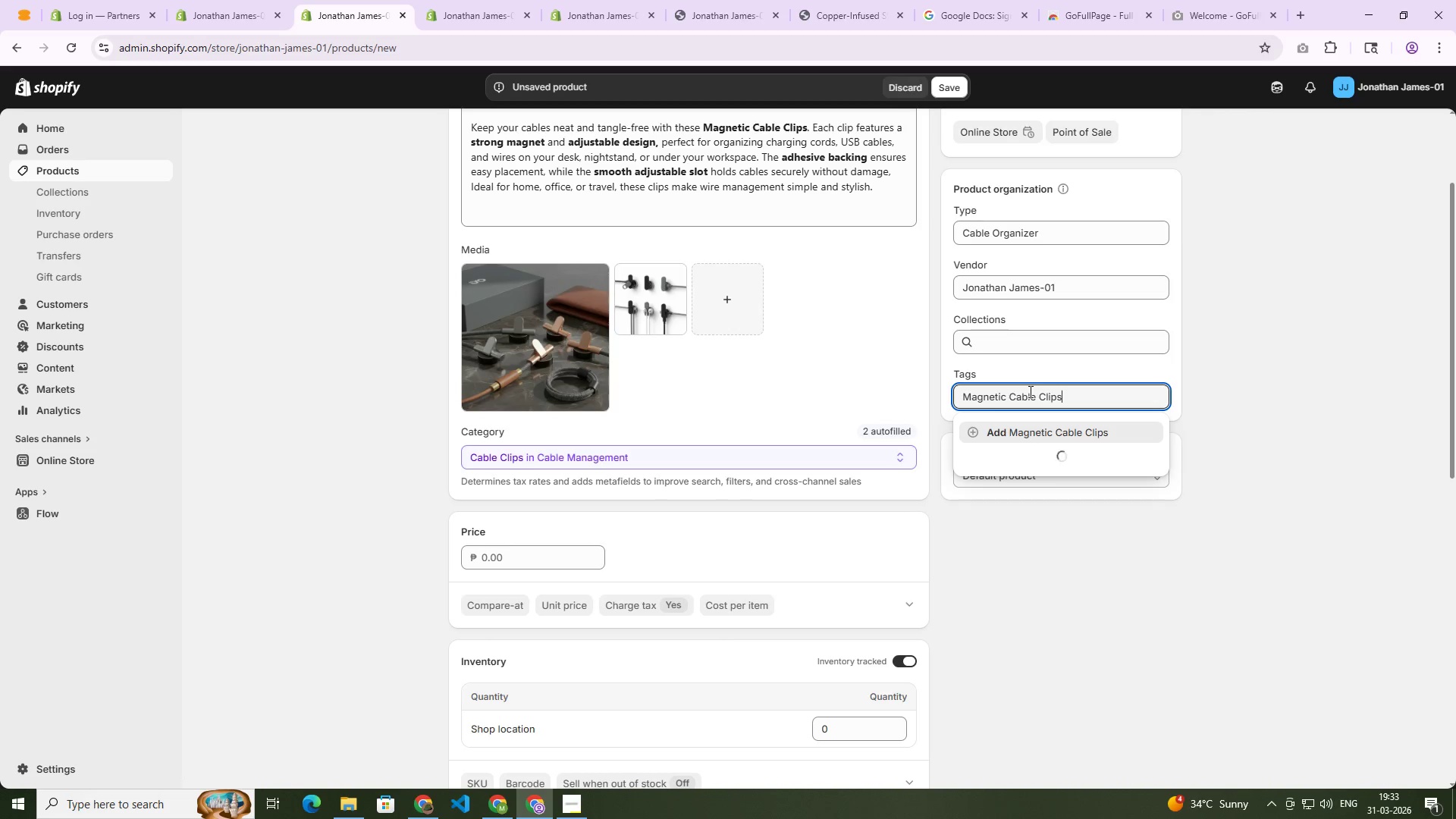 
key(Enter)
 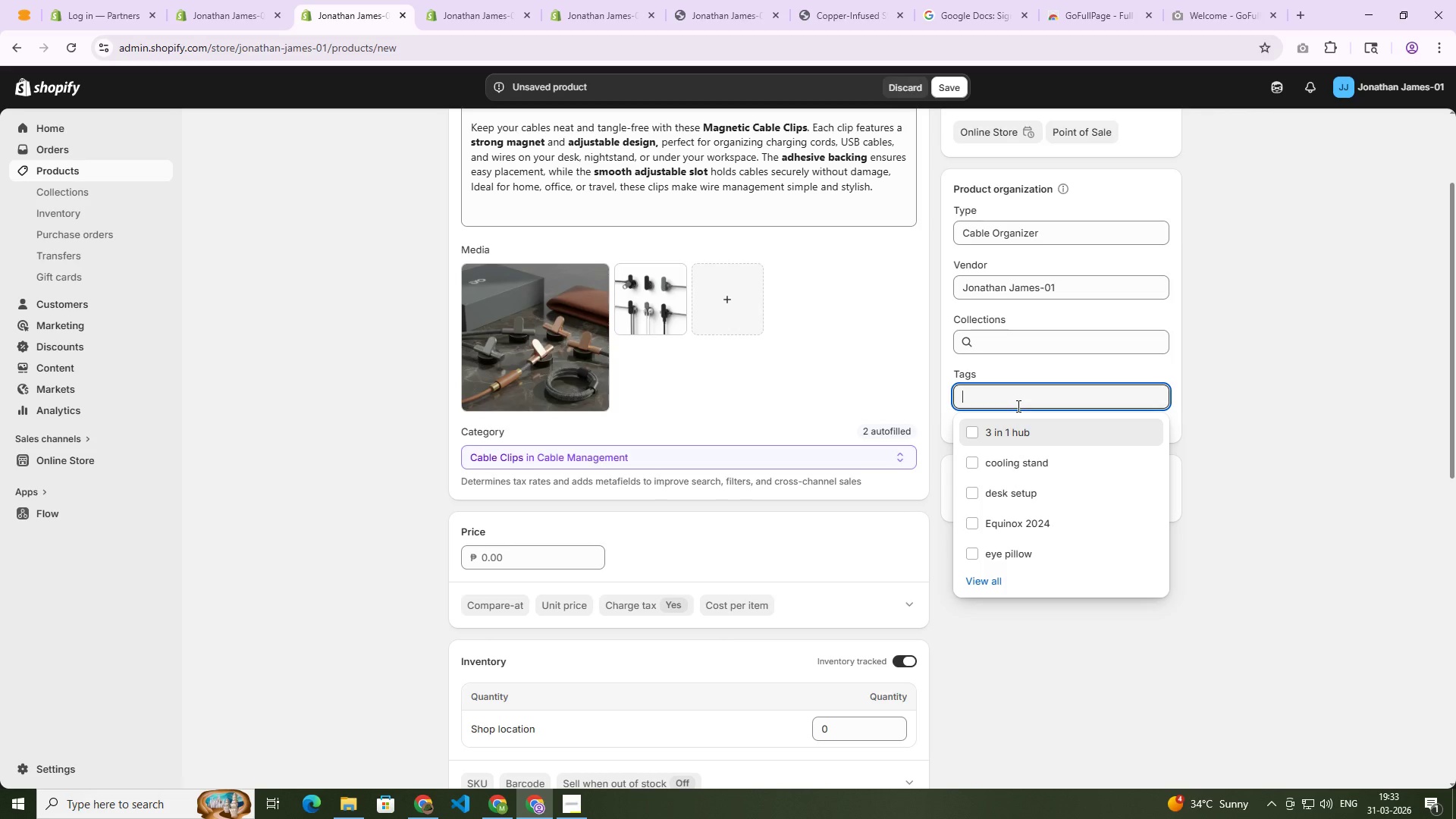 
wait(7.91)
 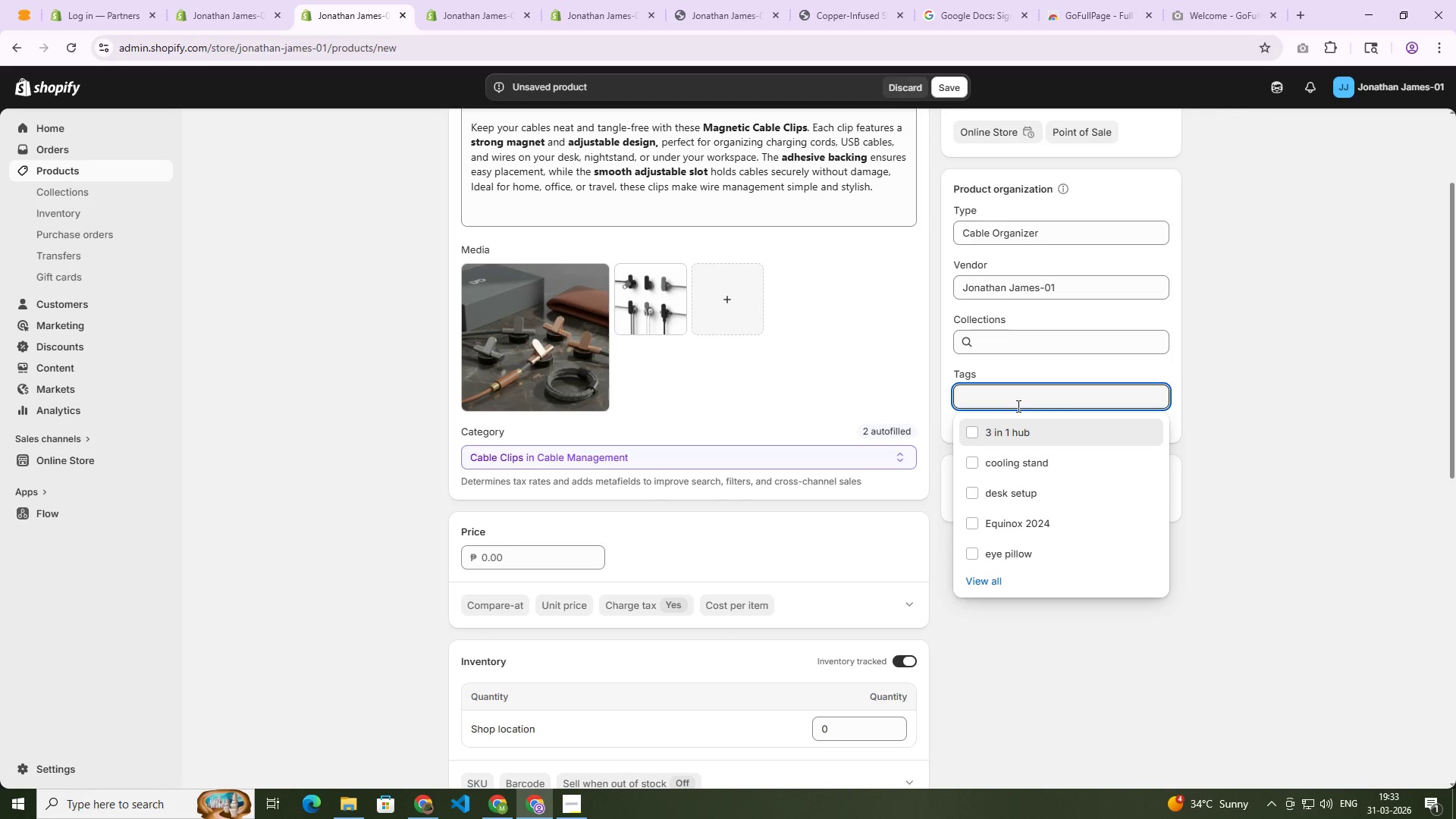 
hold_key(key=ShiftLeft, duration=1.5)
 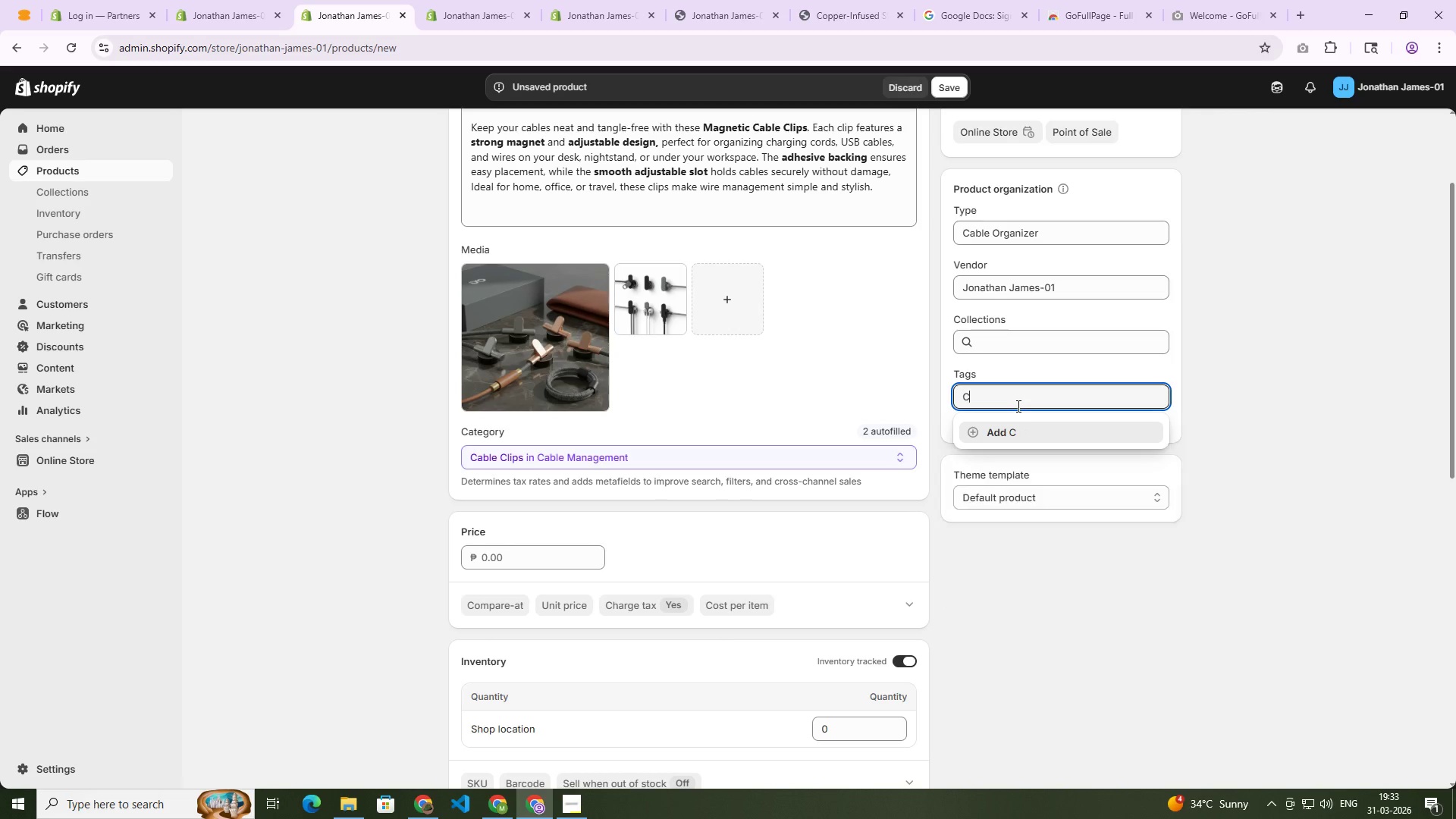 
type(Cord Organizer)
 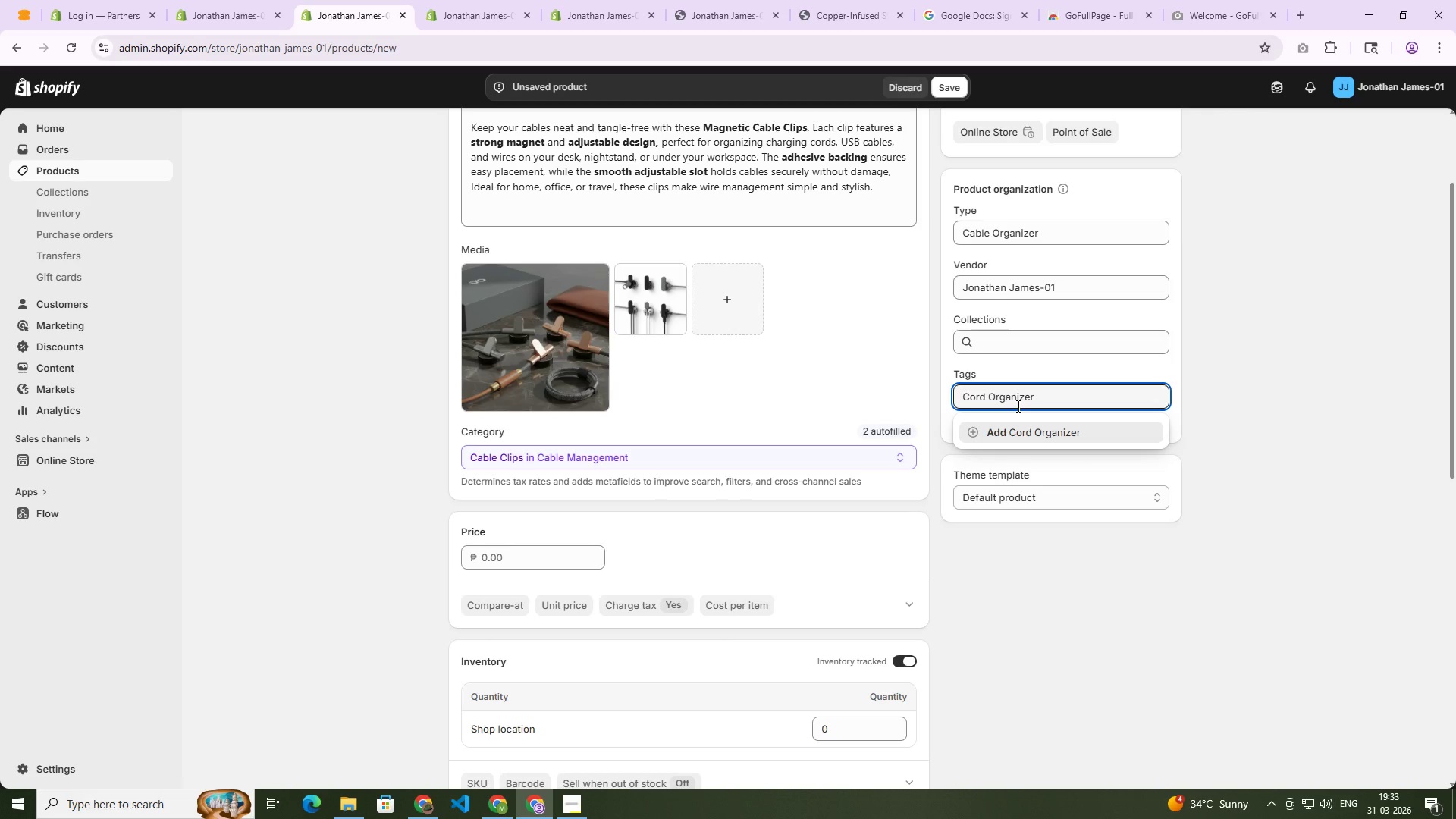 
key(Enter)
 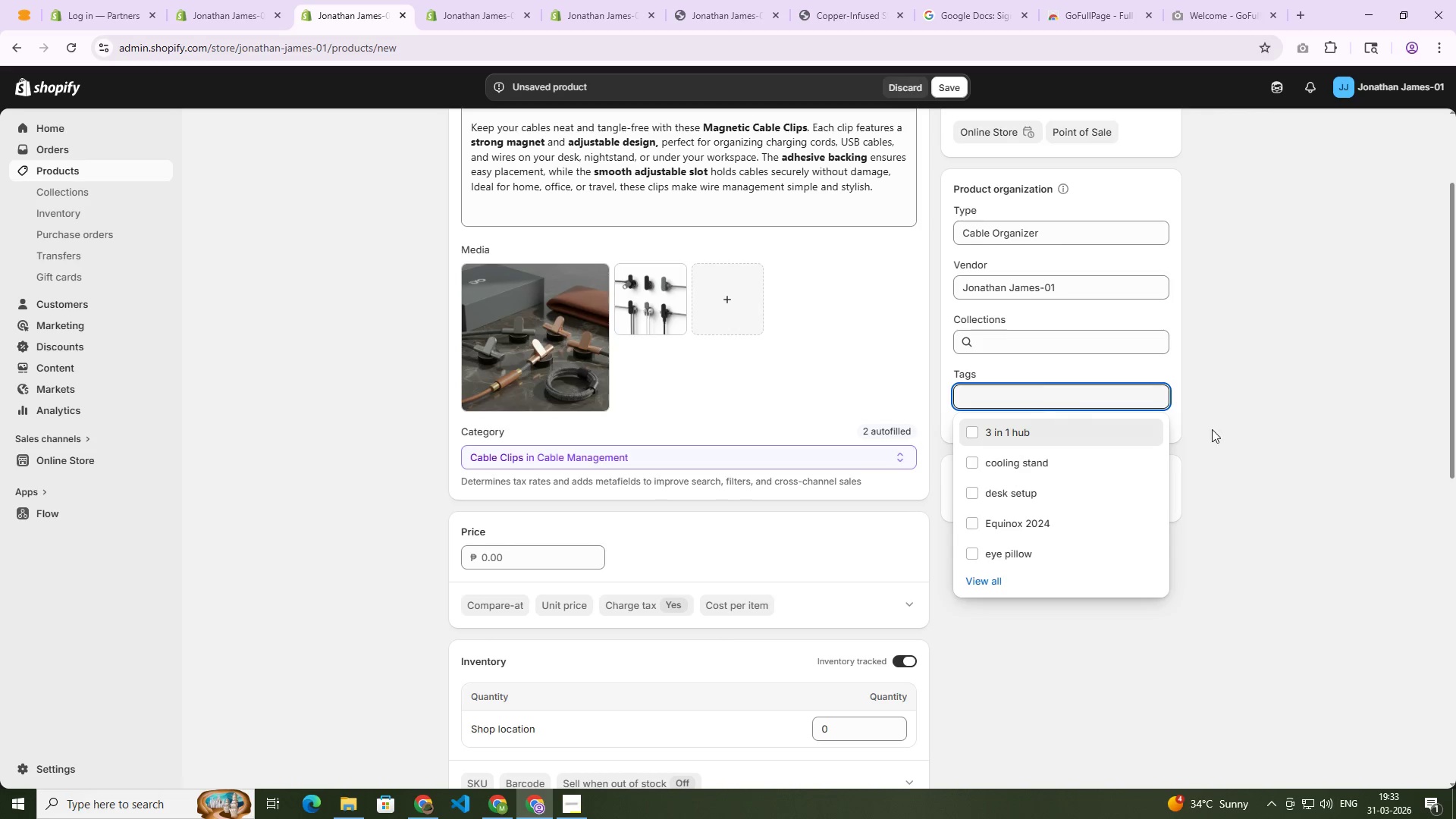 
left_click([1218, 429])
 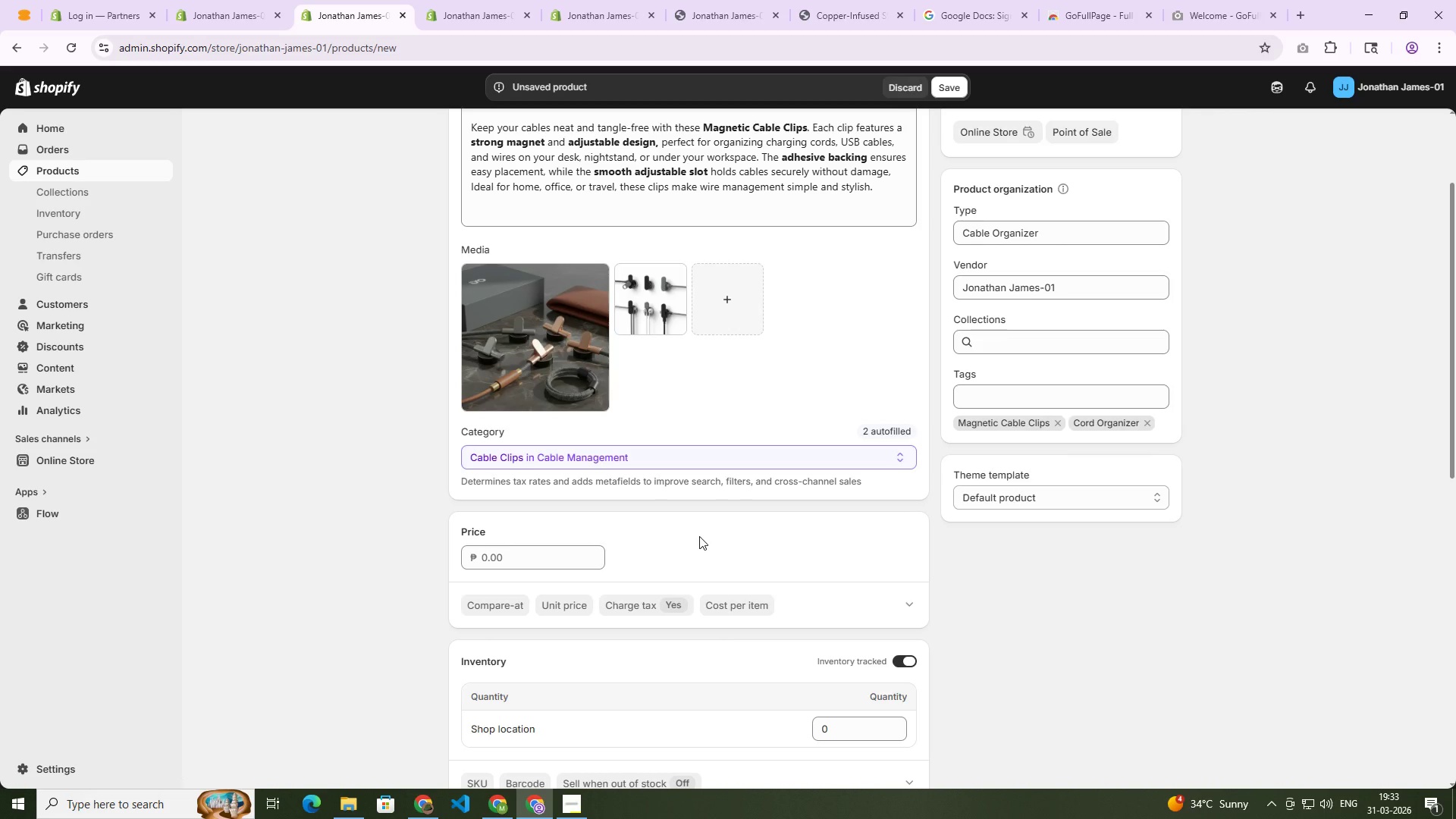 
wait(8.48)
 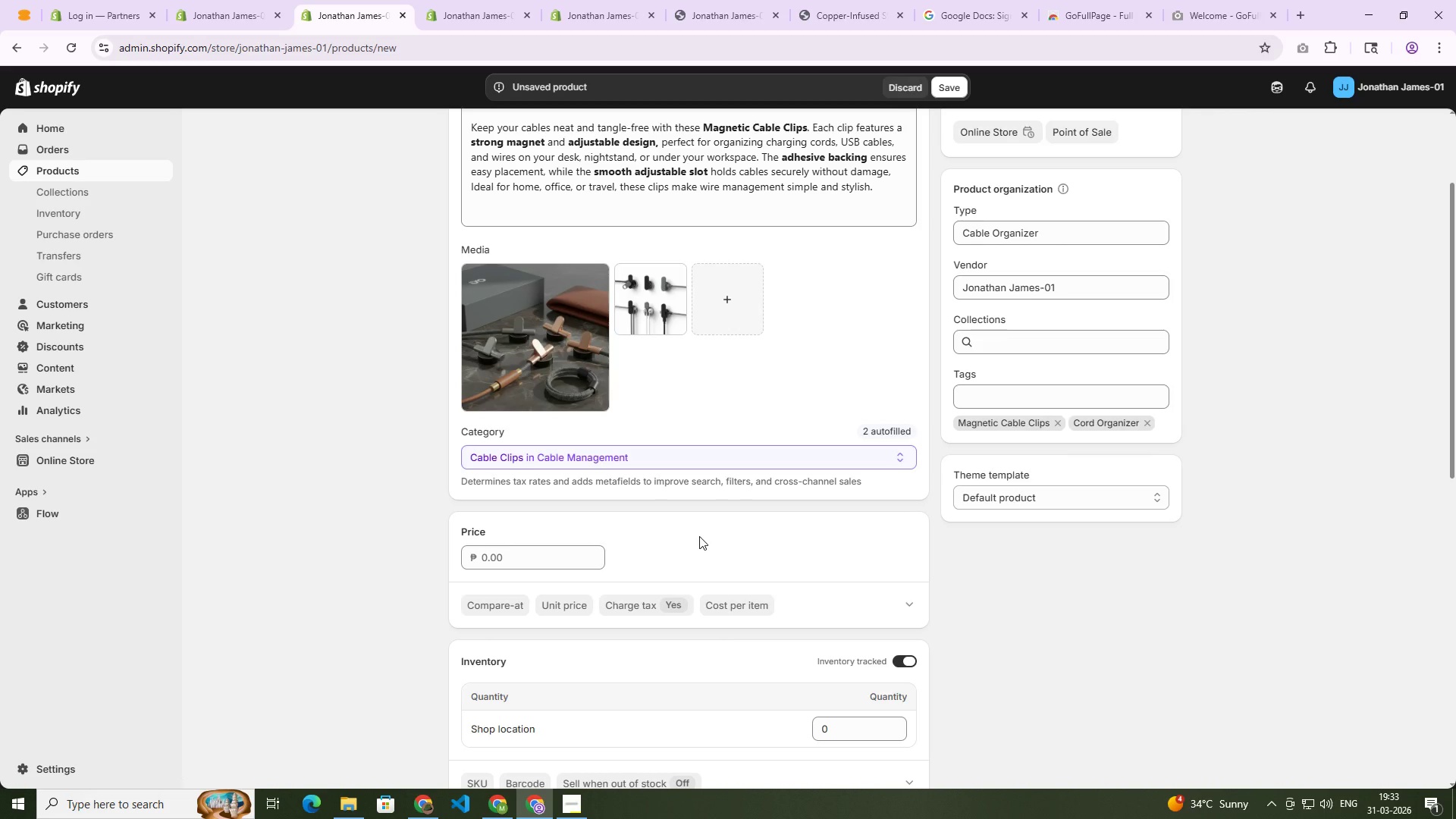 
scroll: coordinate [670, 549], scroll_direction: down, amount: 3.0
 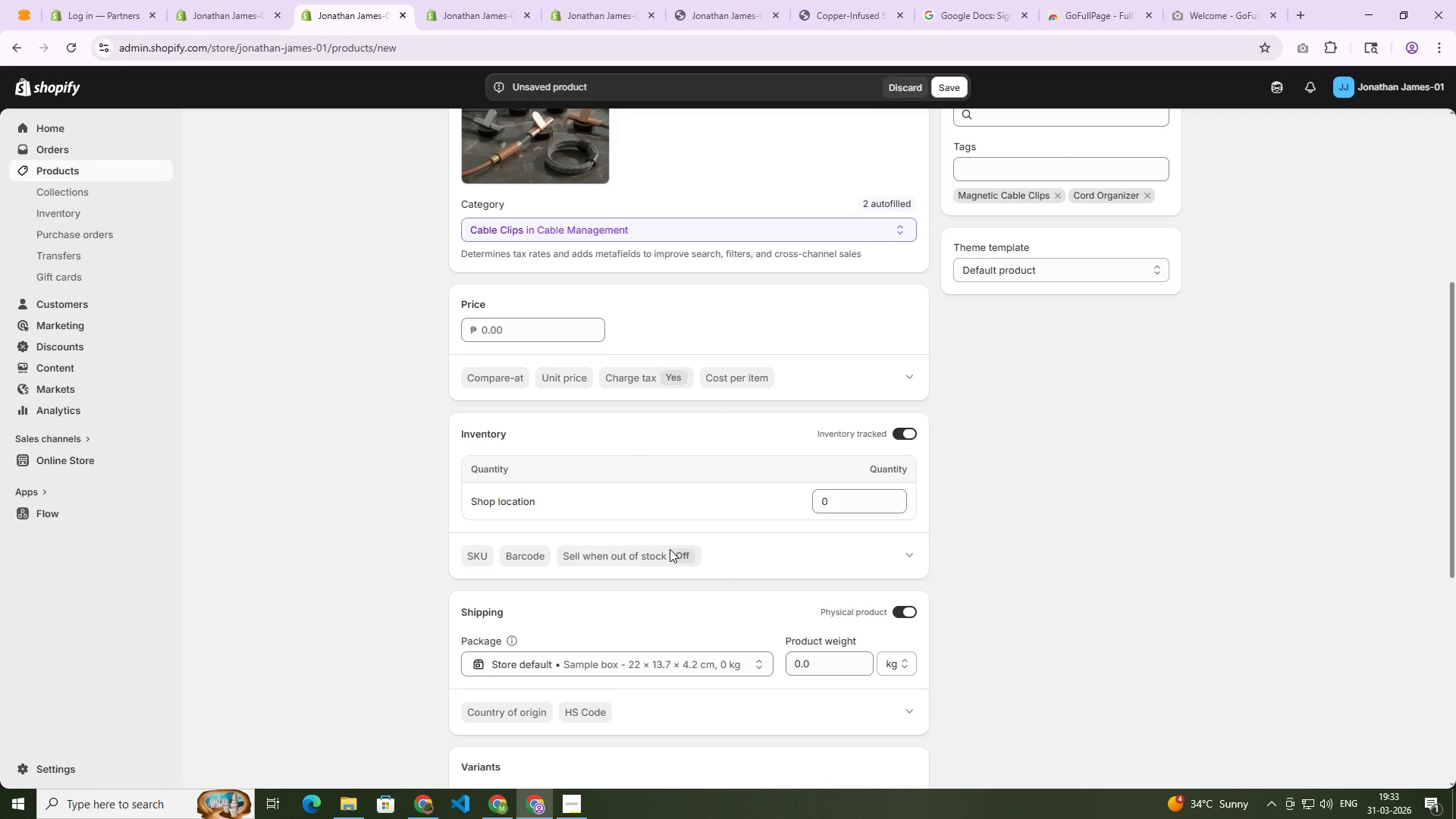 
scroll: coordinate [662, 549], scroll_direction: up, amount: 2.0
 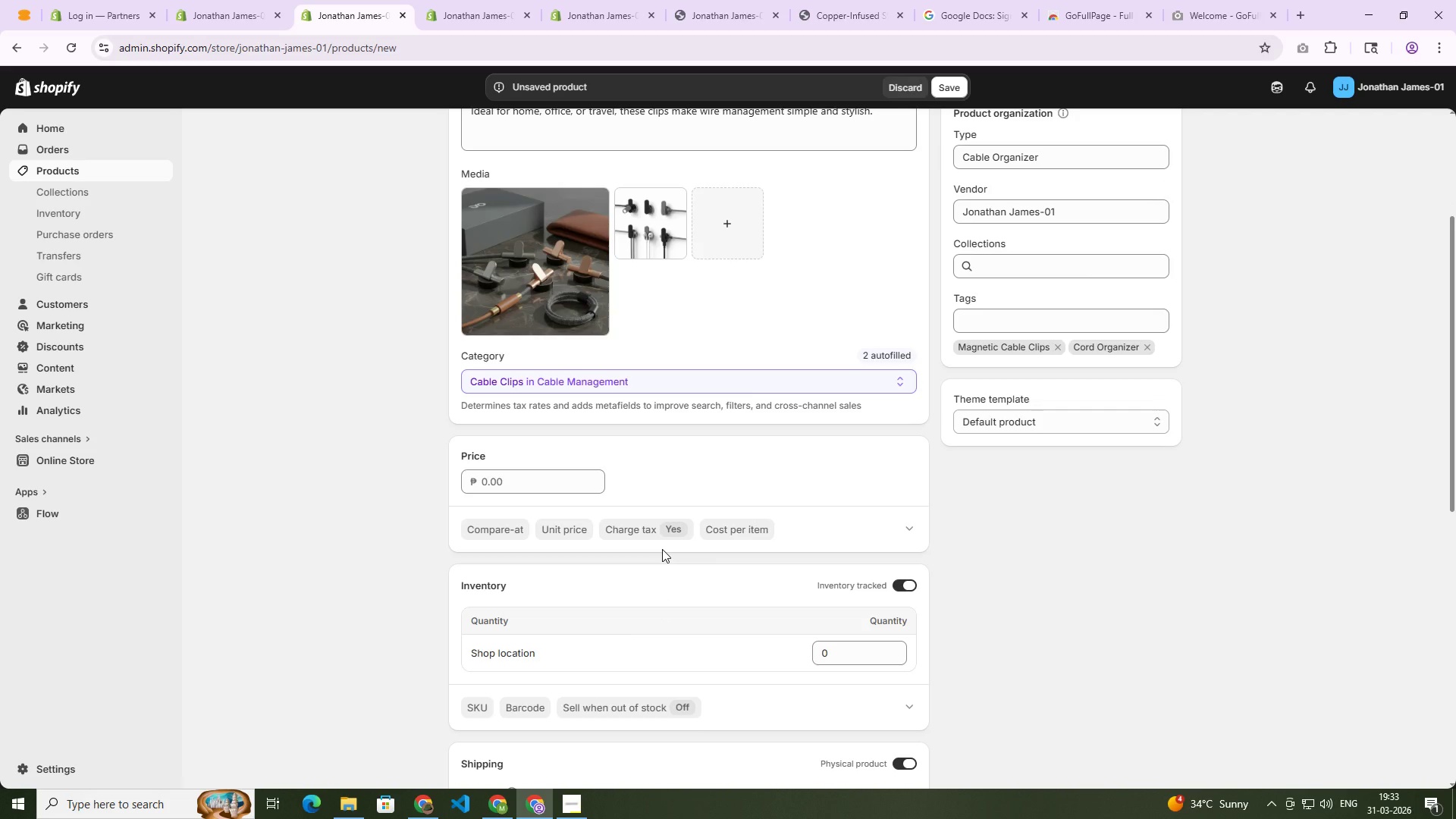 
wait(14.09)
 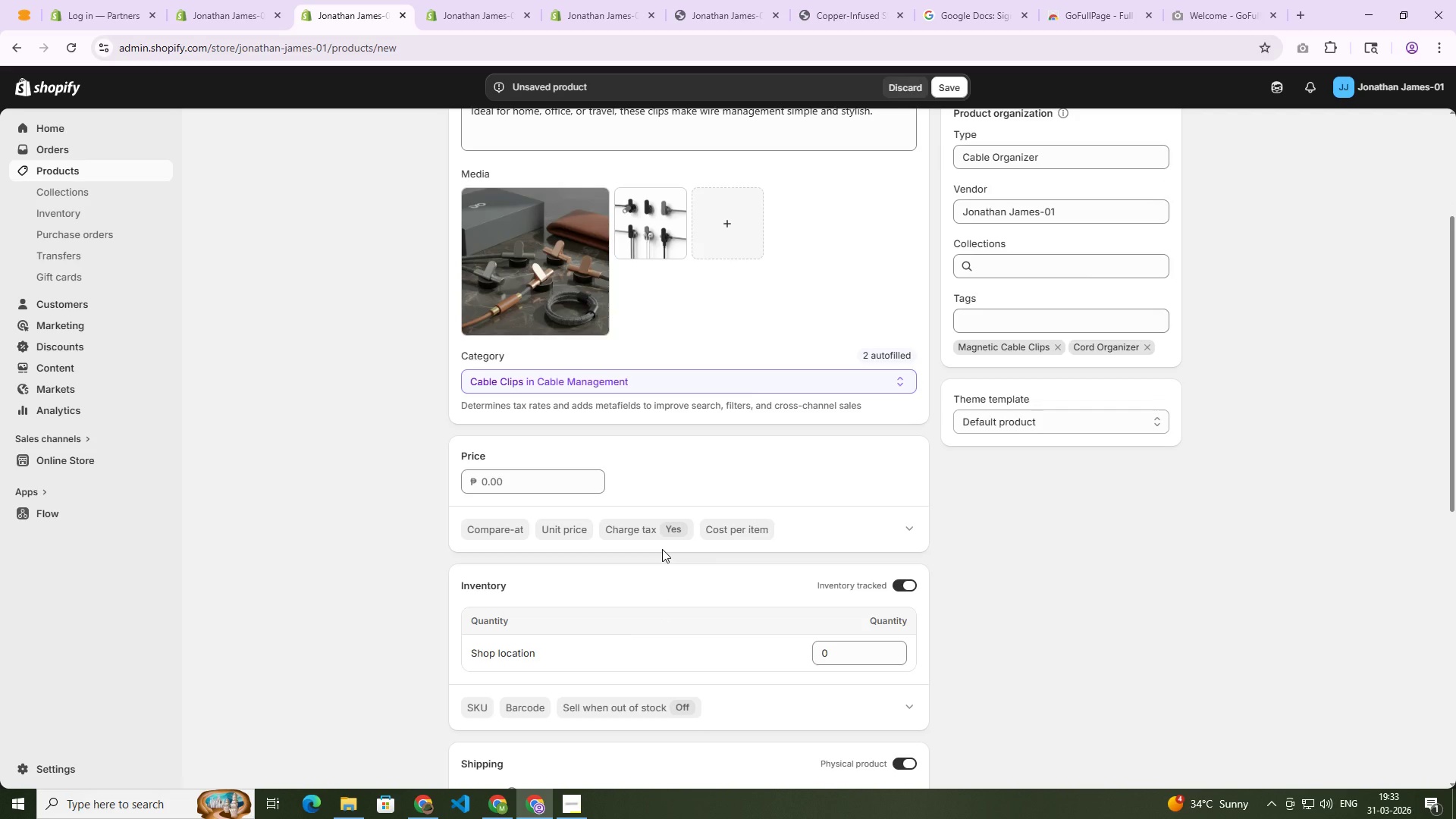 
scroll: coordinate [650, 572], scroll_direction: down, amount: 11.0
 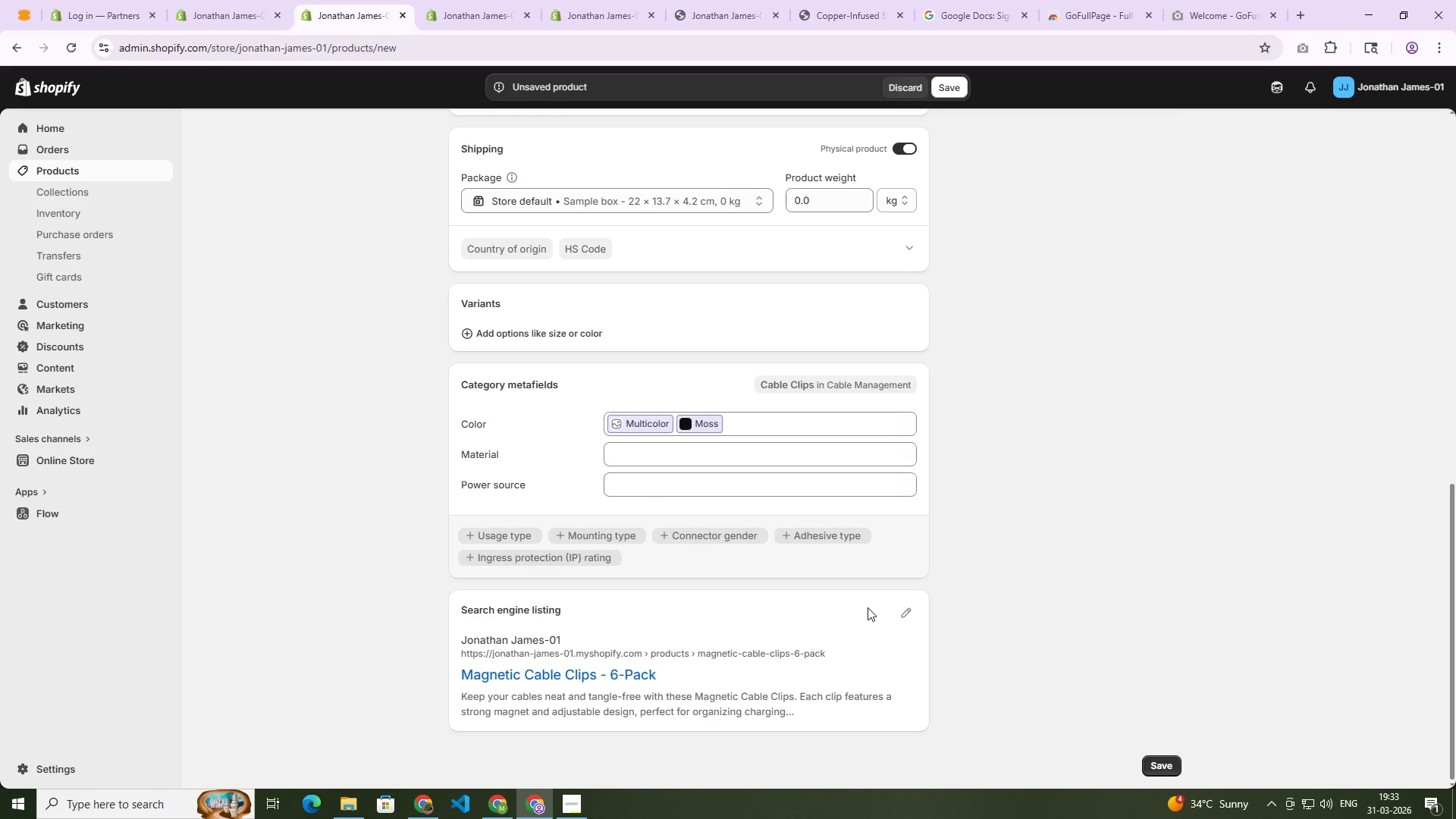 
left_click([902, 612])
 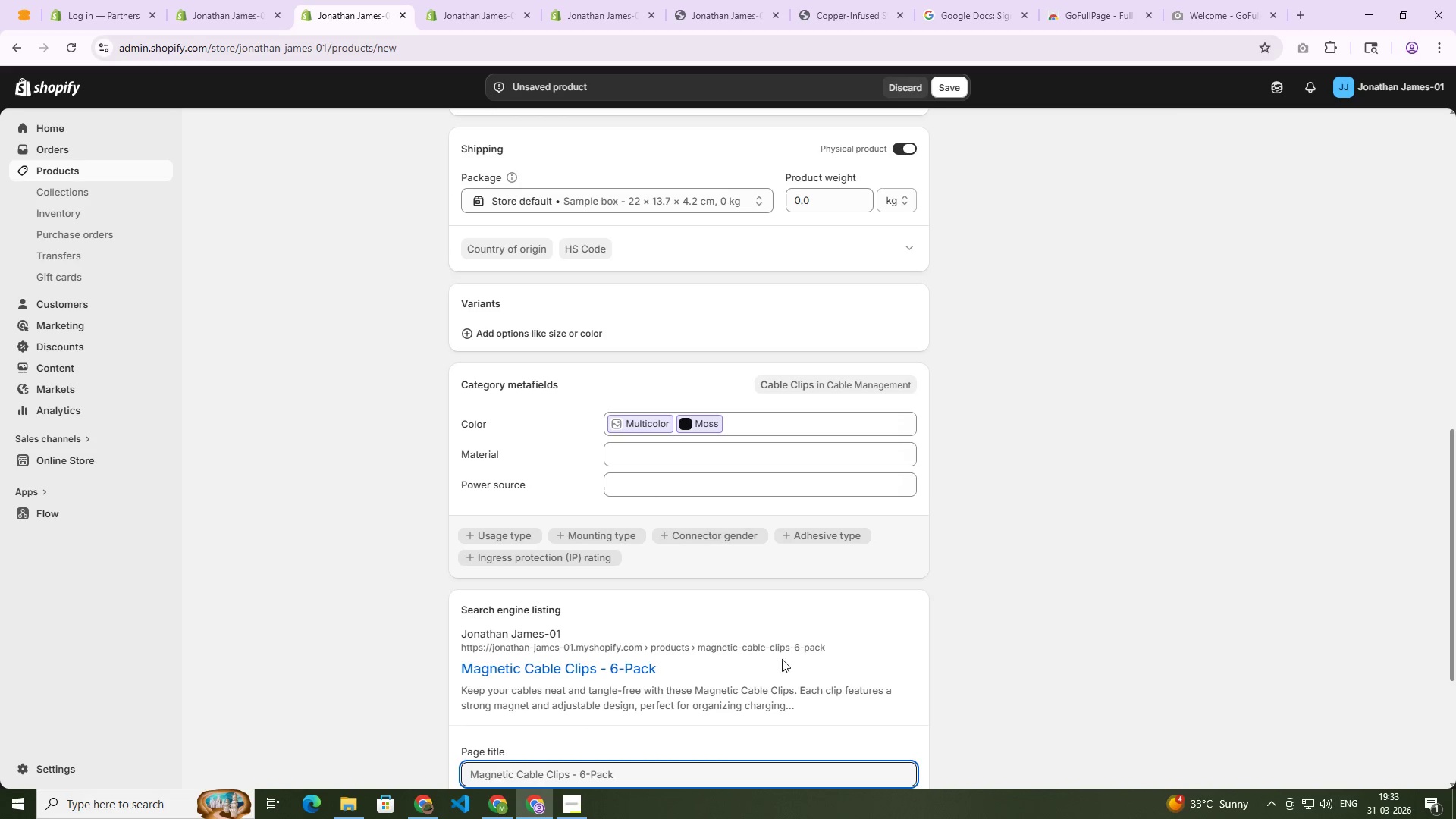 
scroll: coordinate [708, 666], scroll_direction: down, amount: 3.0
 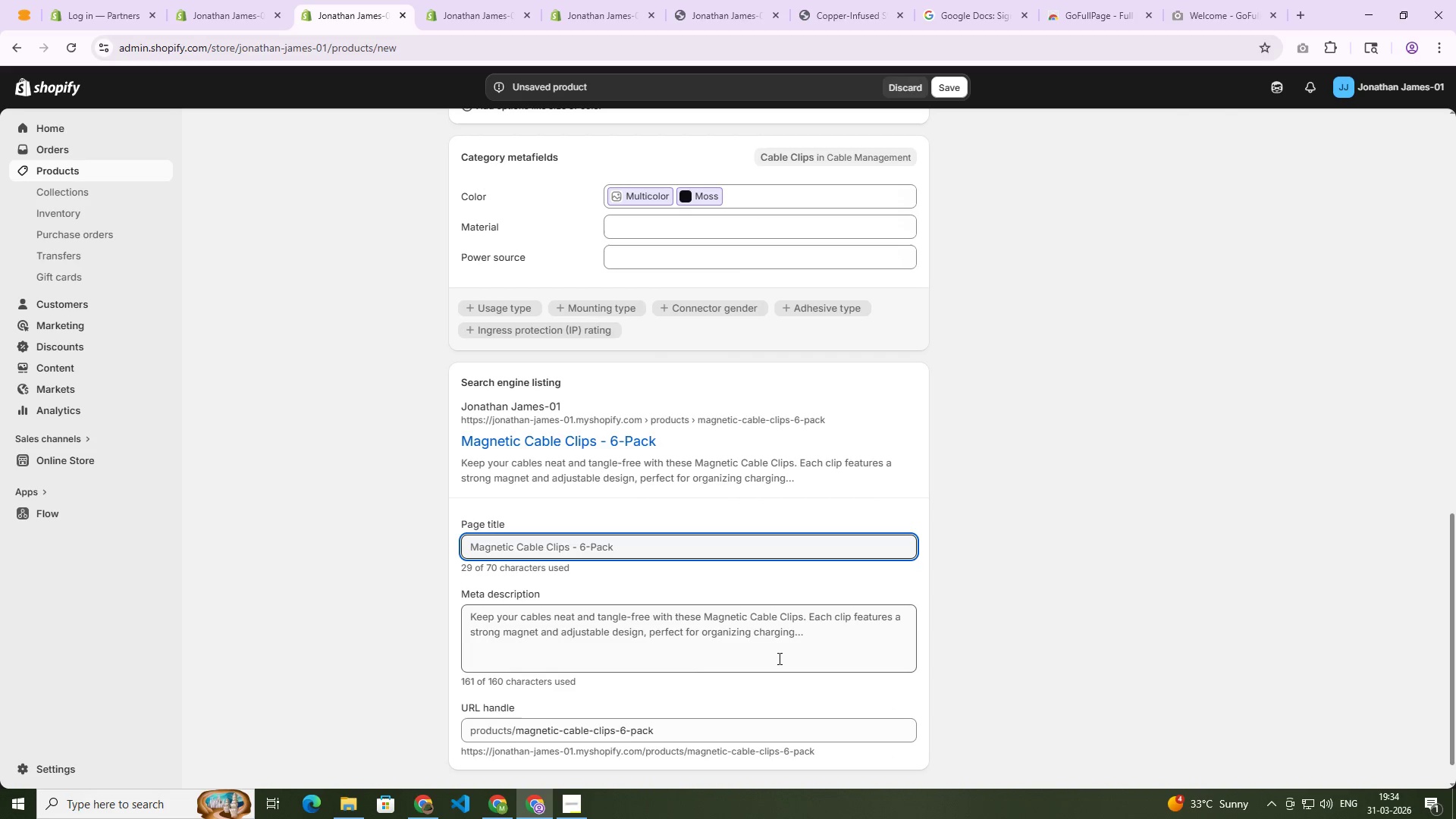 
left_click([797, 645])
 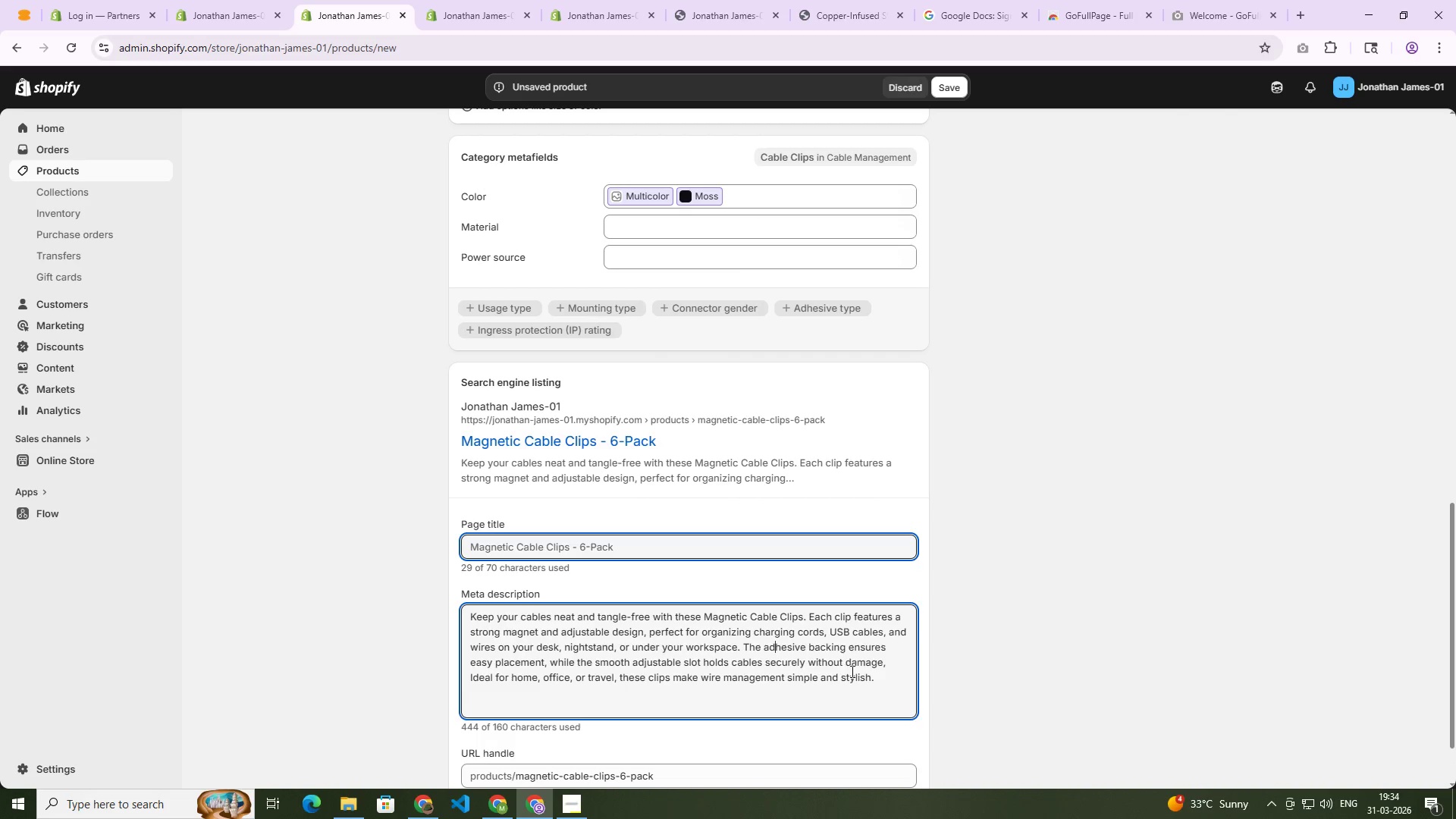 
left_click([879, 679])
 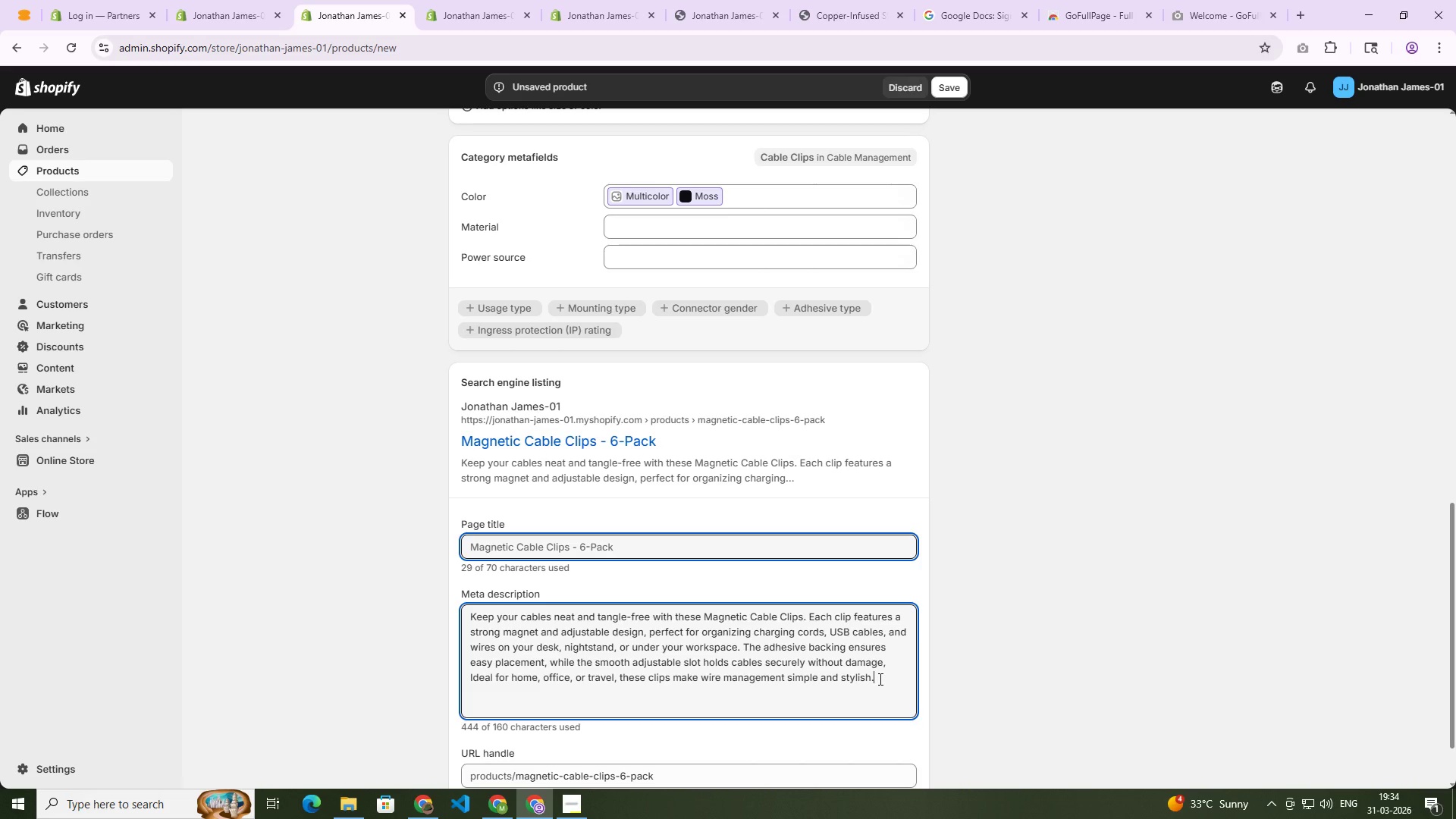 
wait(5.94)
 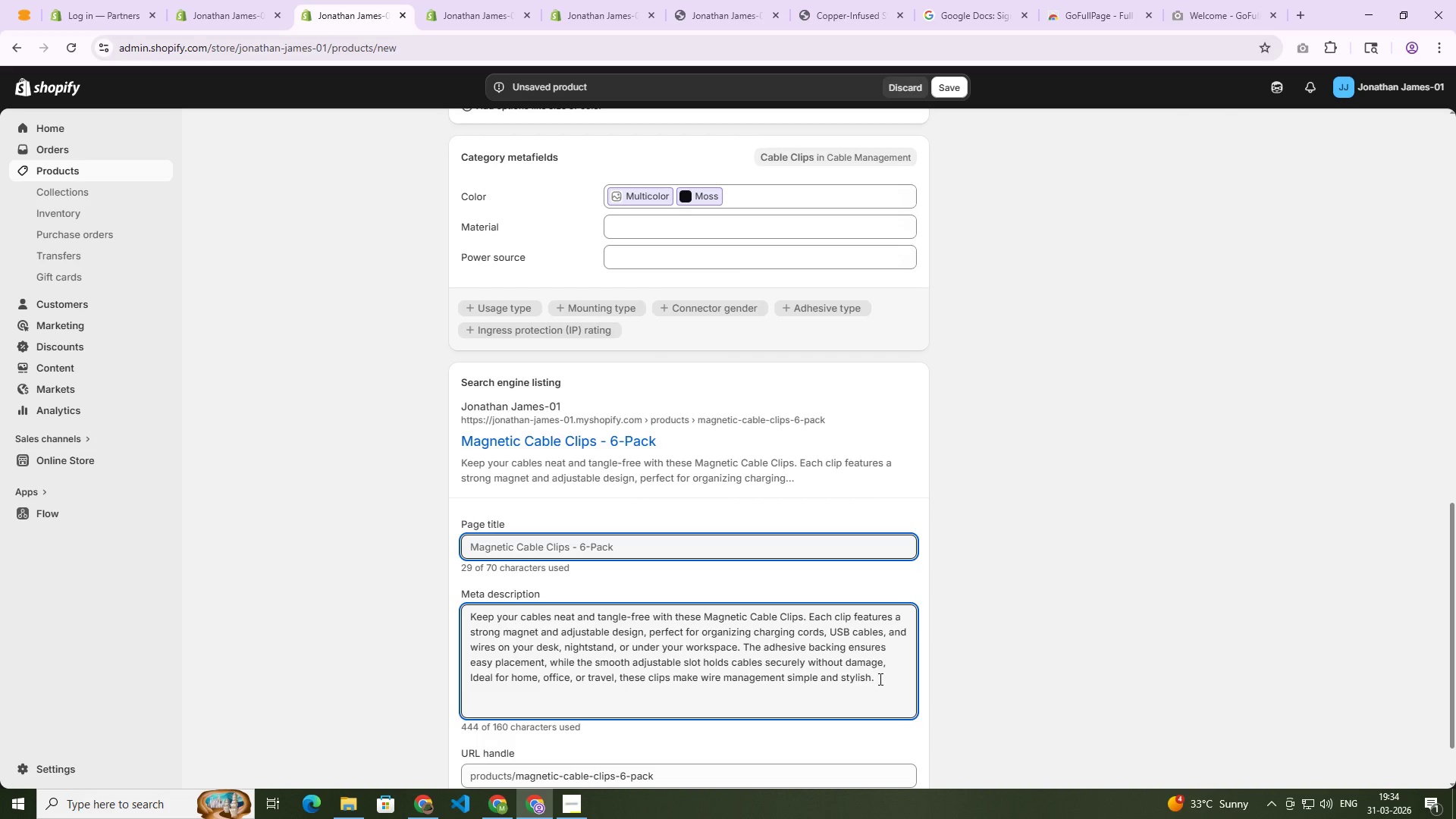 
left_click([879, 679])
 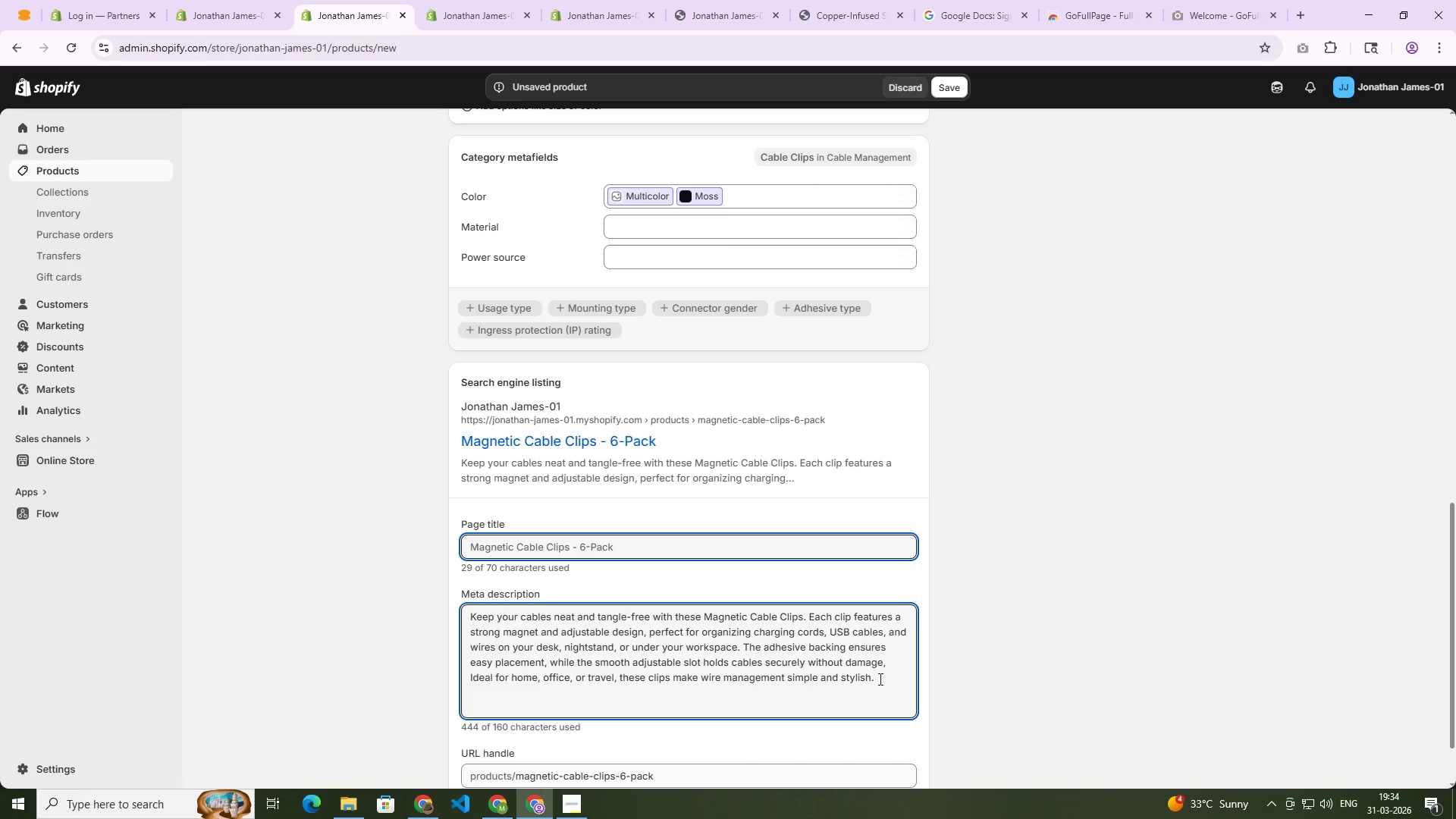 
key(Control+A)
 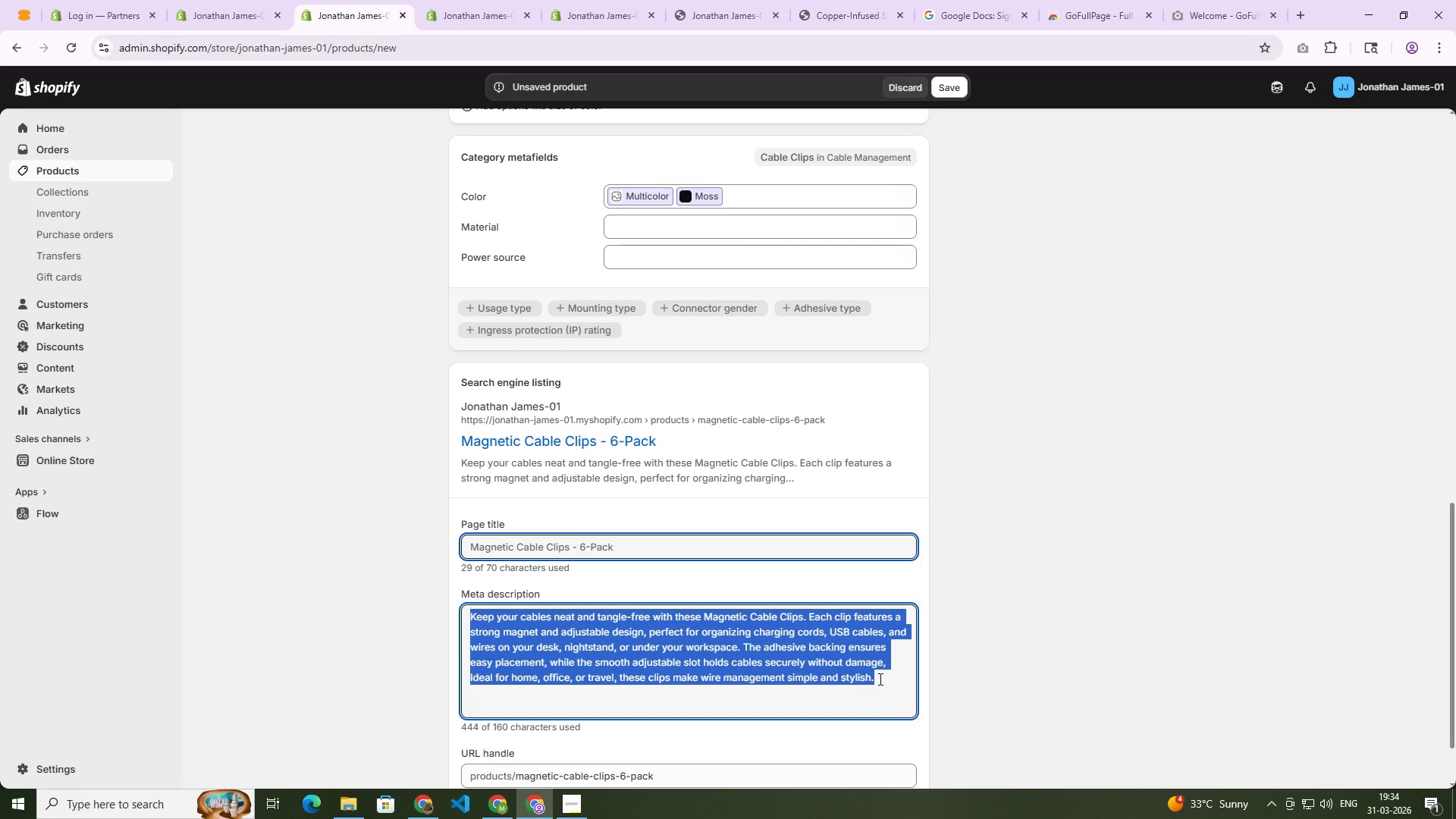 
type(Keep your workspace tidy with Magnetic Cable Clips - 6-Pack Strong magnets and adjustable slots hold cables securely for a clutter )
key(Backspace)
type(-free desk or nightstand)
 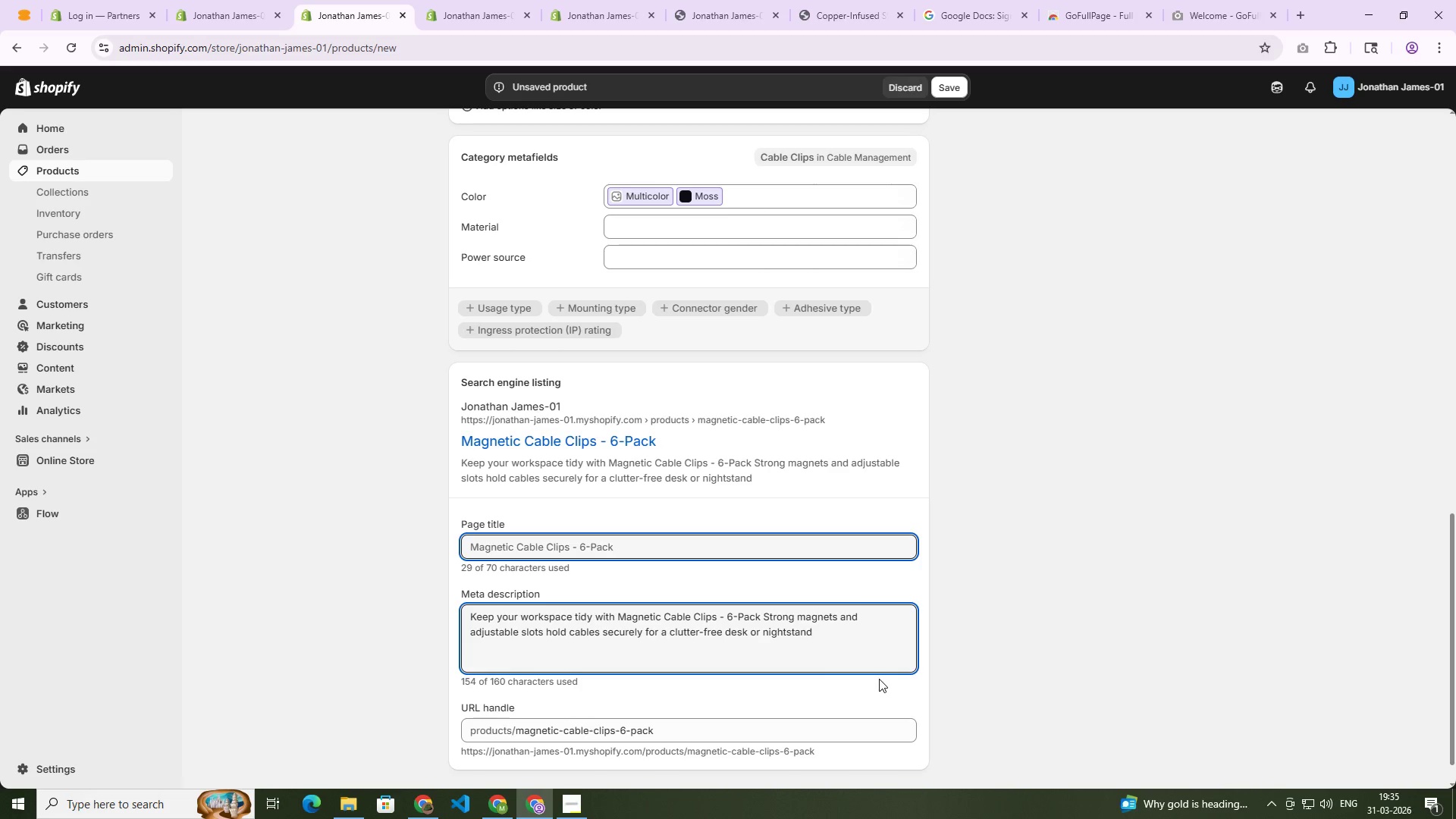 
wait(6.84)
 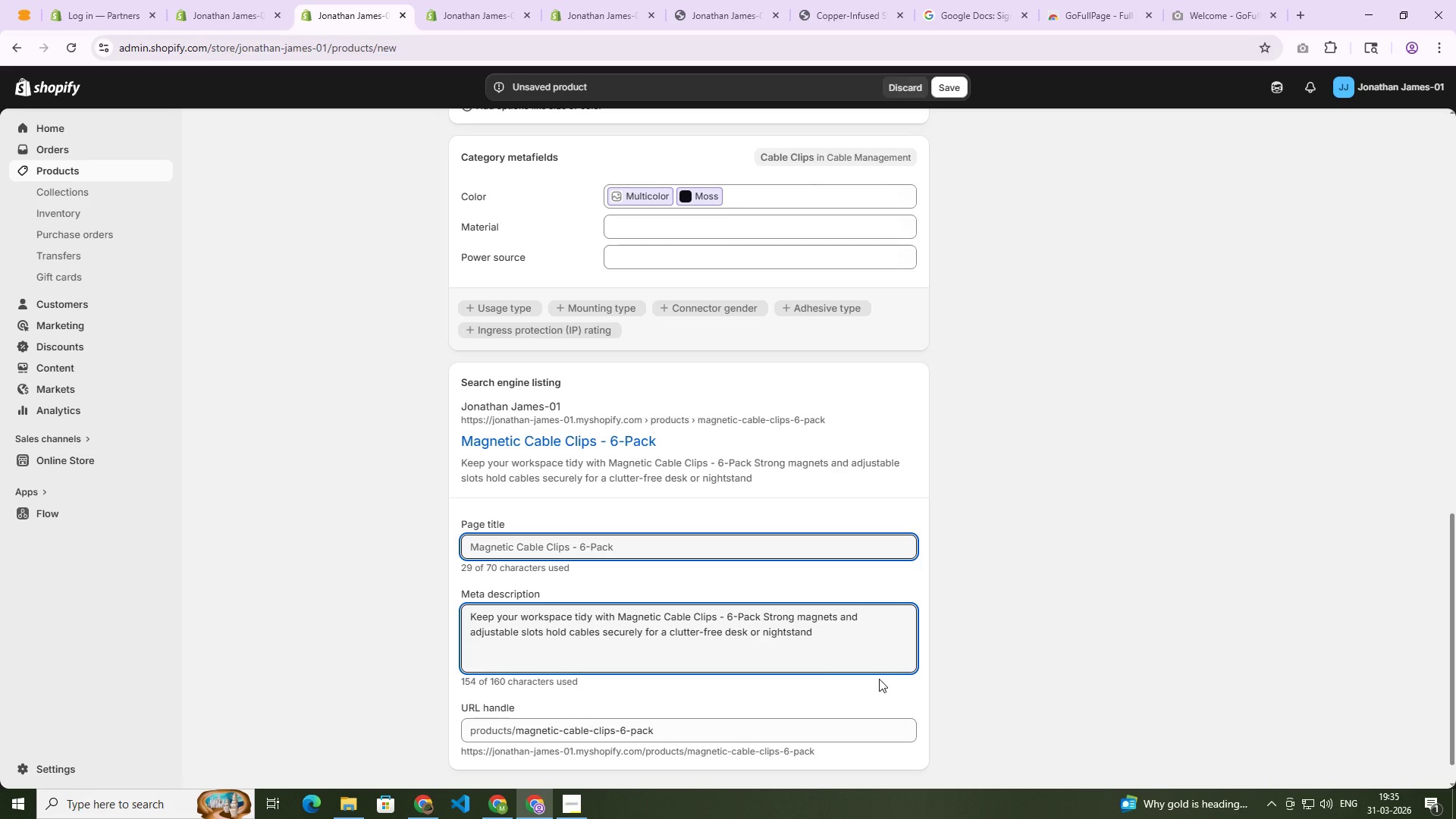 
scroll: coordinate [956, 495], scroll_direction: down, amount: 1.0
 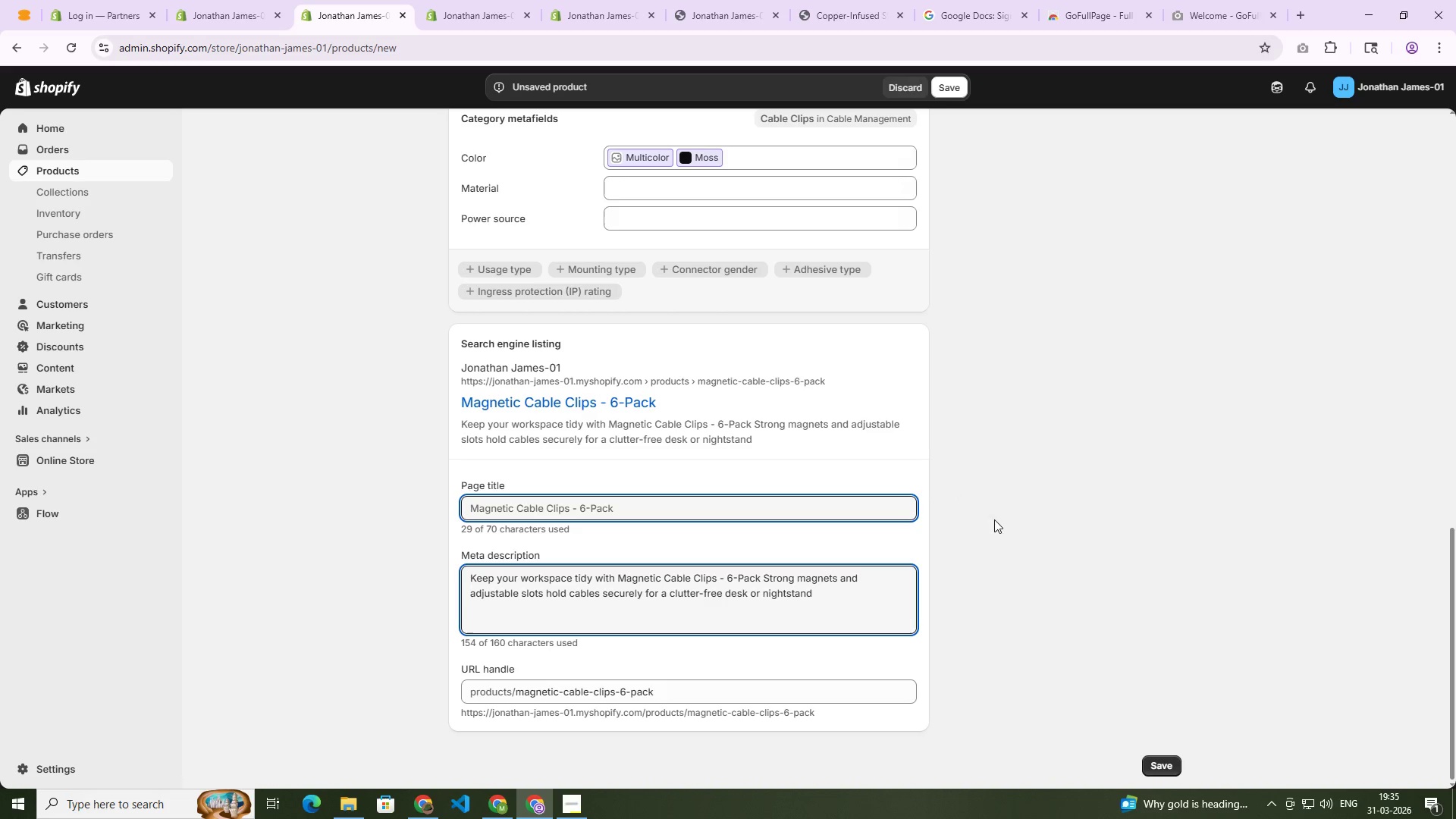 
scroll: coordinate [635, 453], scroll_direction: up, amount: 13.0
 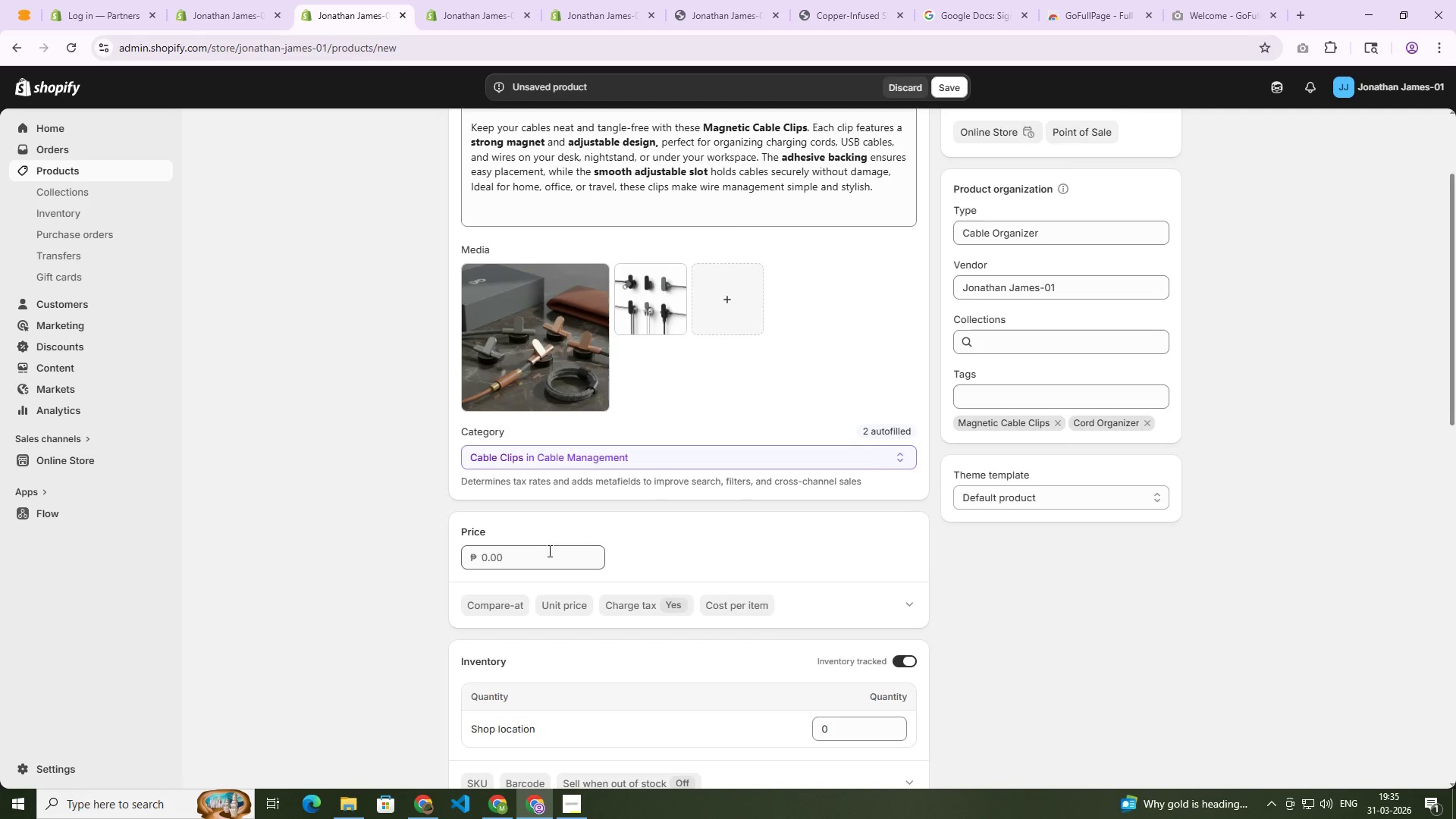 
left_click([546, 554])
 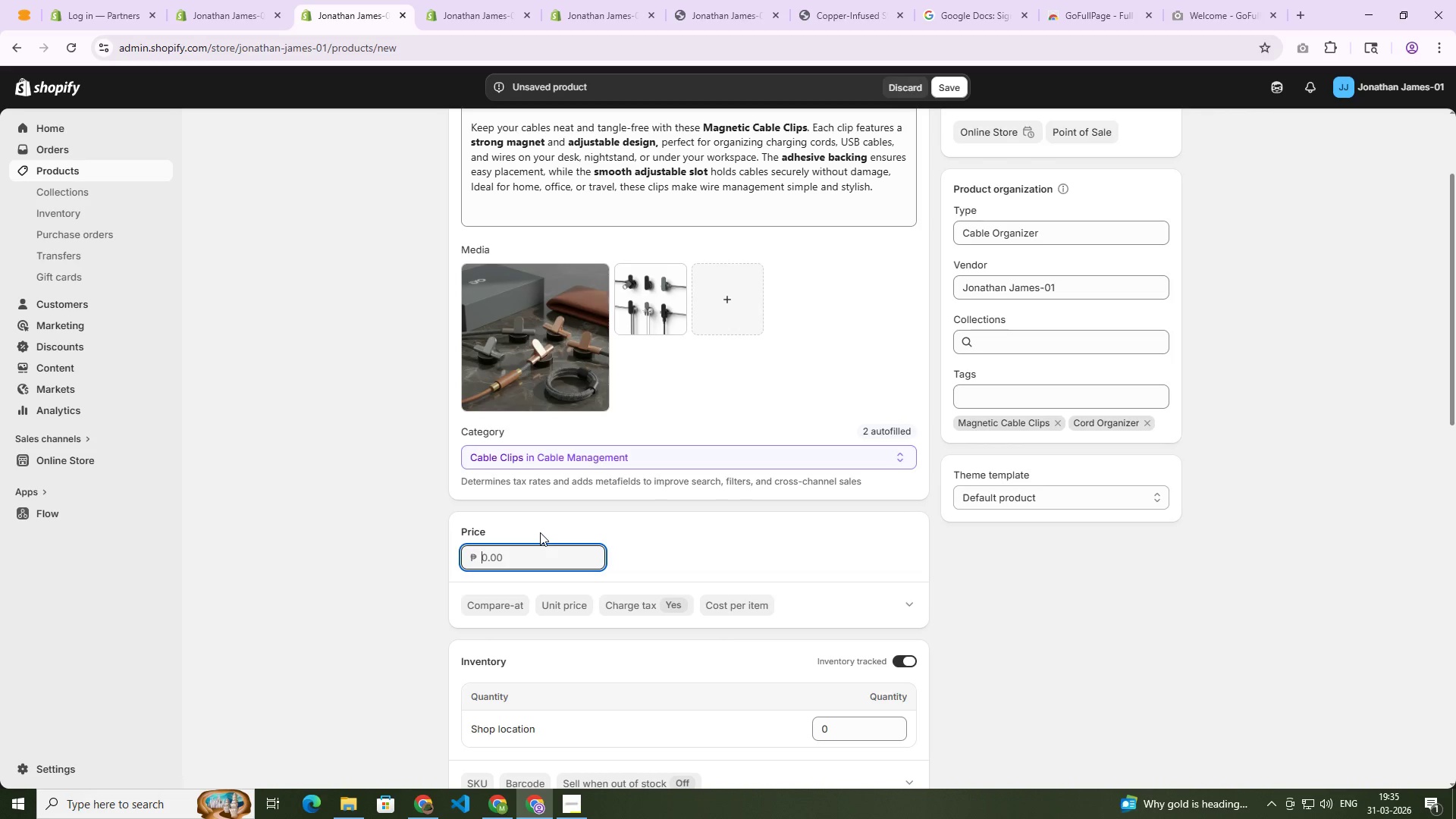 
wait(30.67)
 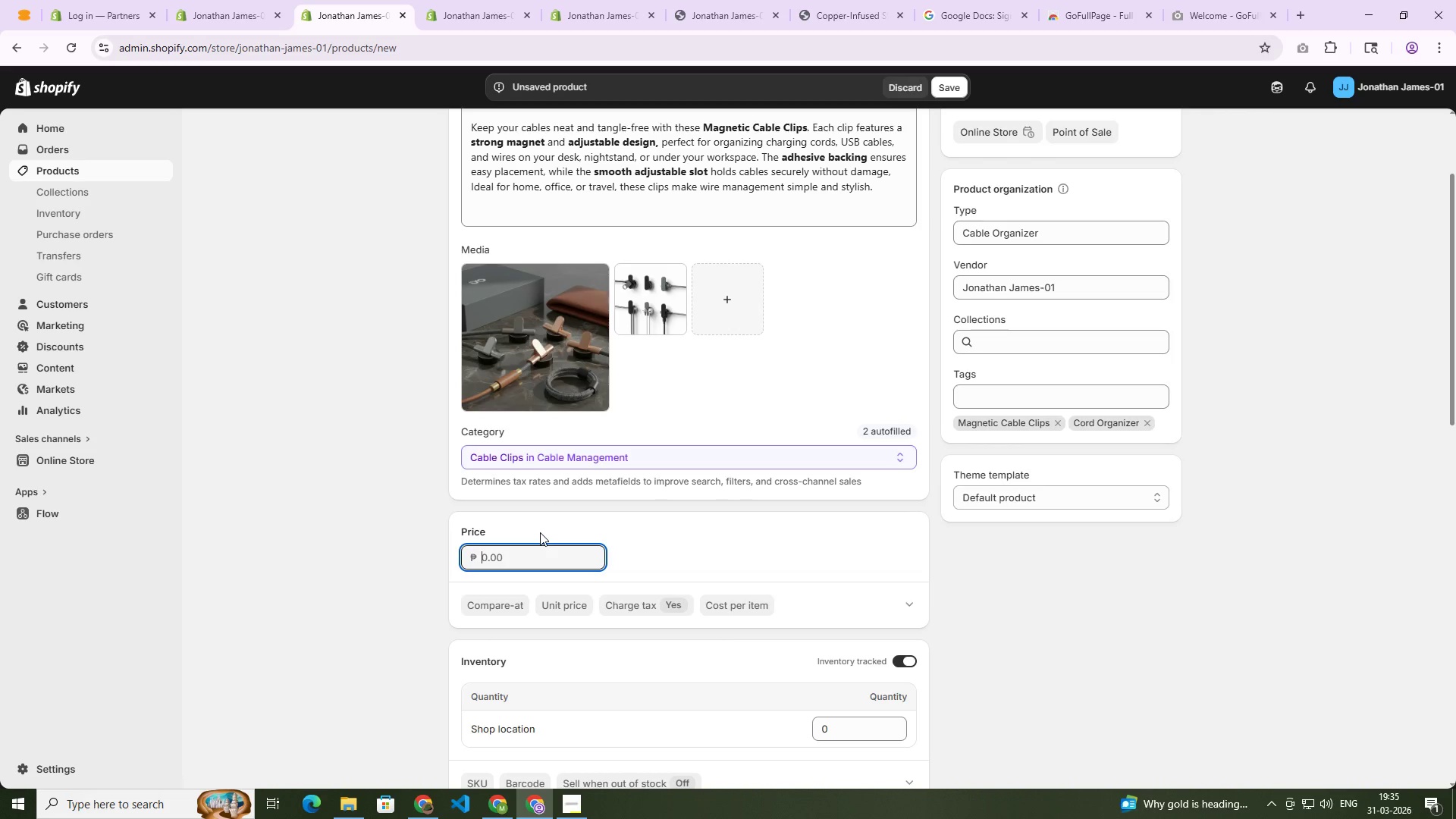 
key(Numpad1)
 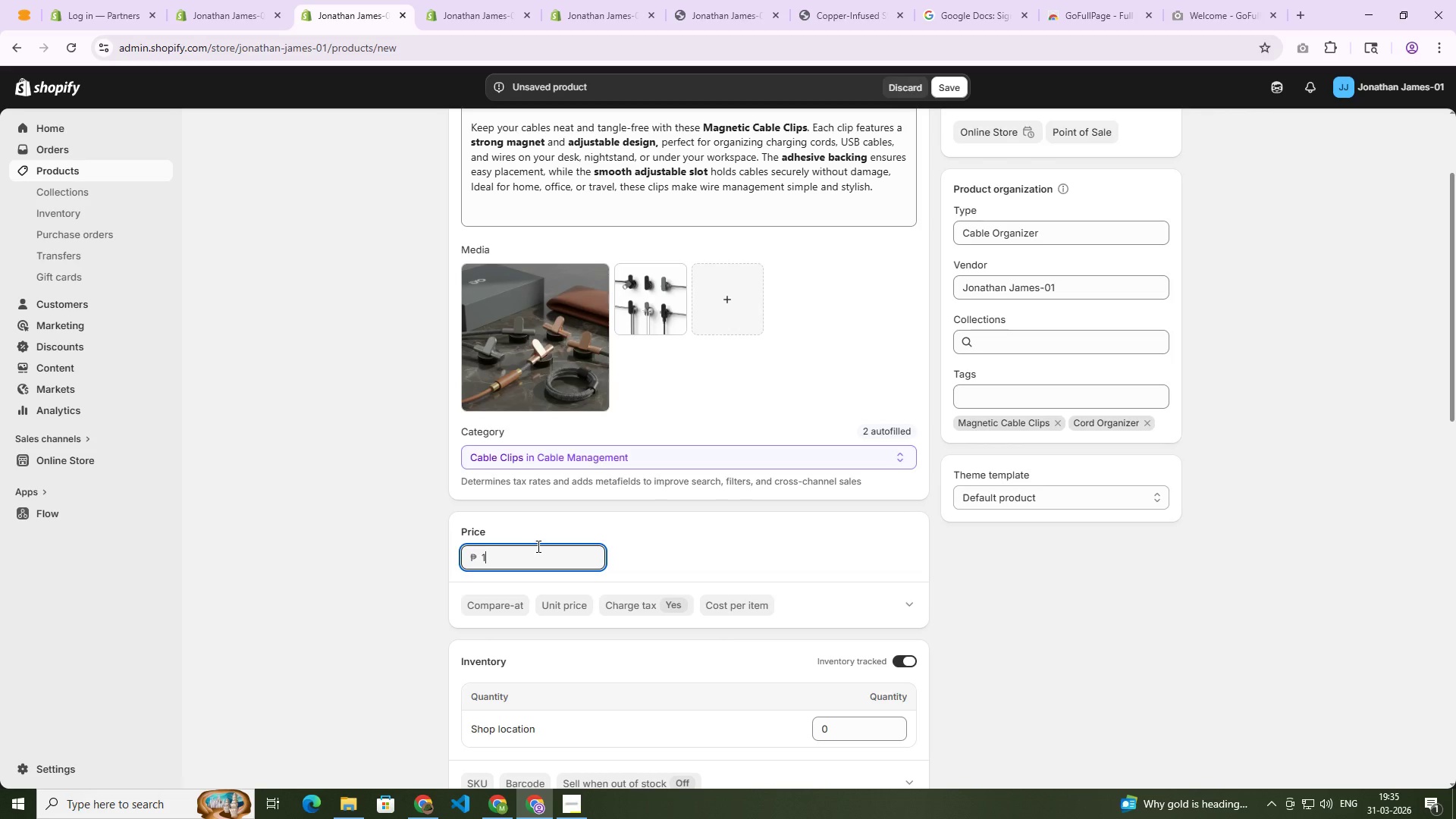 
key(Numpad0)
 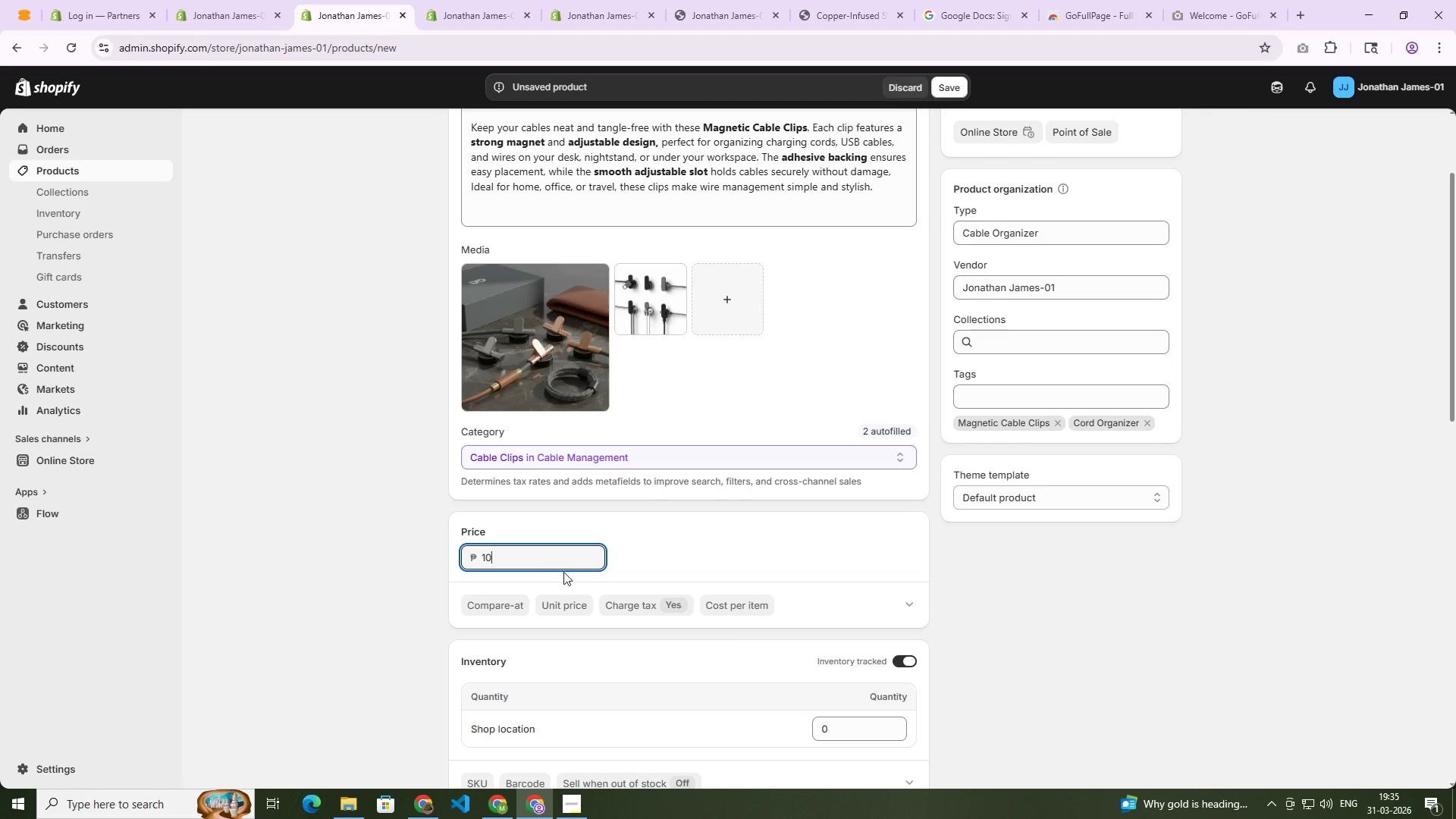 
scroll: coordinate [799, 595], scroll_direction: down, amount: 4.0
 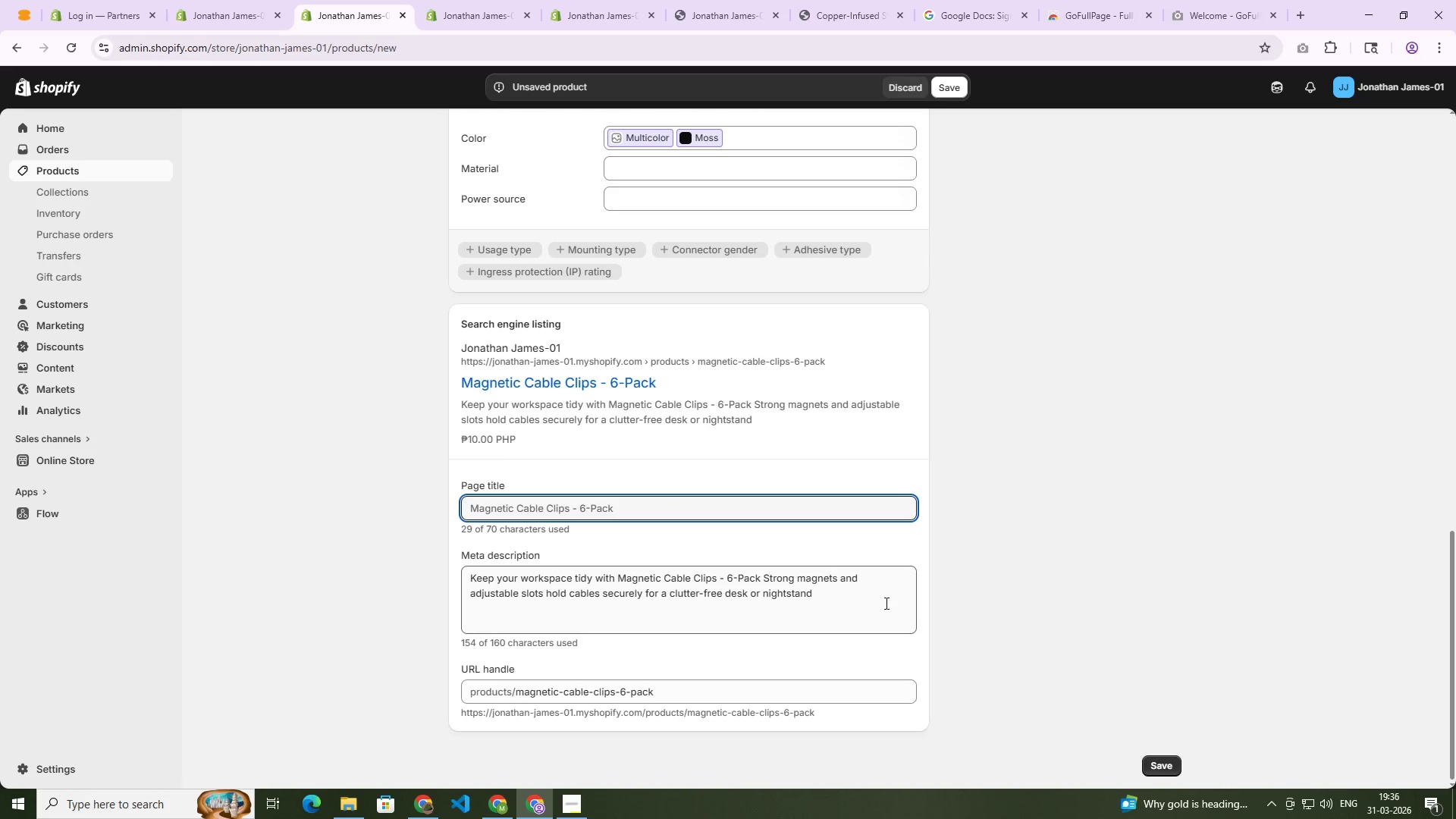 
scroll: coordinate [1062, 544], scroll_direction: up, amount: 12.0
 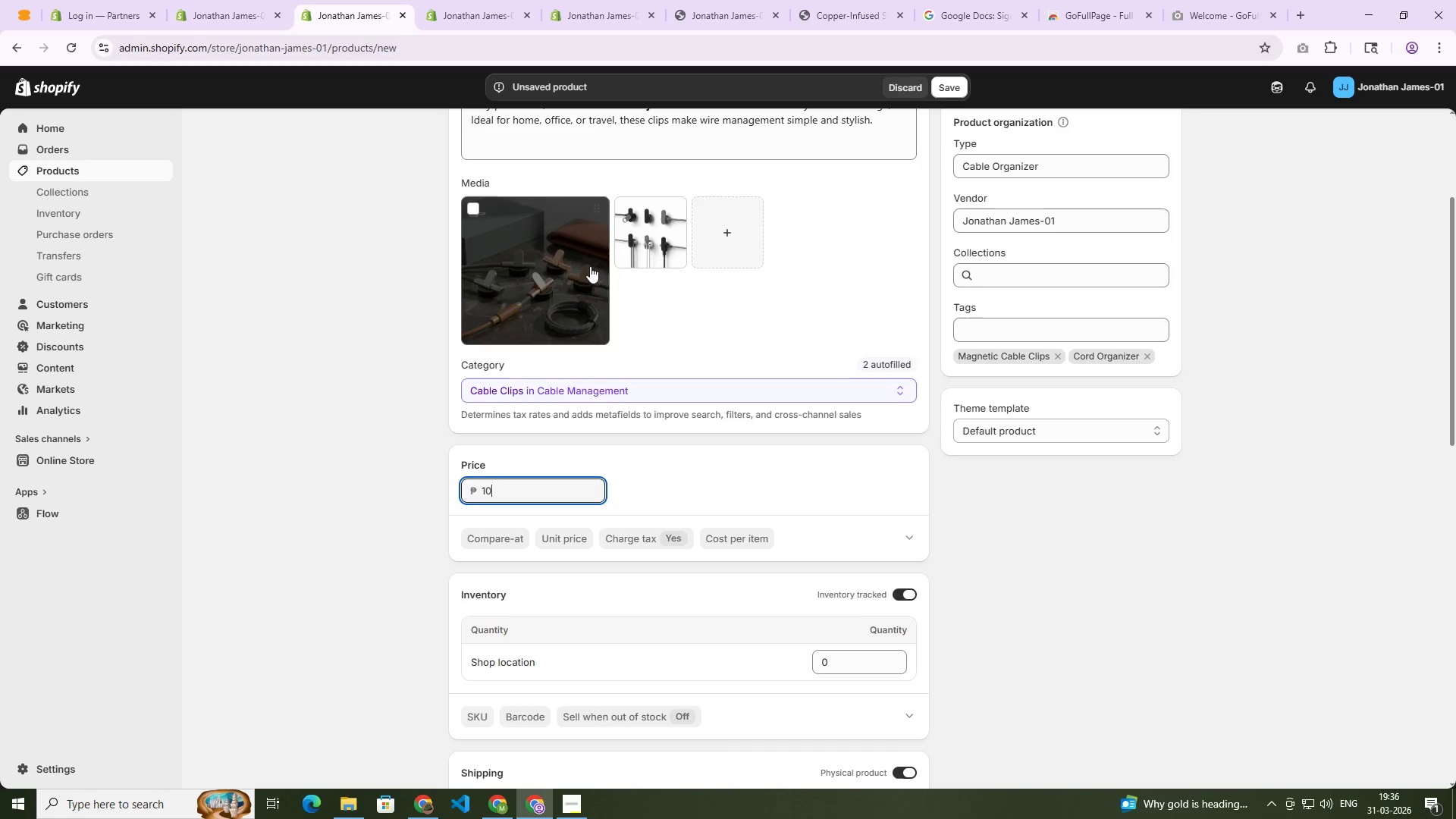 
left_click([585, 264])
 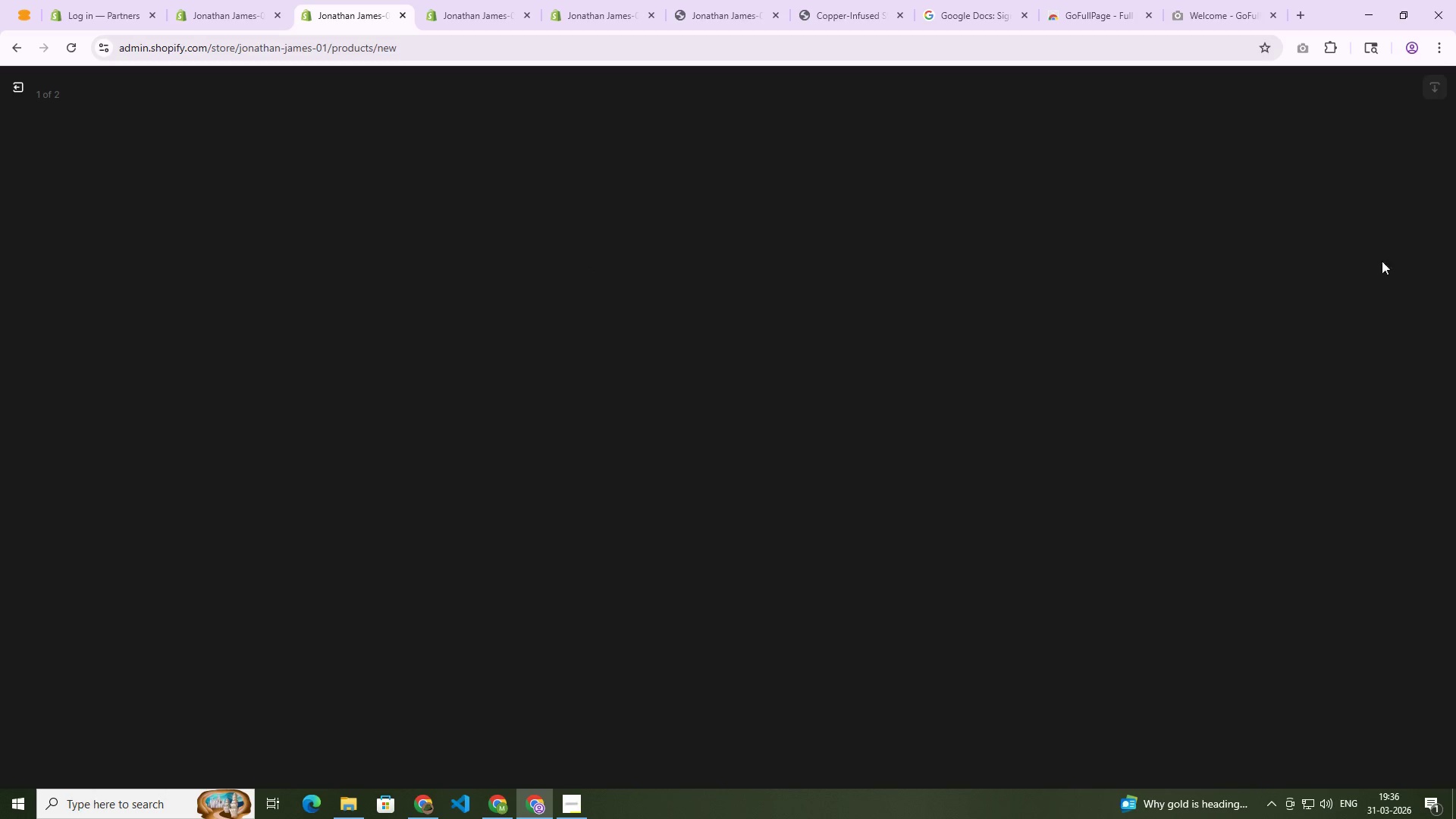 
mouse_move([1335, 240])
 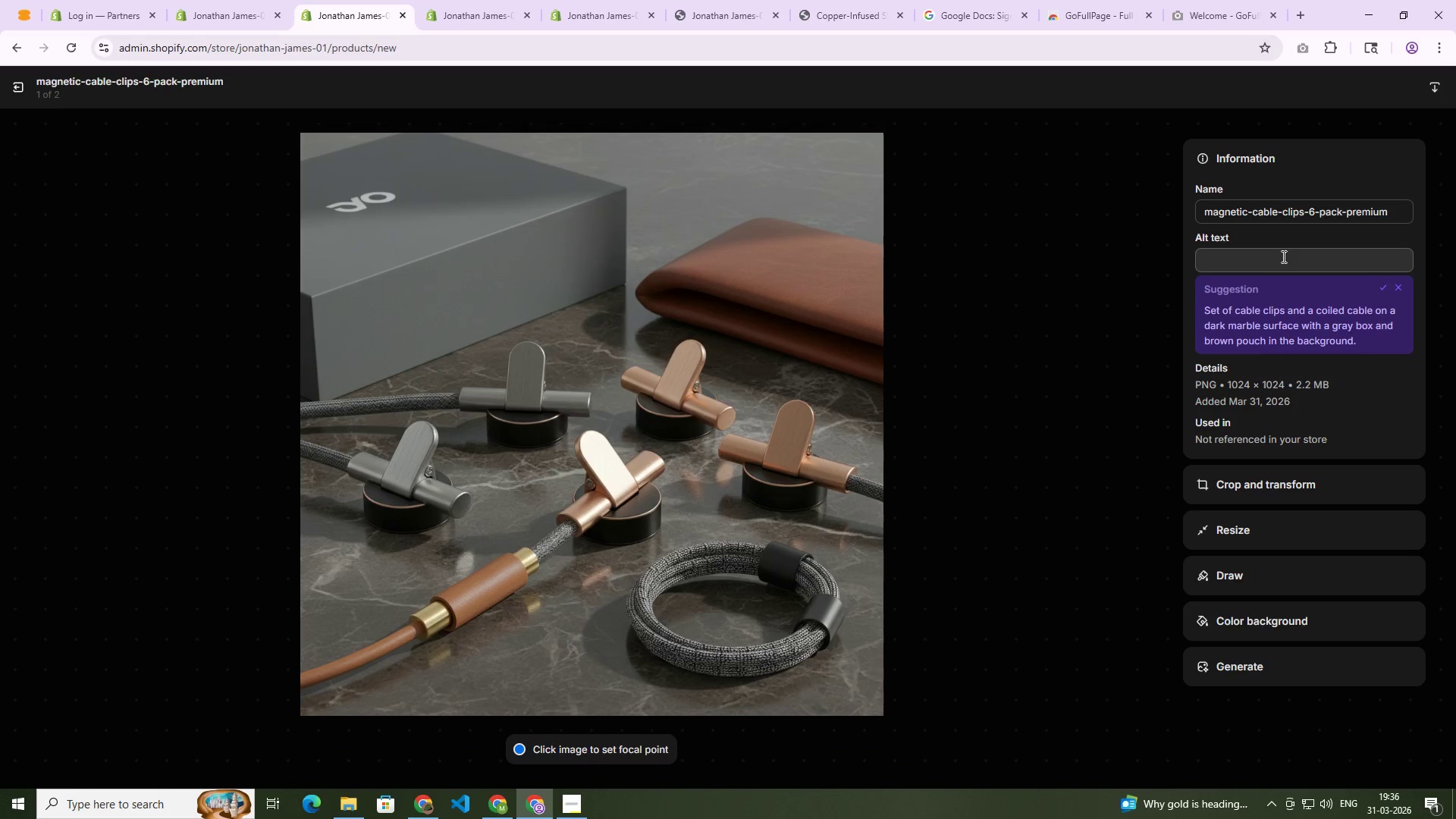 
left_click([1280, 257])
 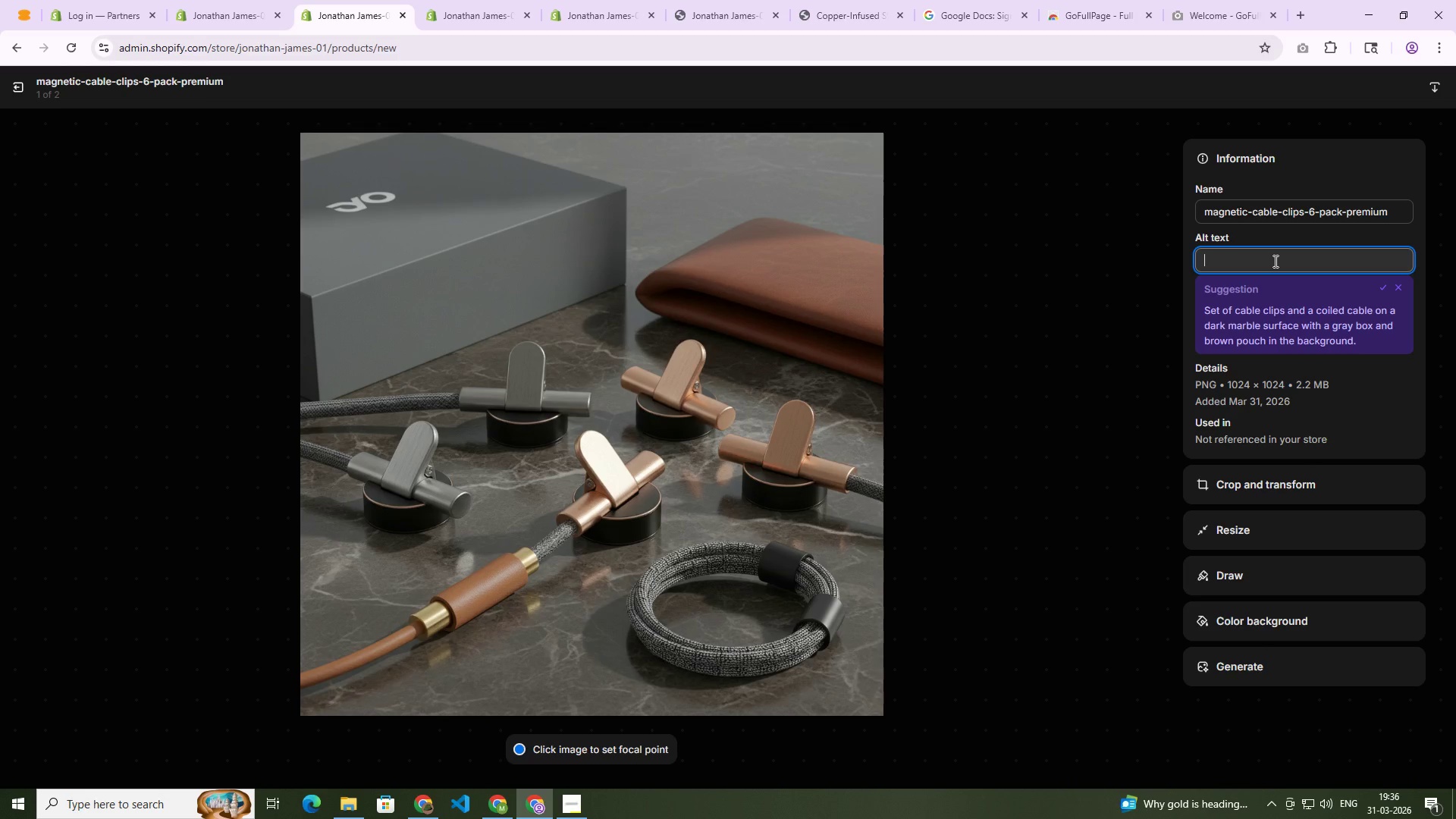 
wait(23.14)
 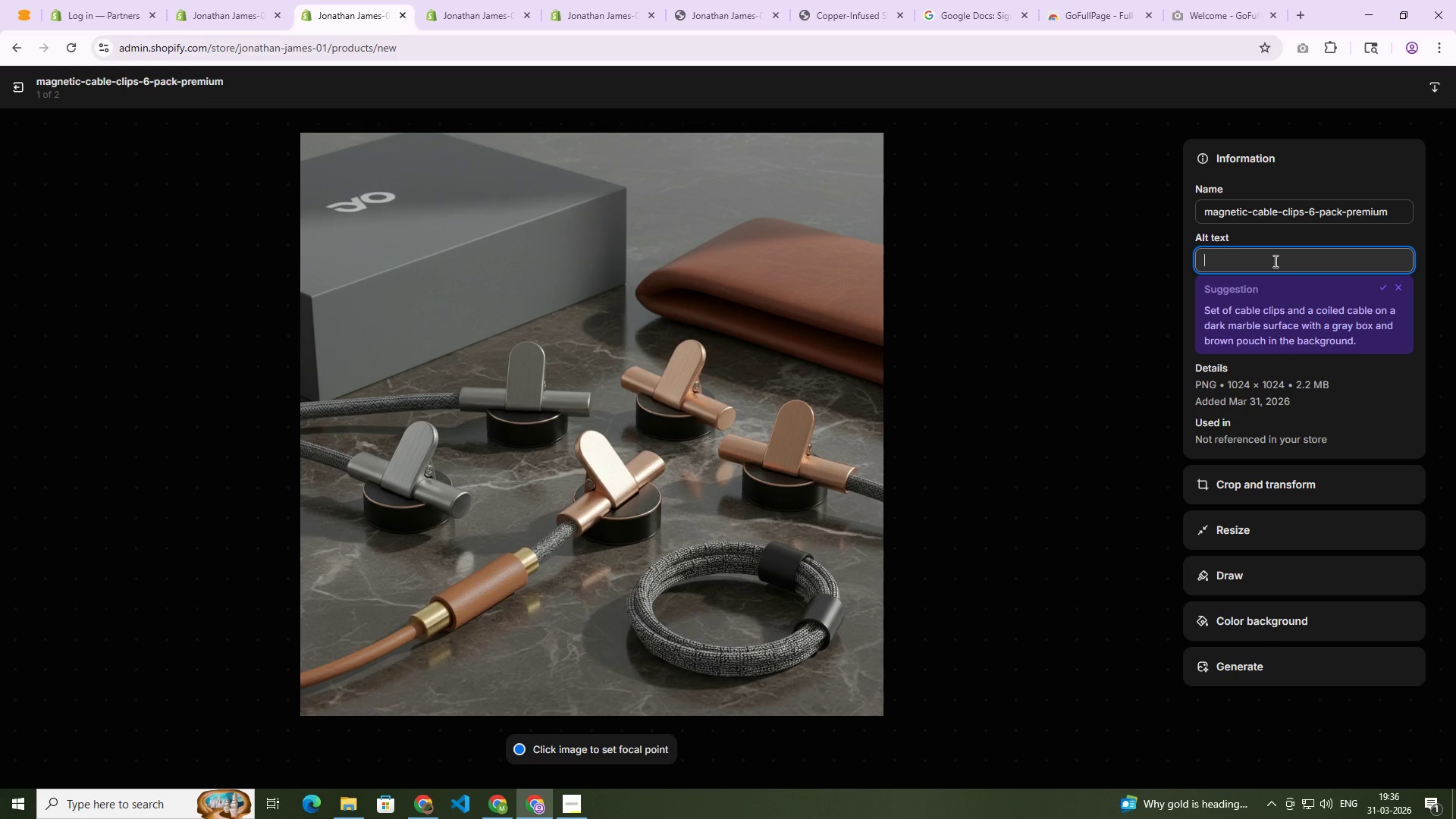 
type(cableoraganizer)
key(Backspace)
key(Backspace)
key(Backspace)
key(Backspace)
key(Backspace)
key(Backspace)
key(Backspace)
type(ganizer)
 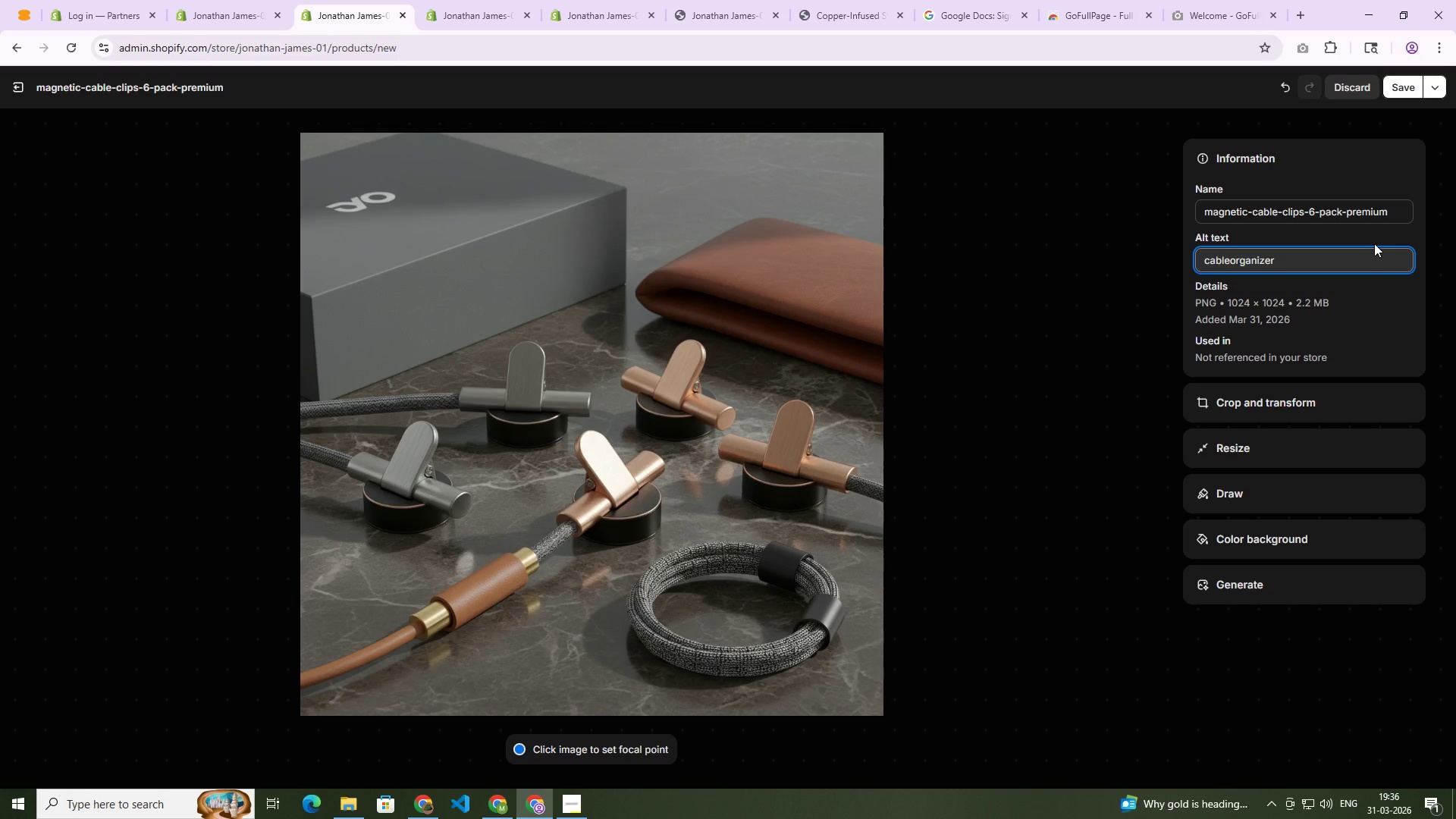 
left_click([1408, 88])
 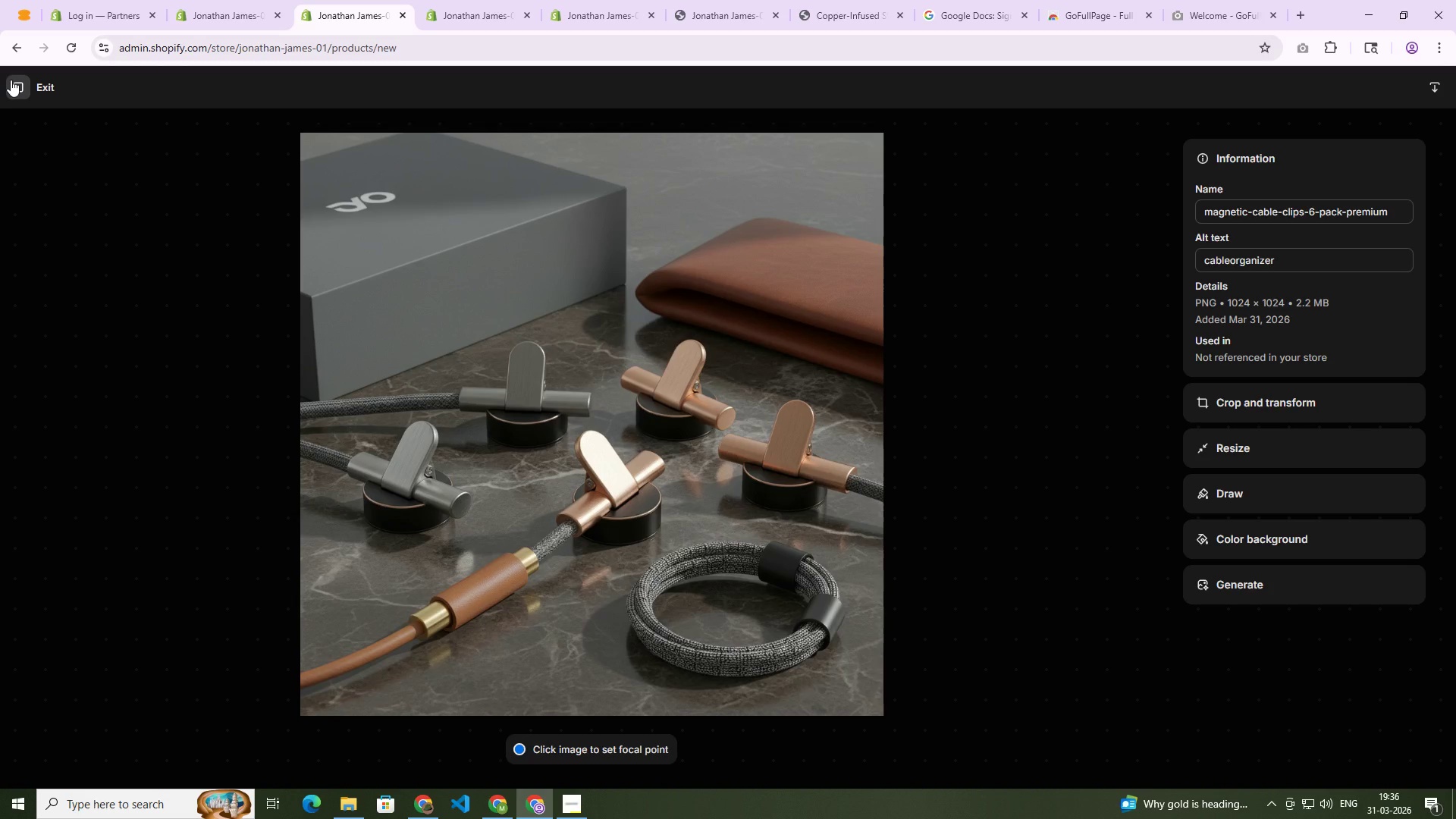 
left_click([11, 80])
 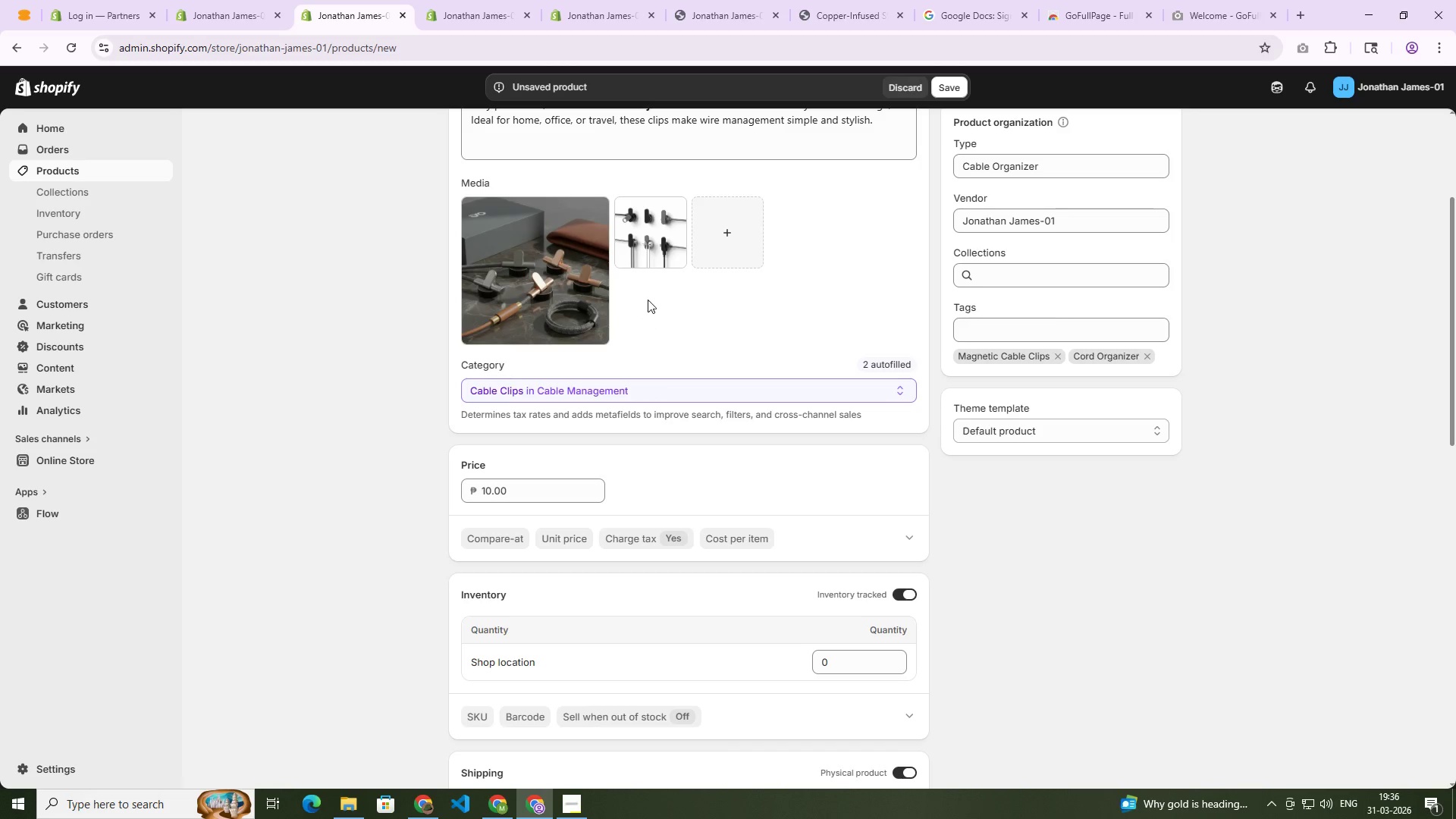 
left_click([648, 256])
 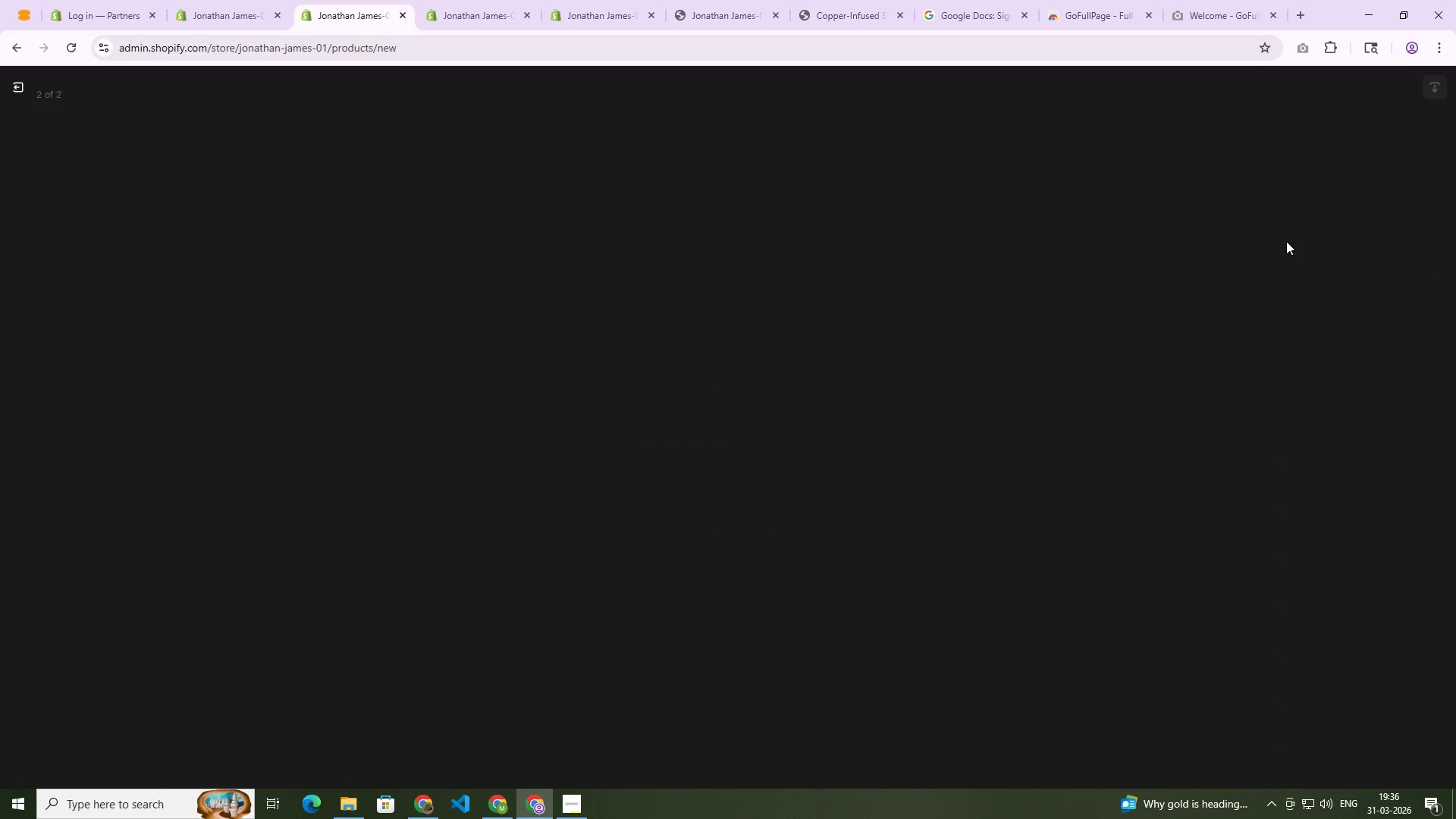 
wait(5.89)
 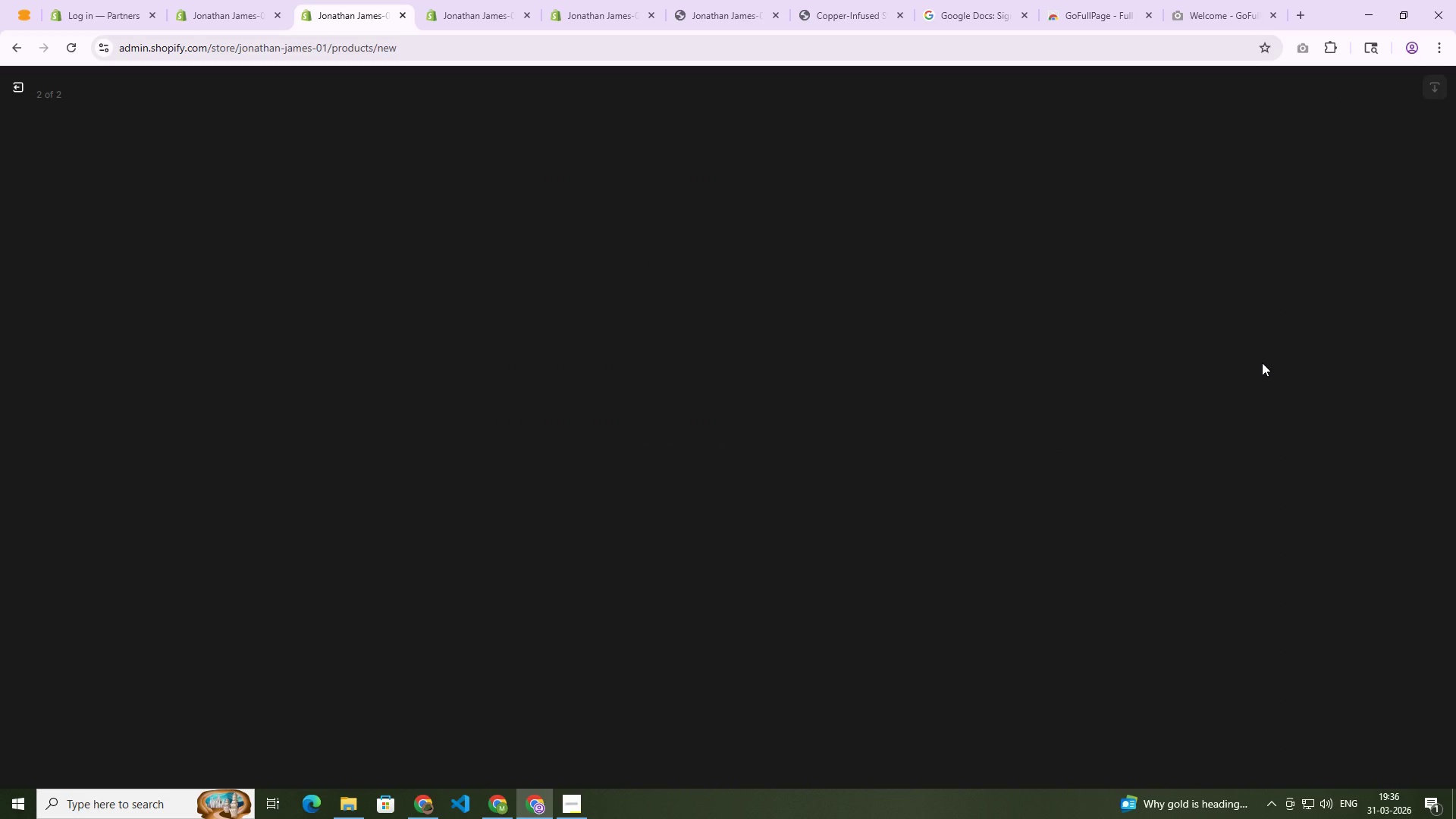 
left_click([1269, 256])
 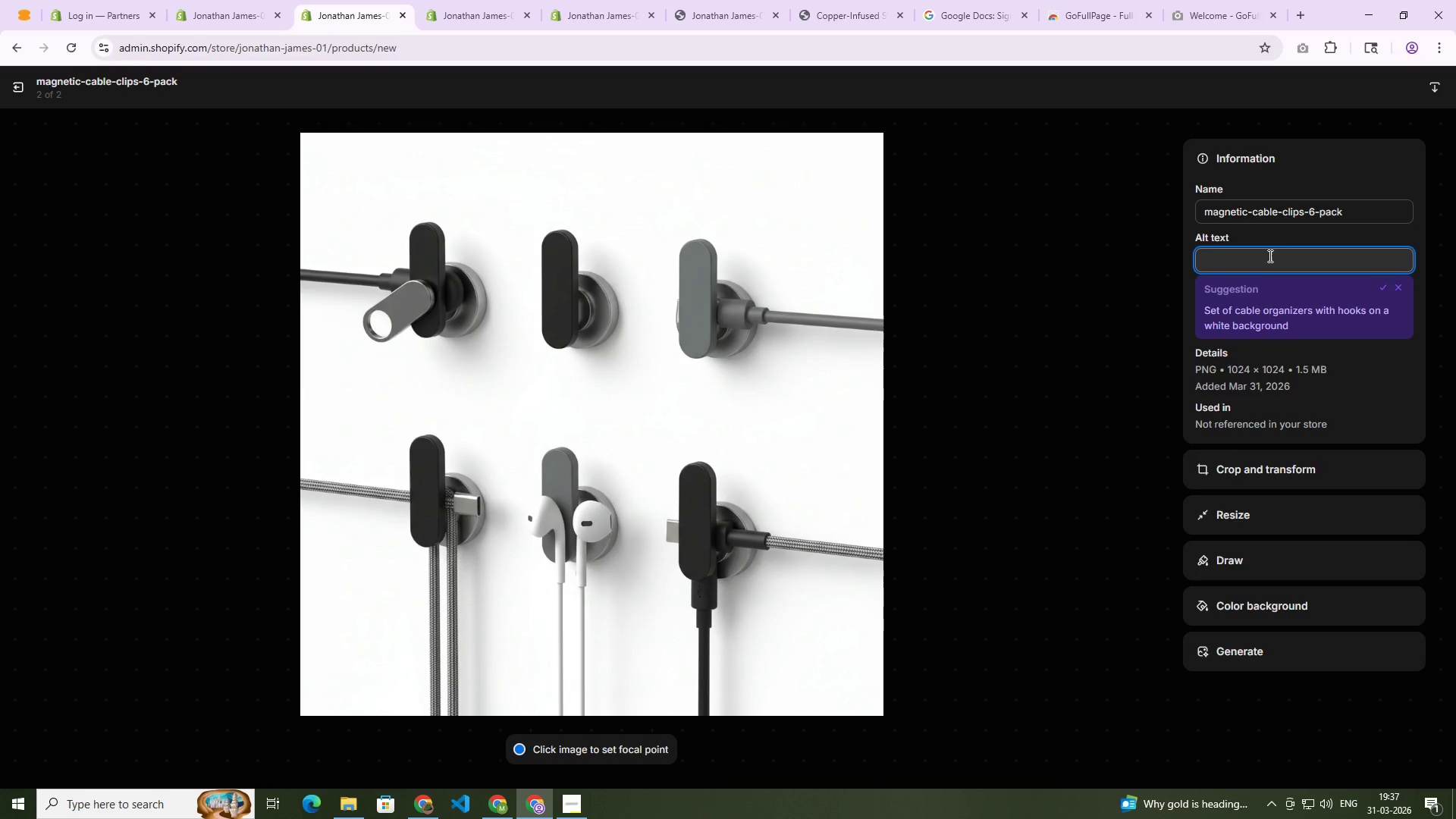 
type(wireholder)
 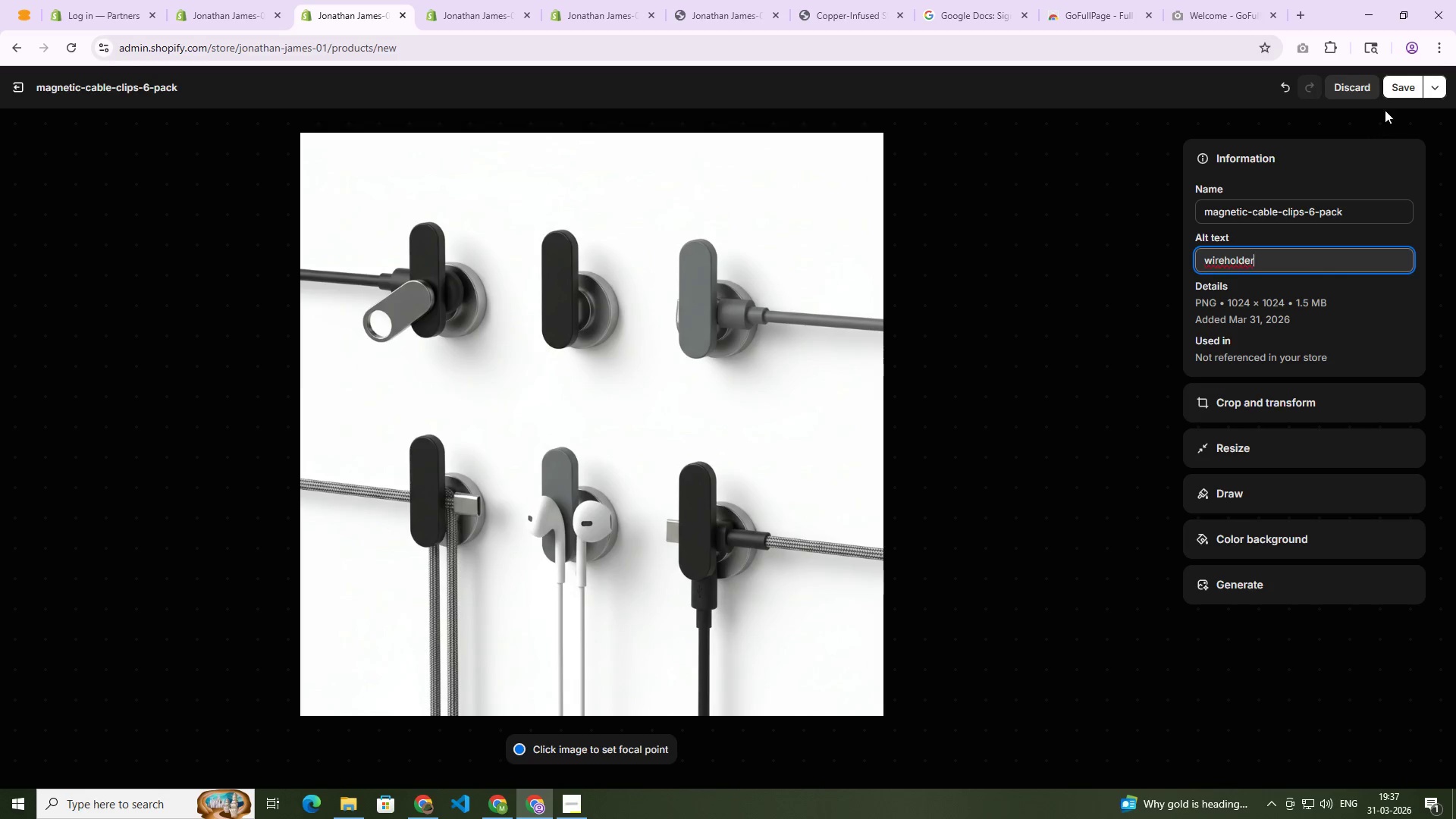 
left_click([1393, 92])
 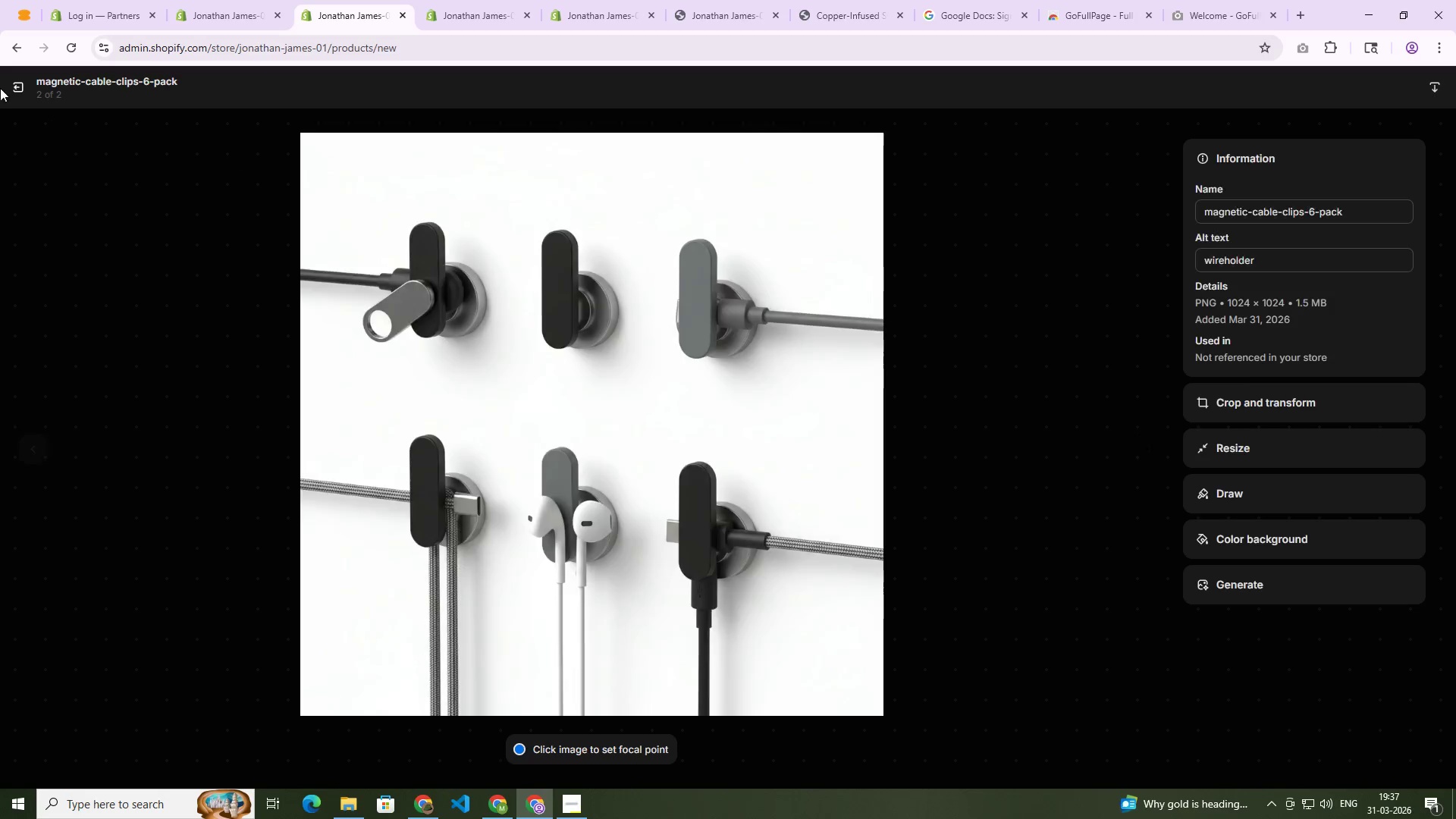 
left_click([5, 82])
 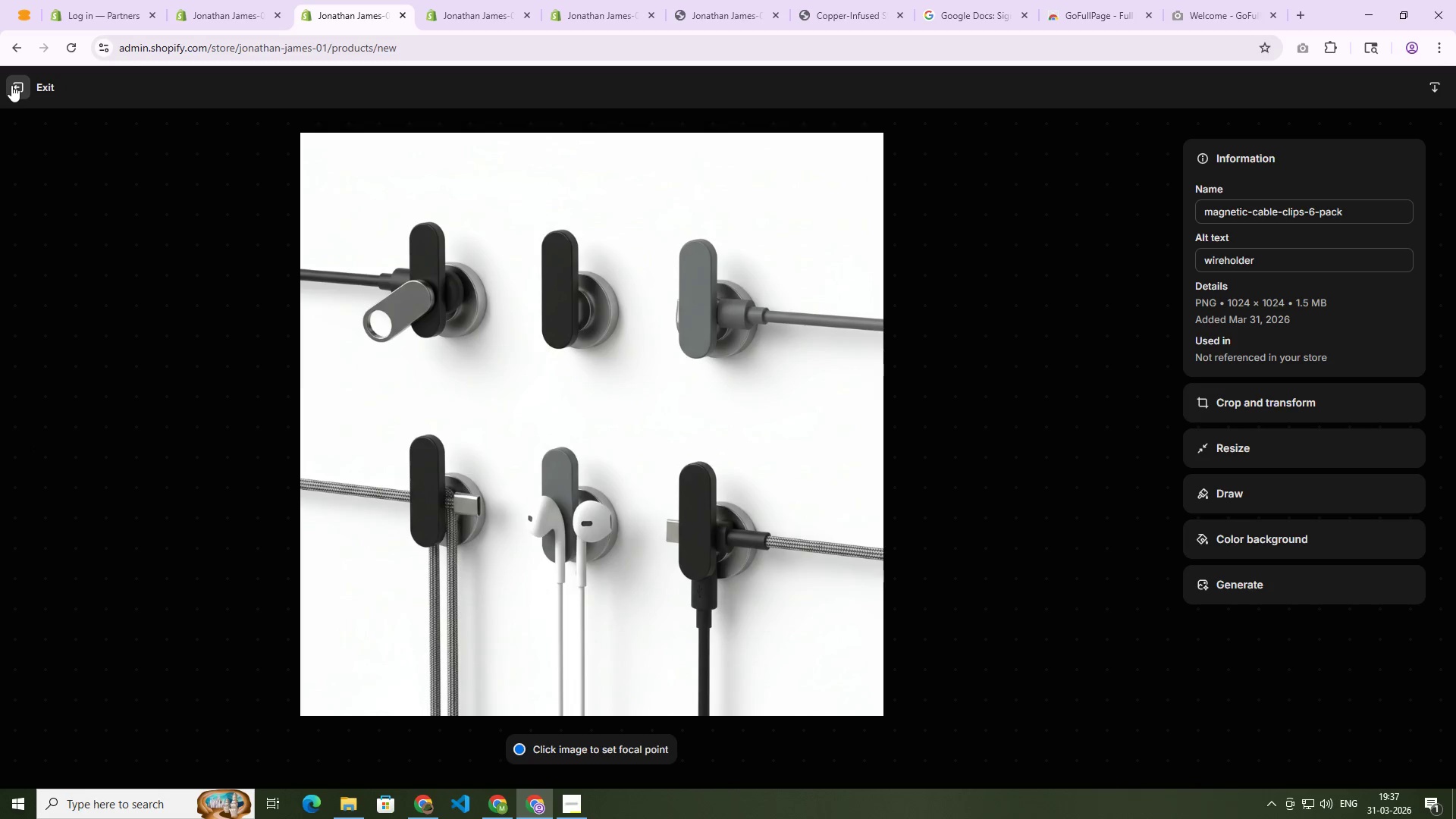 
left_click([11, 85])
 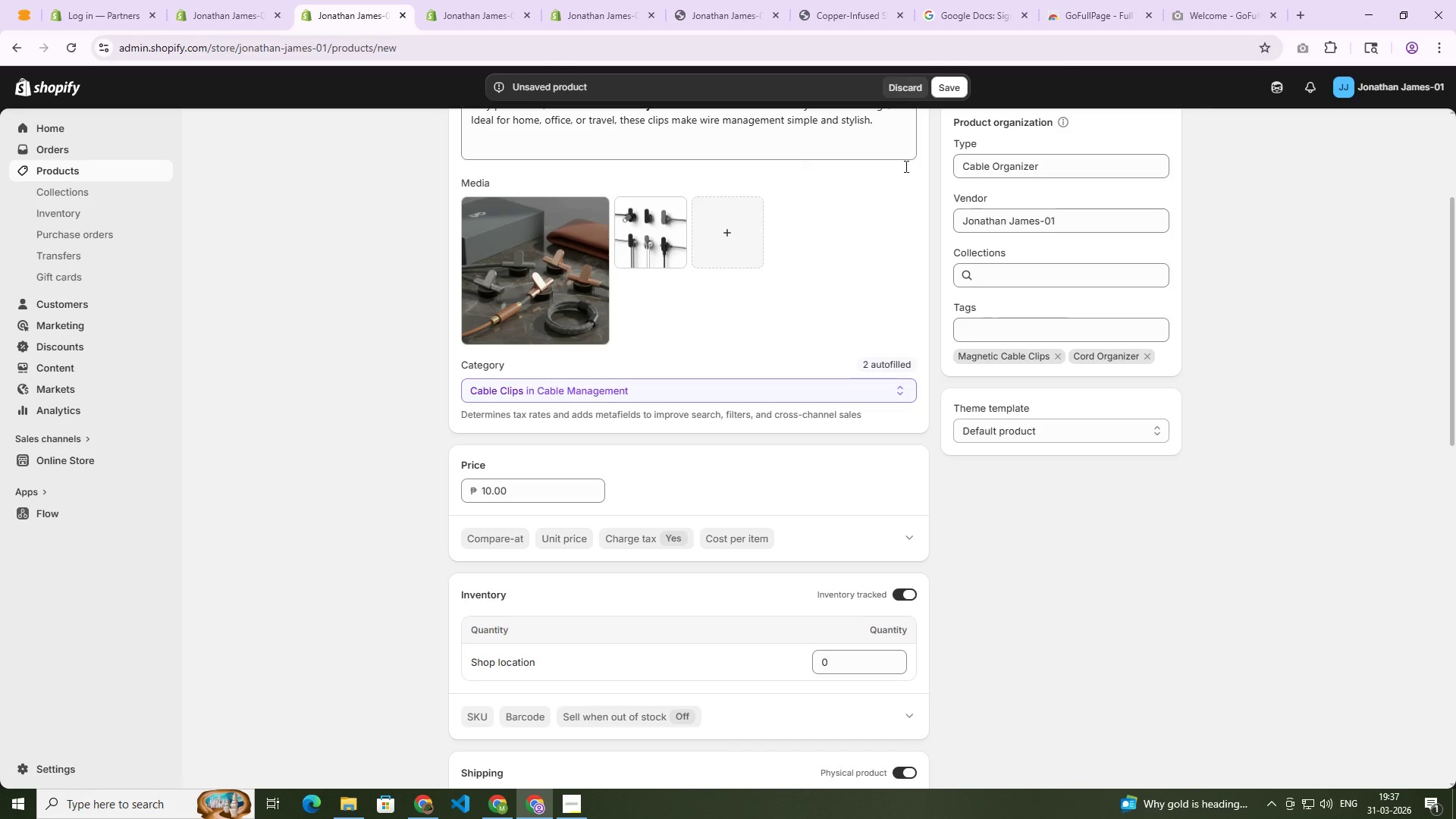 
scroll: coordinate [1005, 165], scroll_direction: up, amount: 3.0
 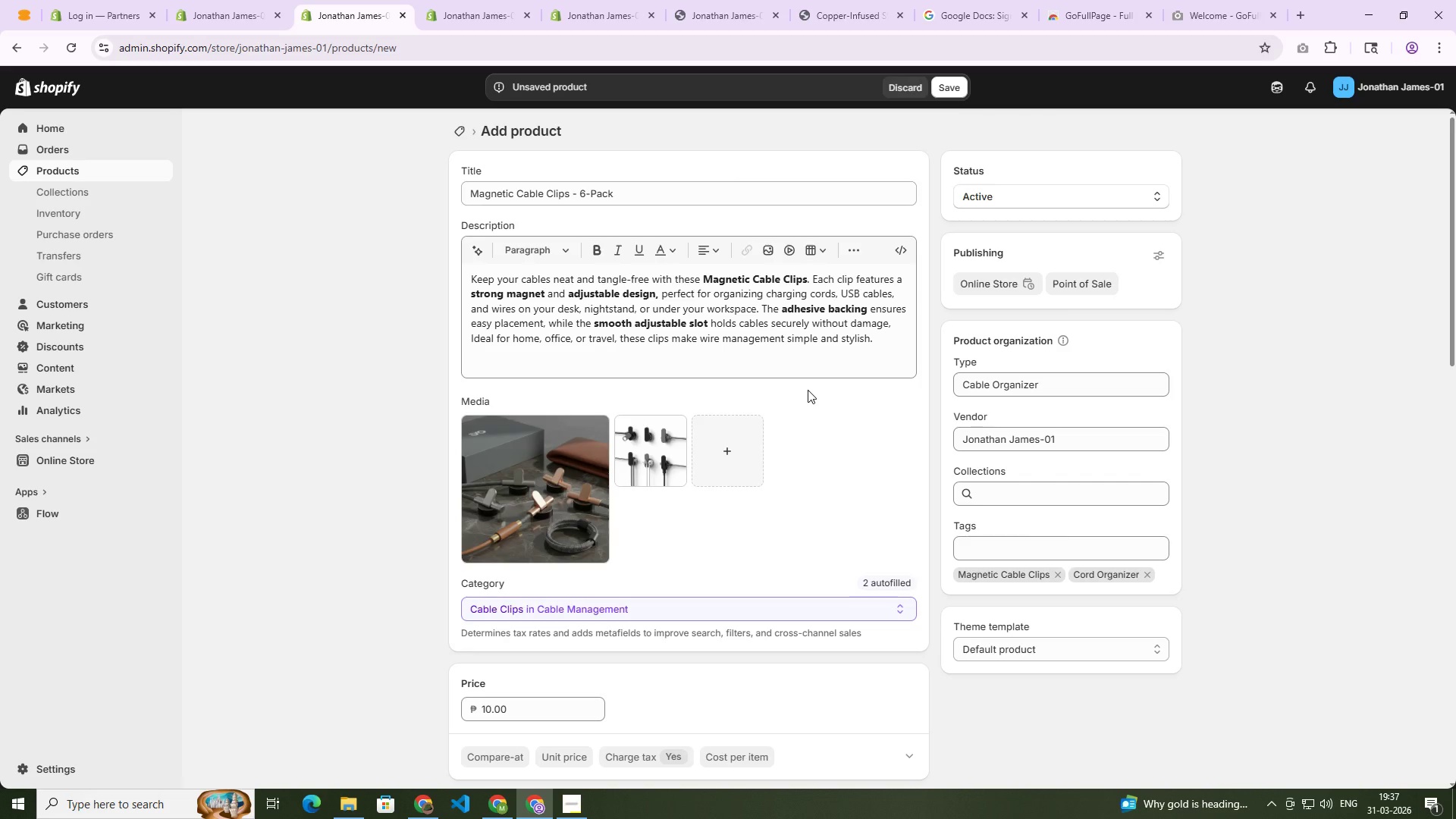 
wait(21.19)
 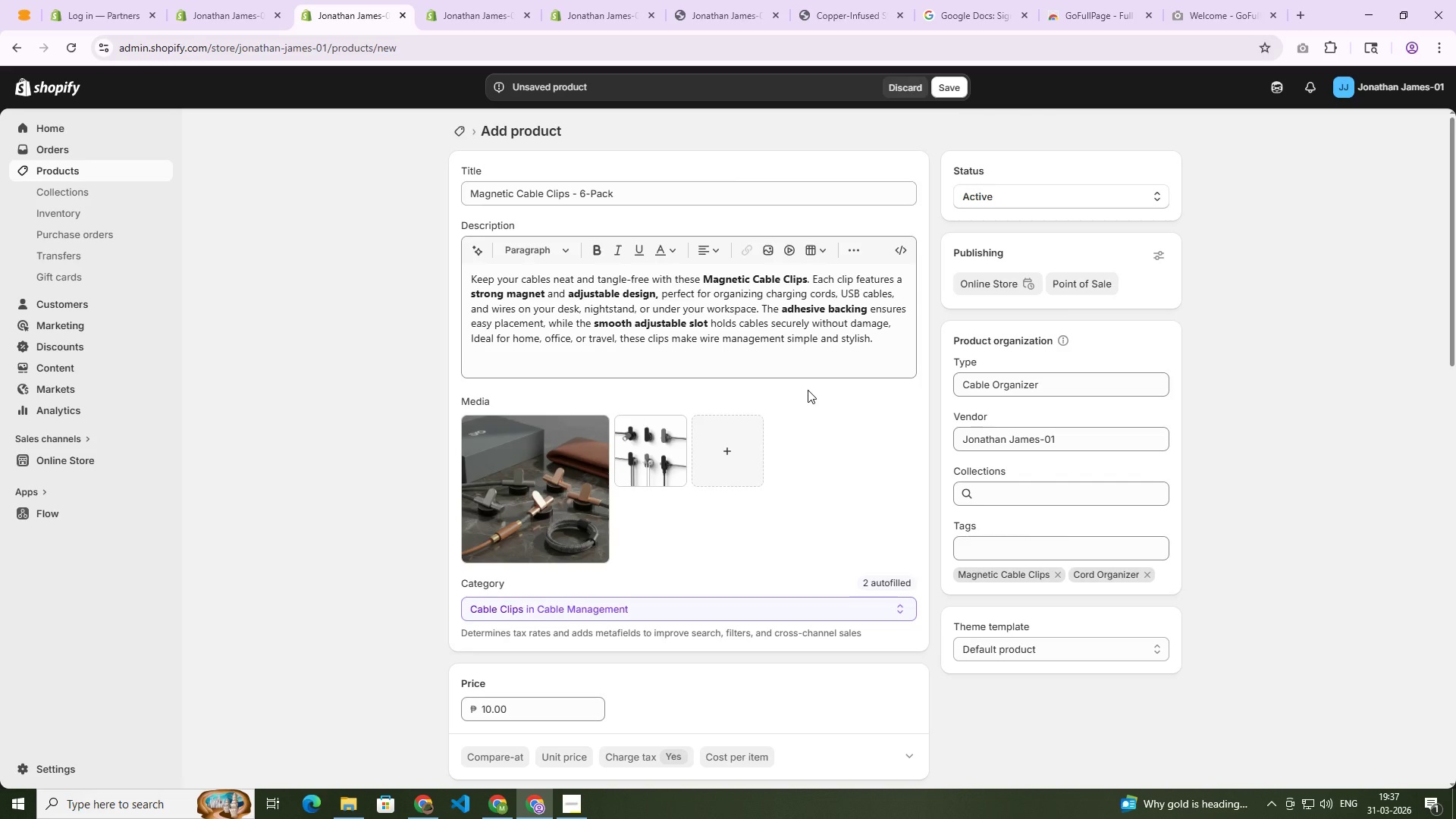 
scroll: coordinate [776, 336], scroll_direction: down, amount: 23.0
 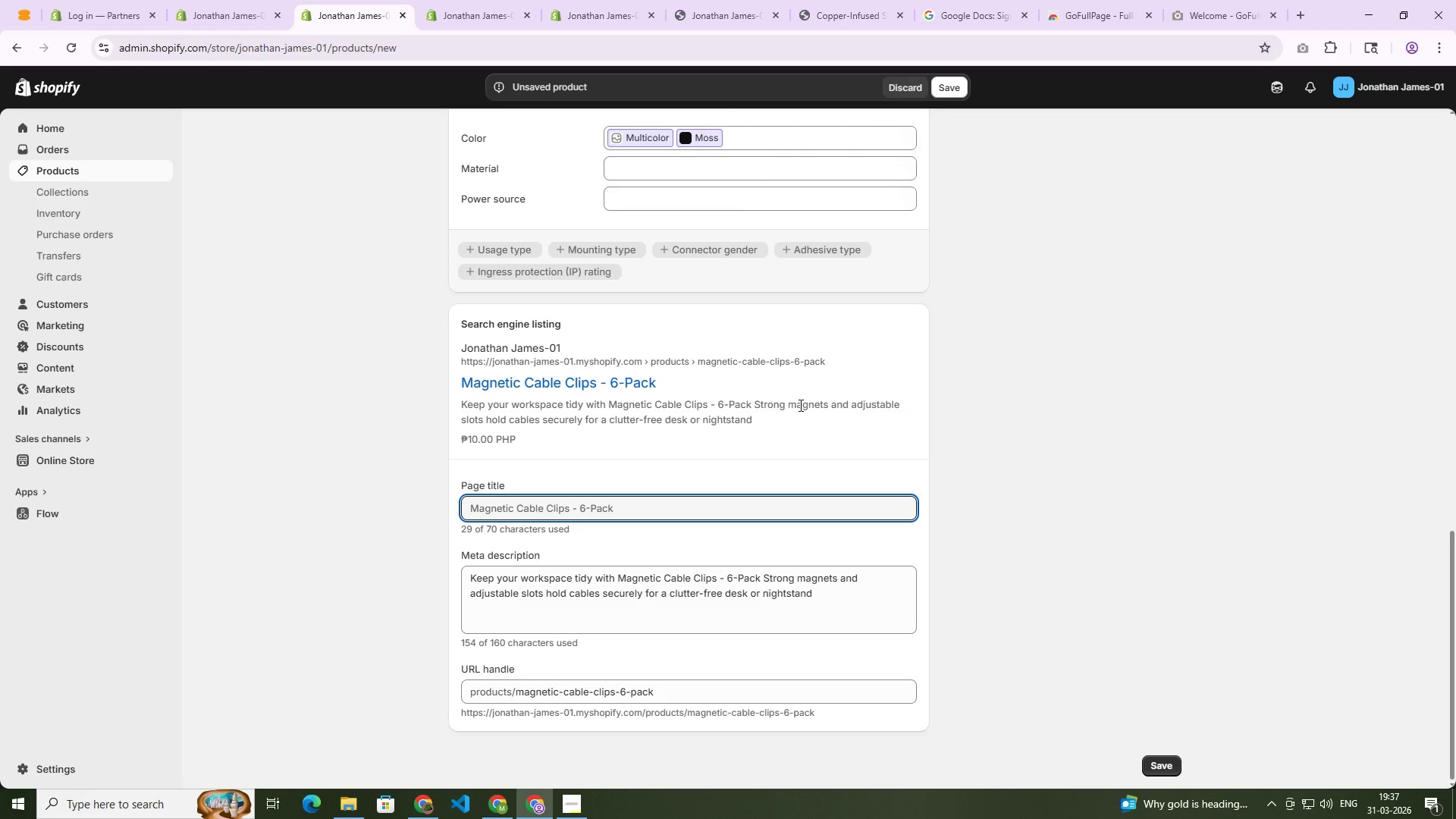 
scroll: coordinate [792, 424], scroll_direction: up, amount: 14.0
 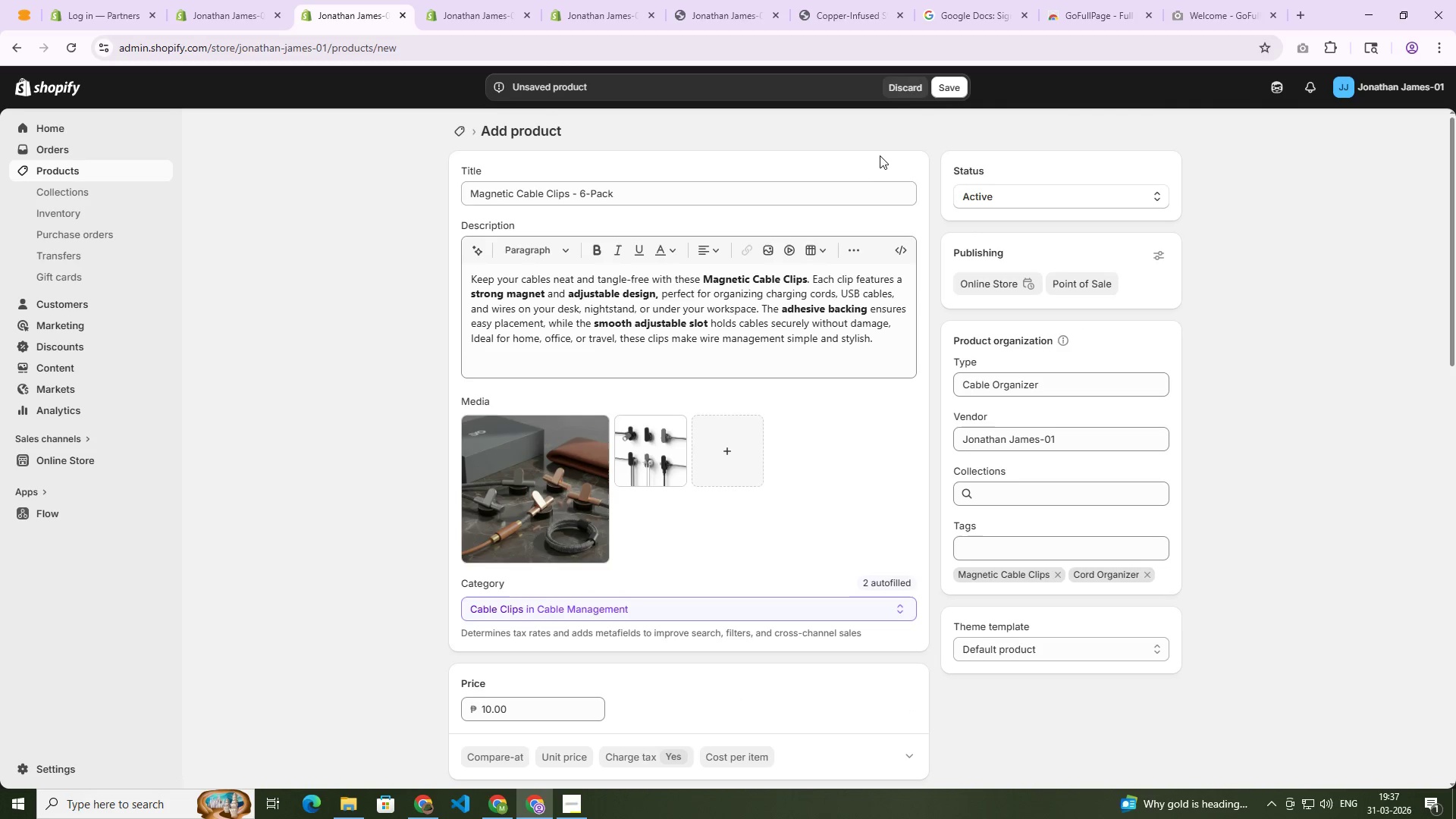 
wait(7.35)
 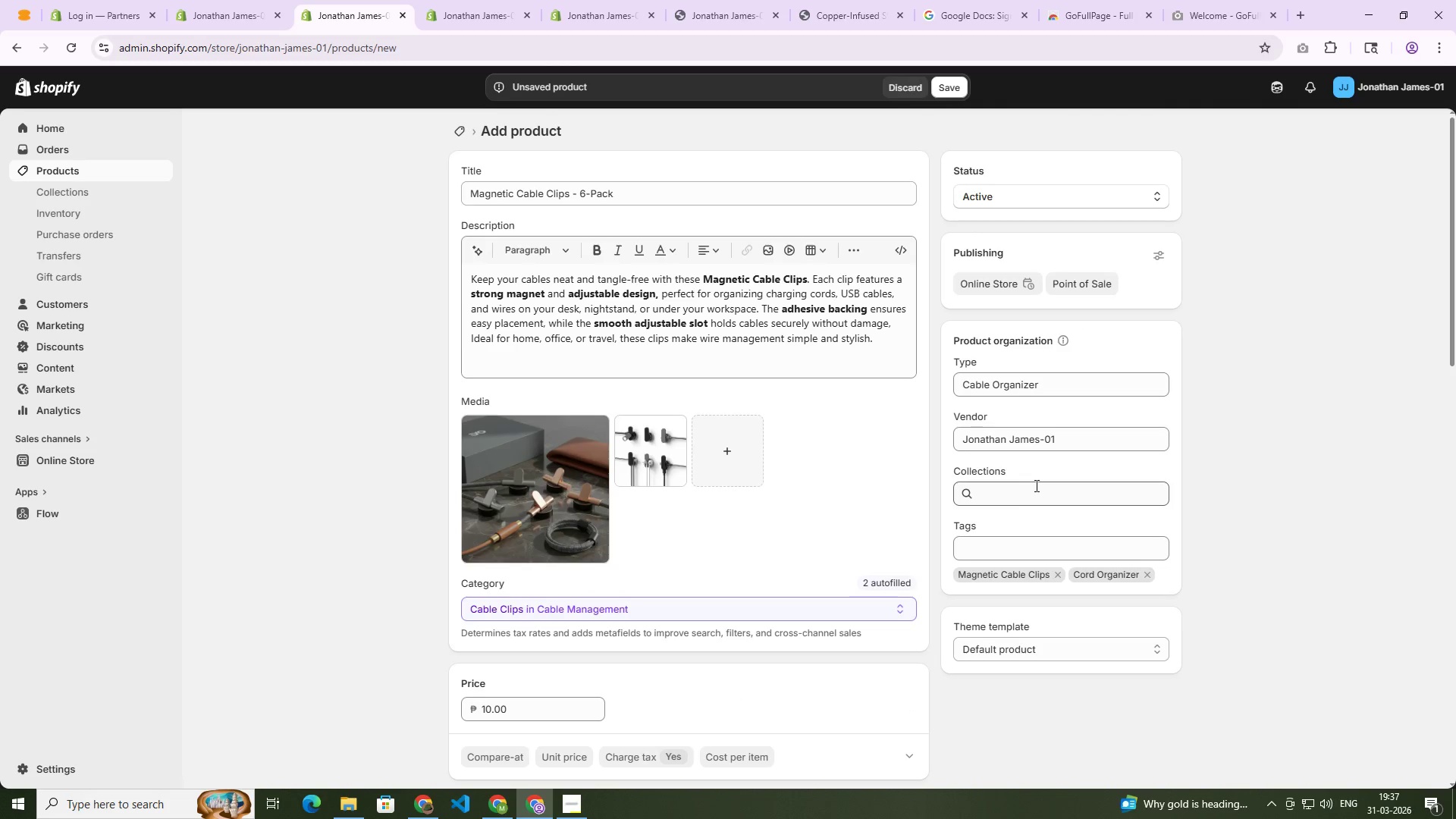 
left_click([945, 86])
 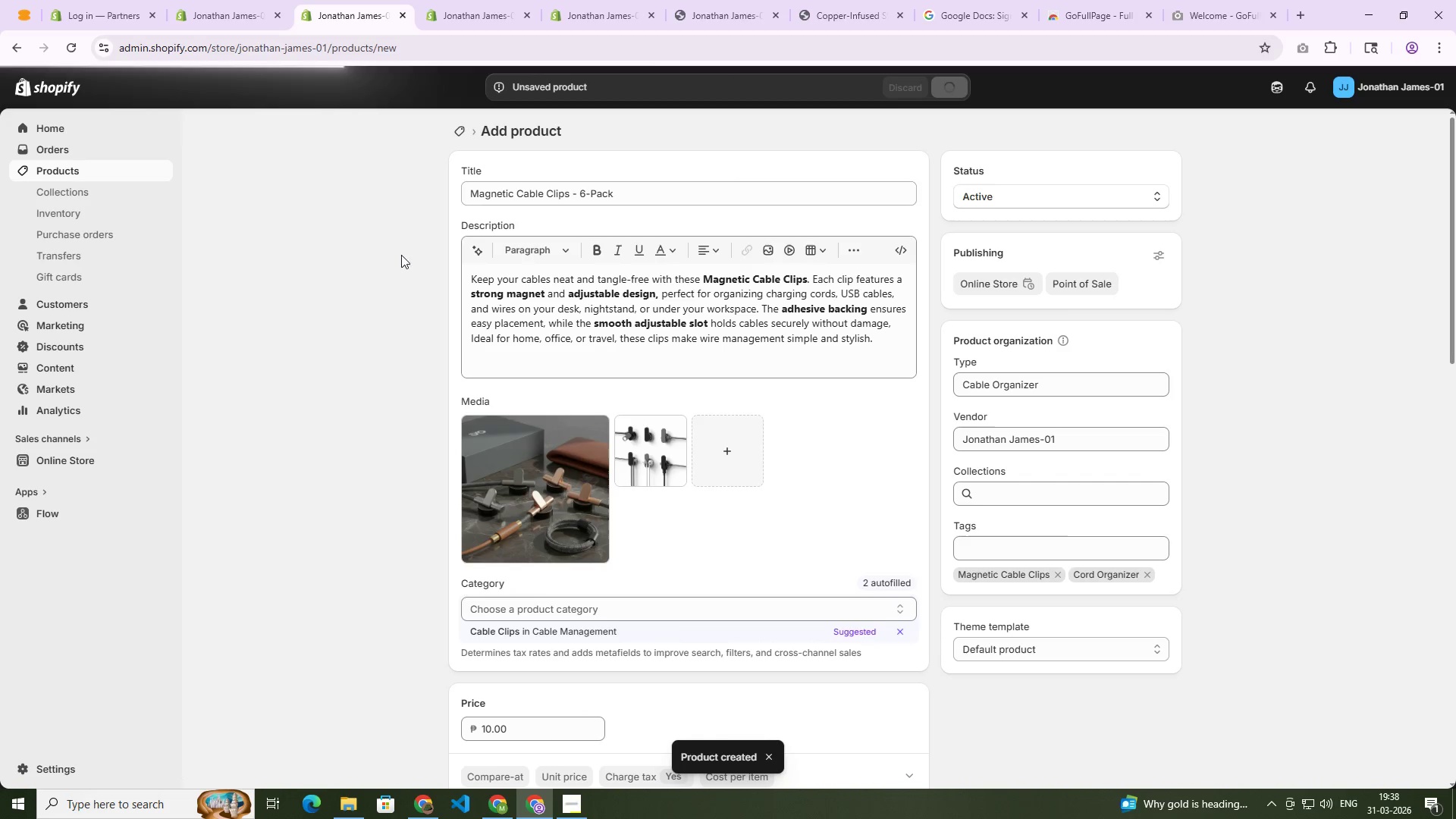 
wait(10.64)
 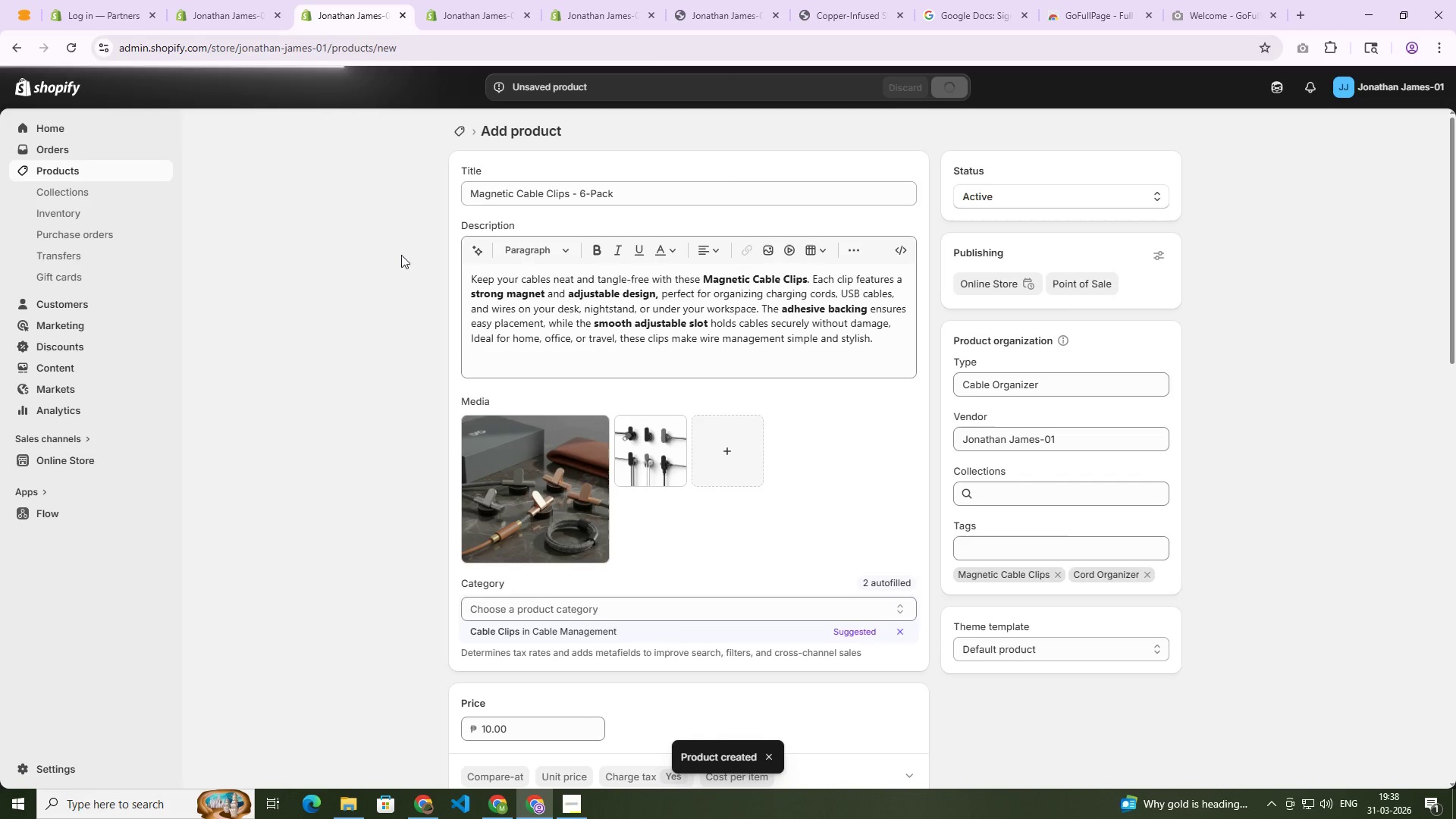 
left_click([460, 130])
 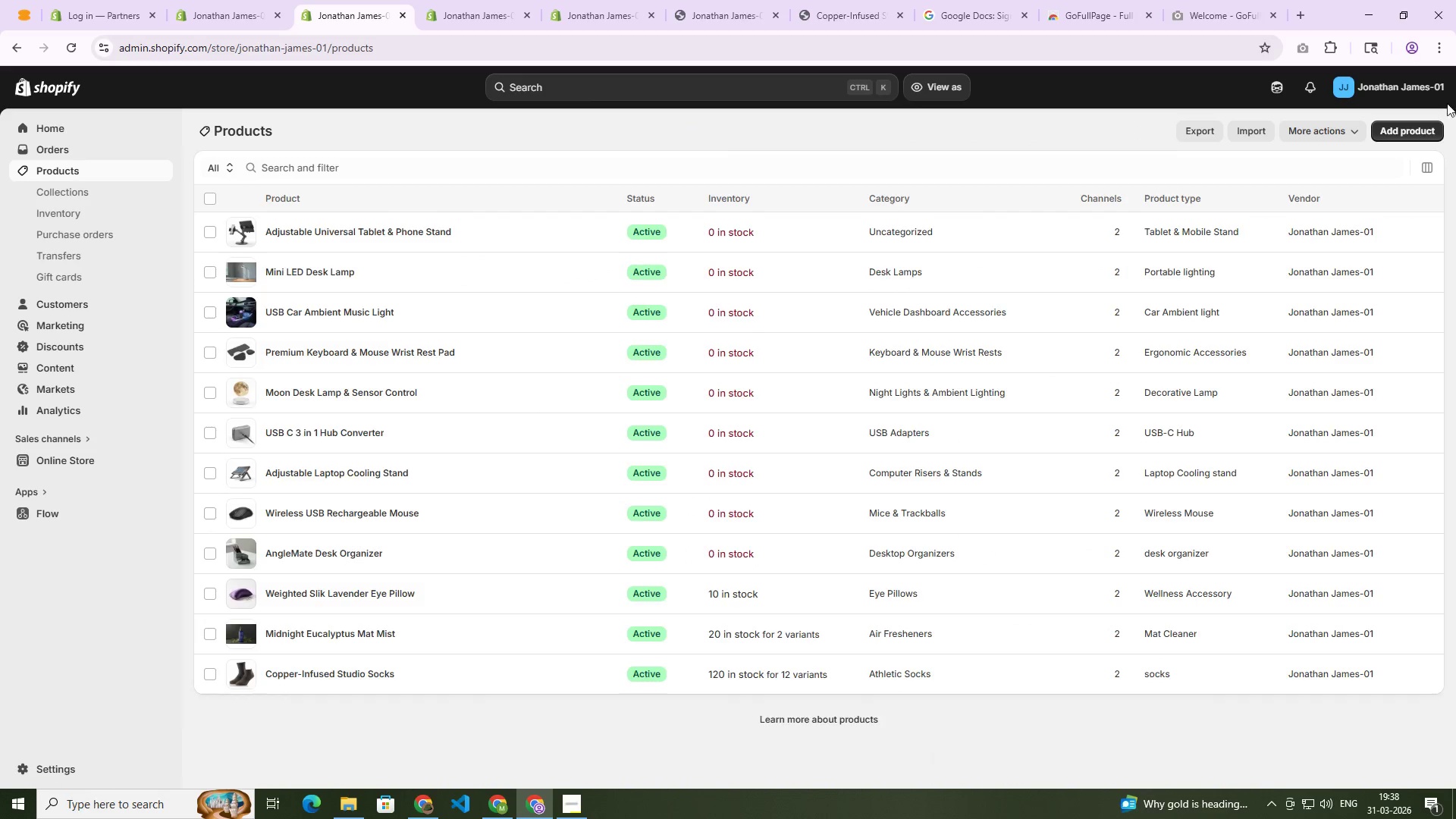 
left_click([1429, 123])
 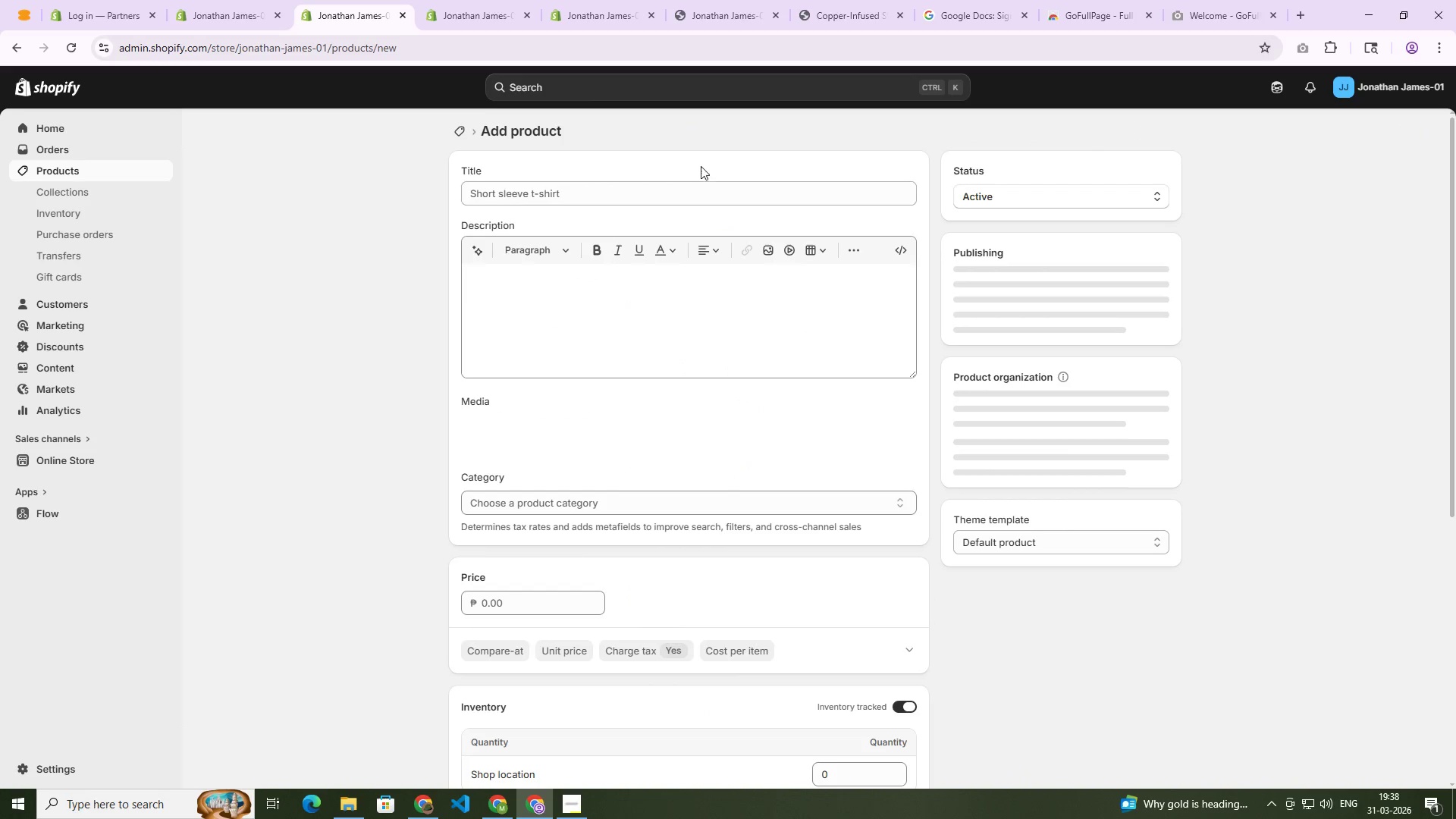 
left_click([607, 196])
 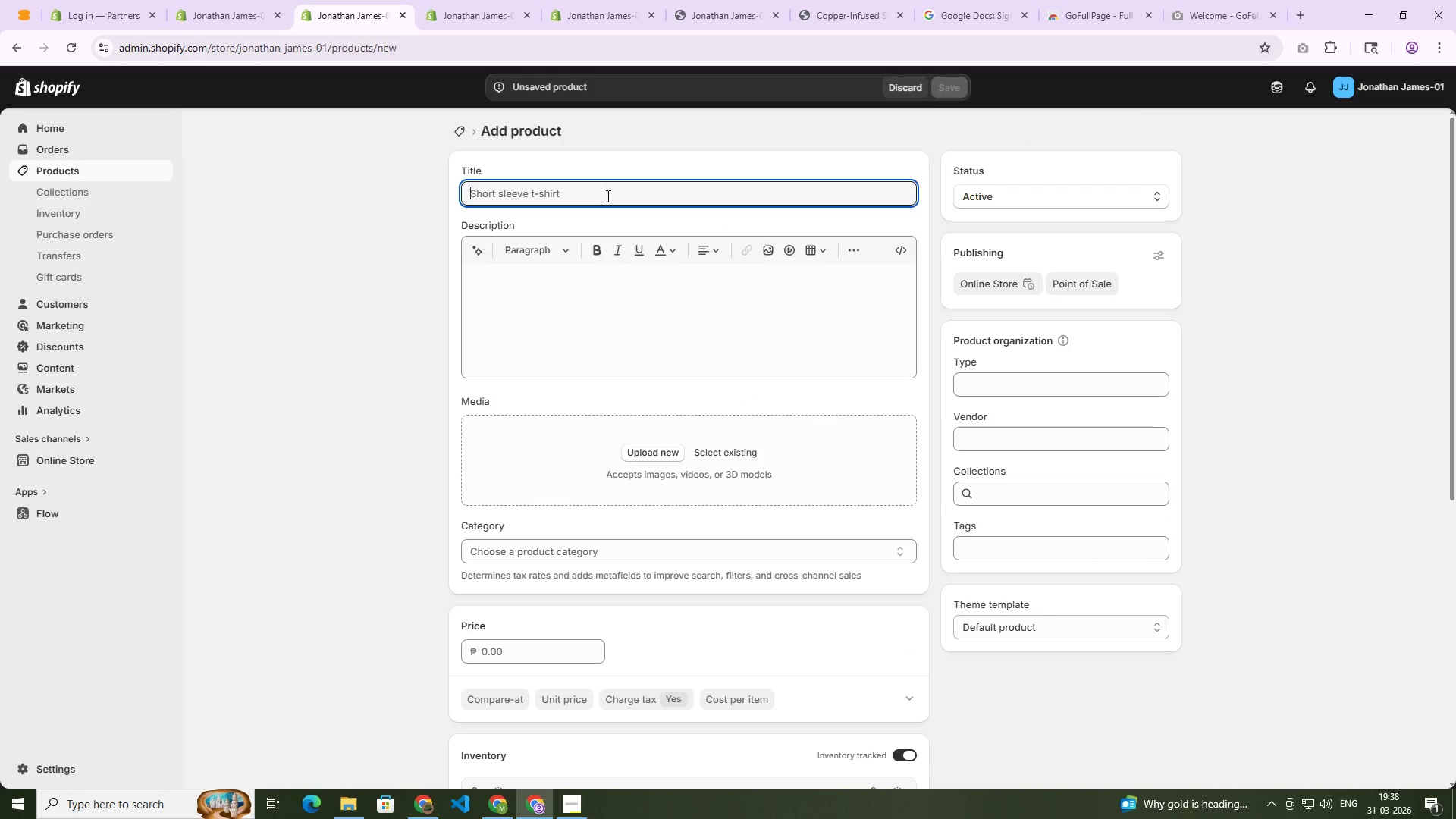 
type(Acrylic )
 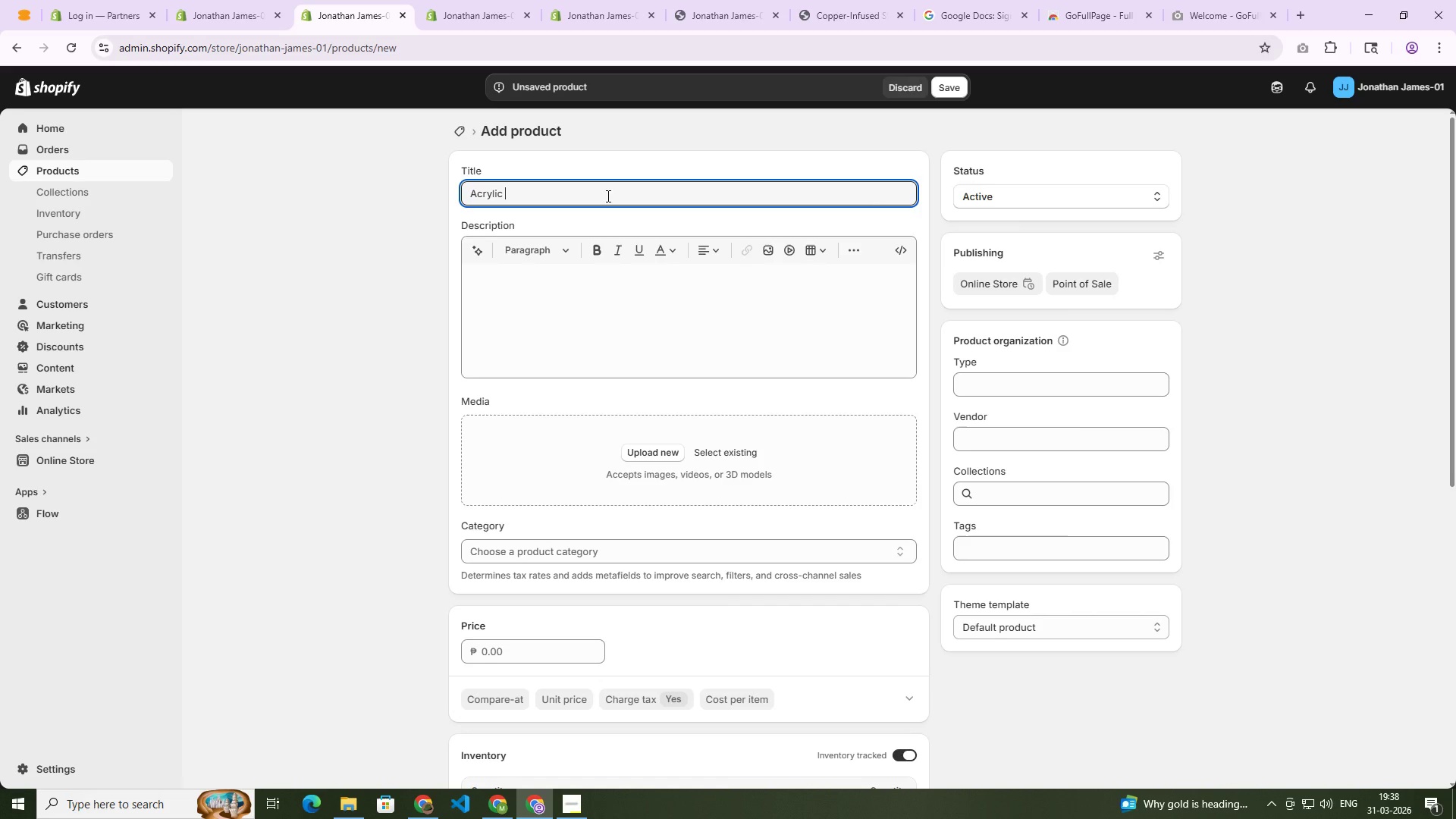 
wait(7.55)
 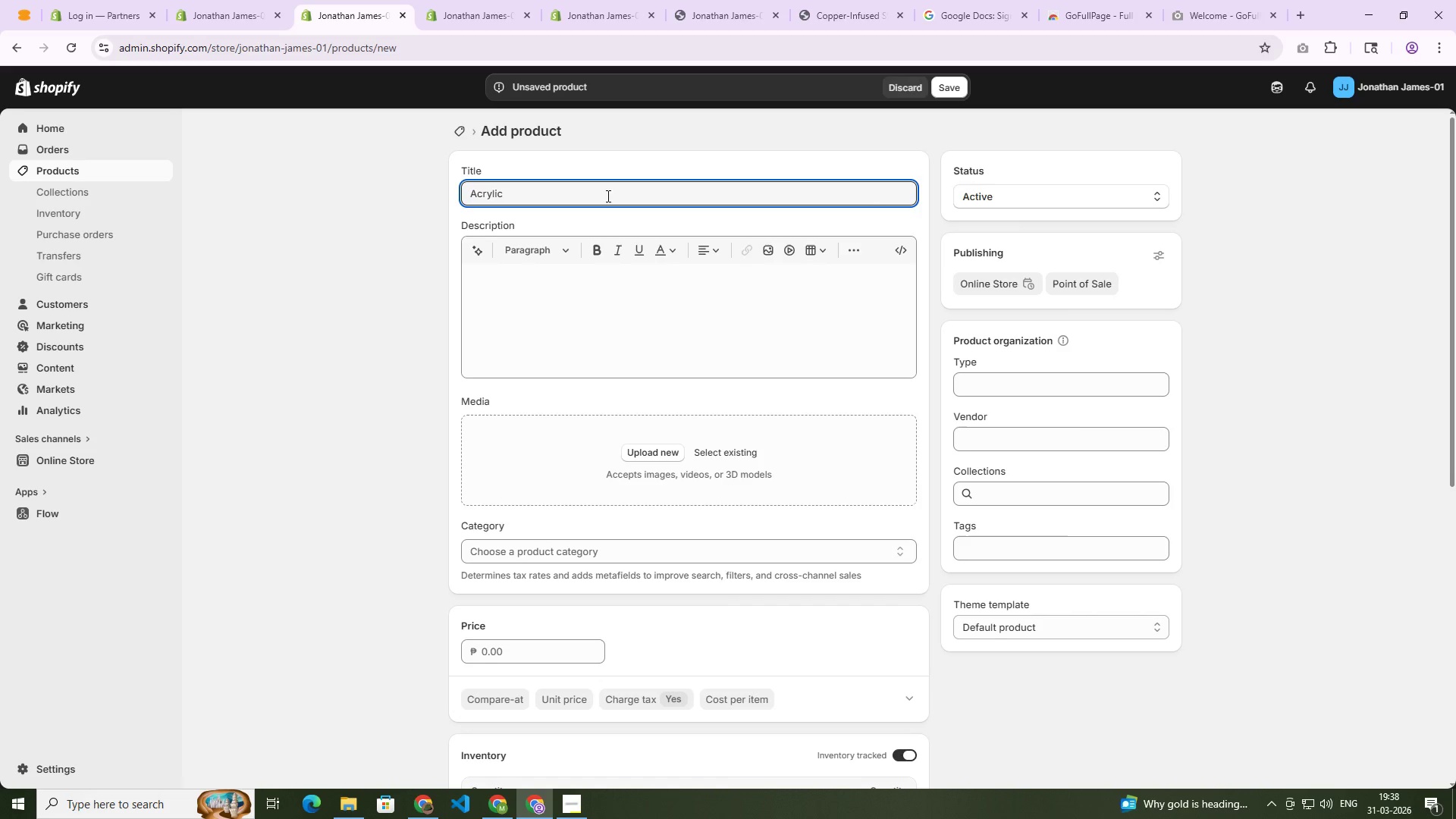 
type(Monitor Riser with Drawer)
 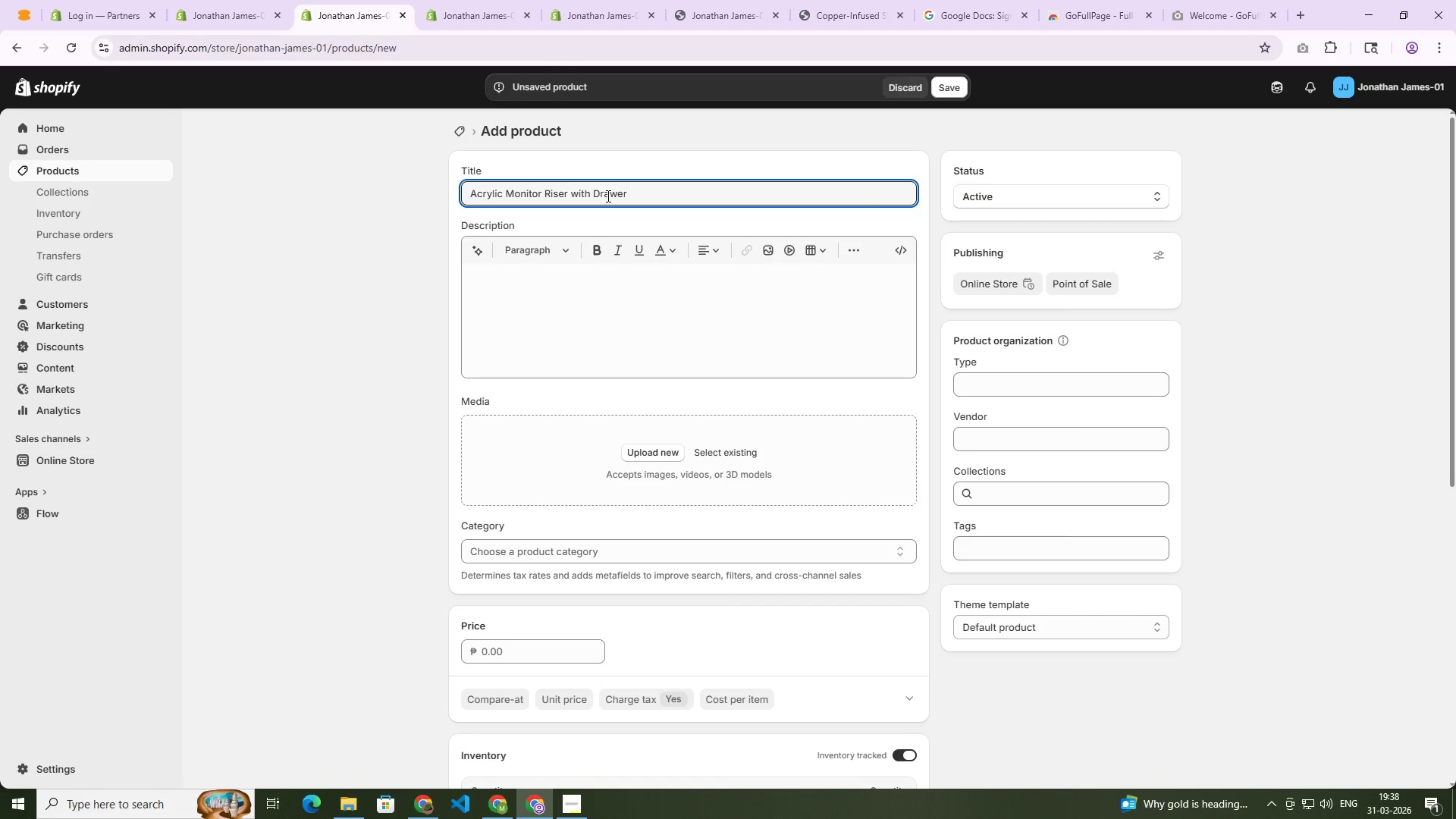 
wait(44.86)
 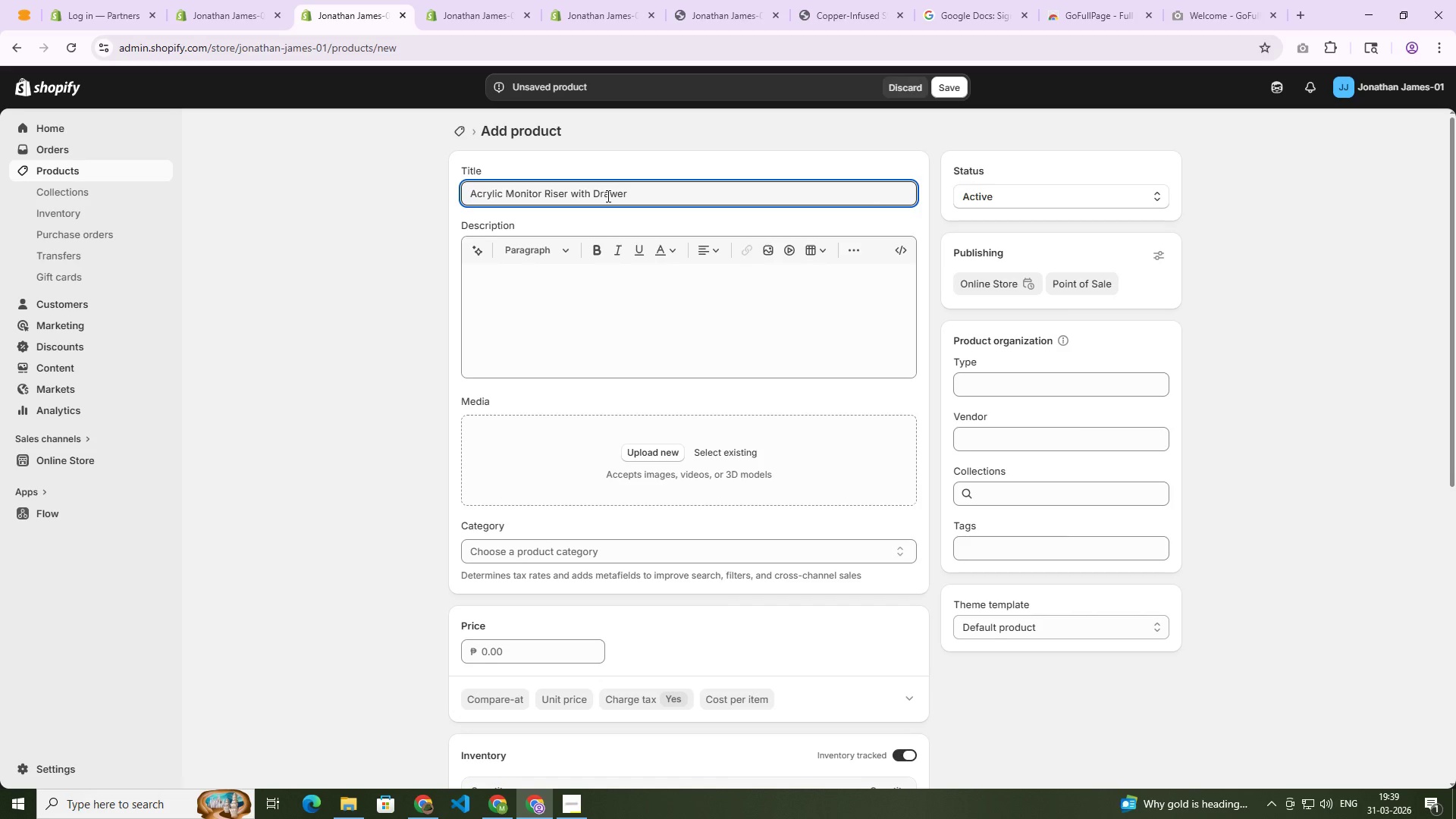 
key(Control+A)
 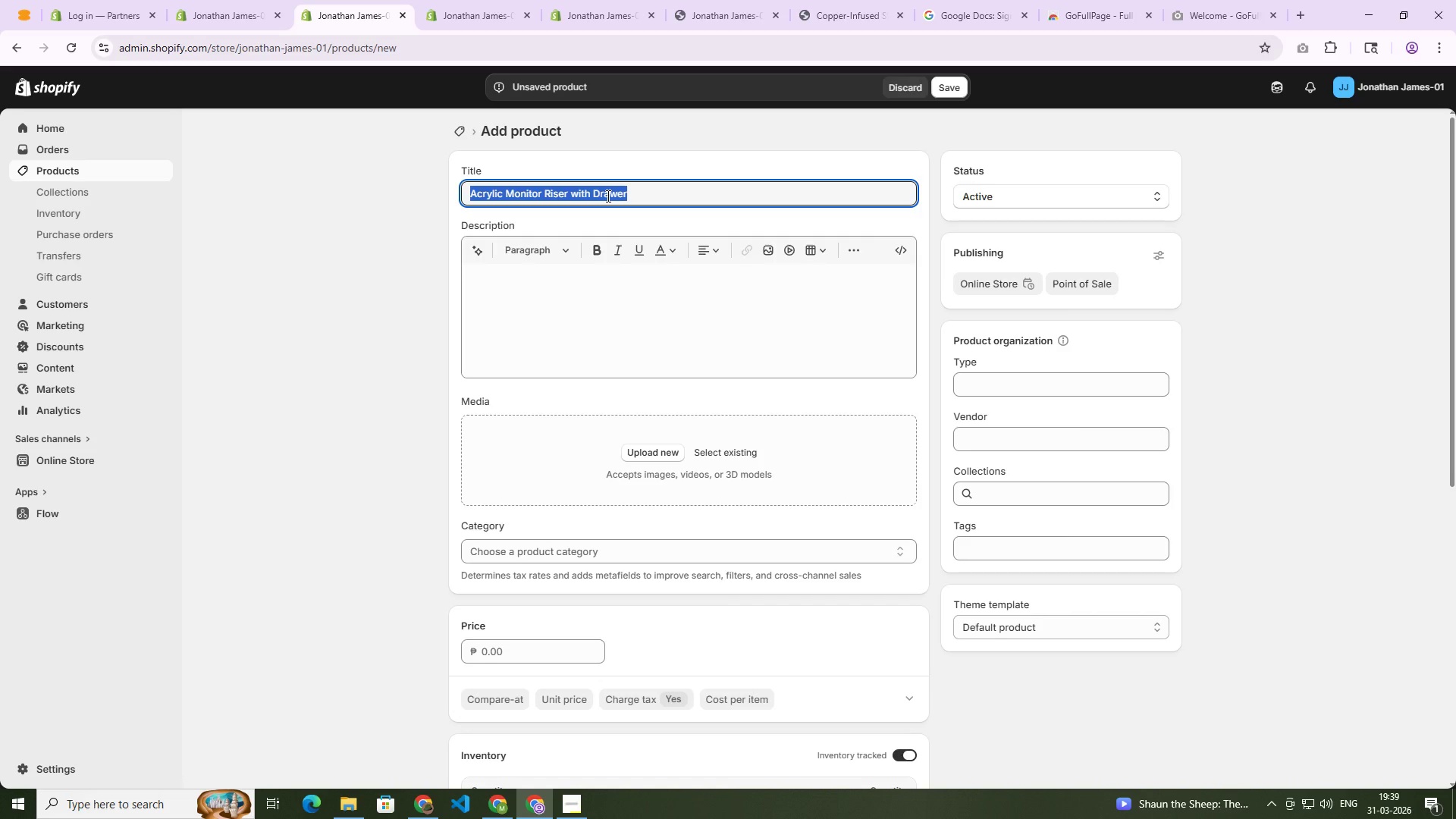 
type(Metal Mesh Monitor Stand)
 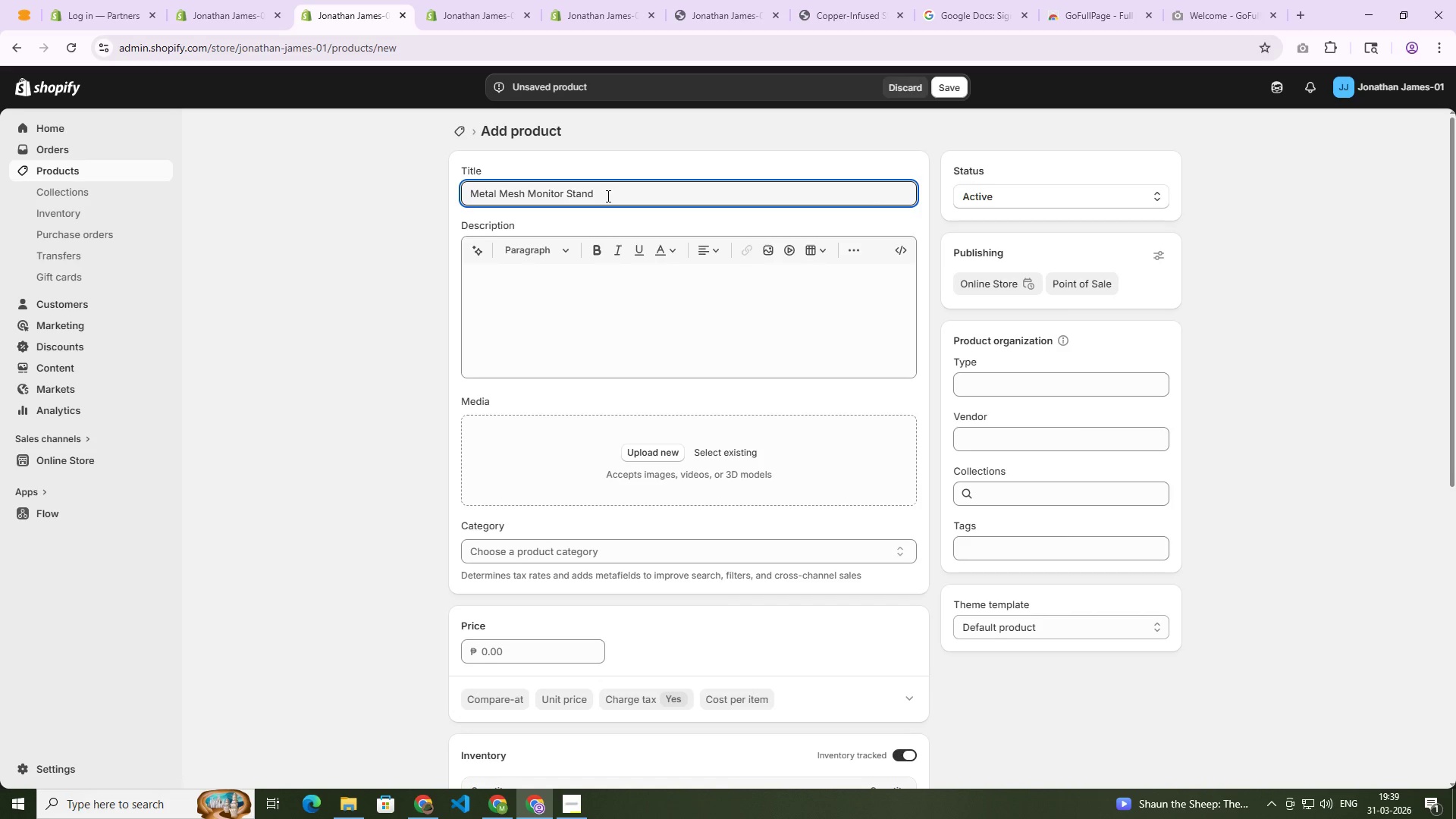 
double_click([649, 193])
 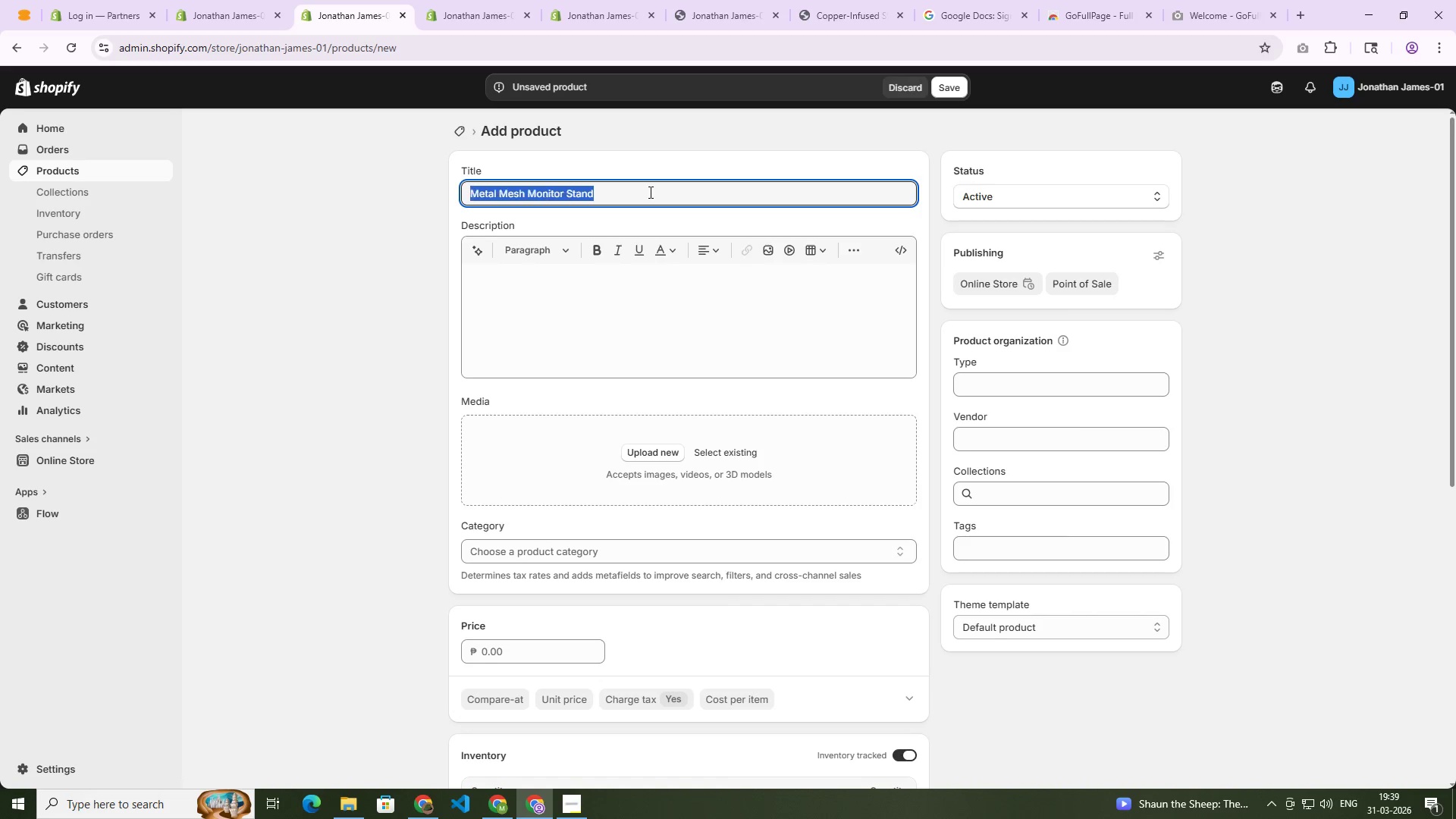 
triple_click([649, 192])
 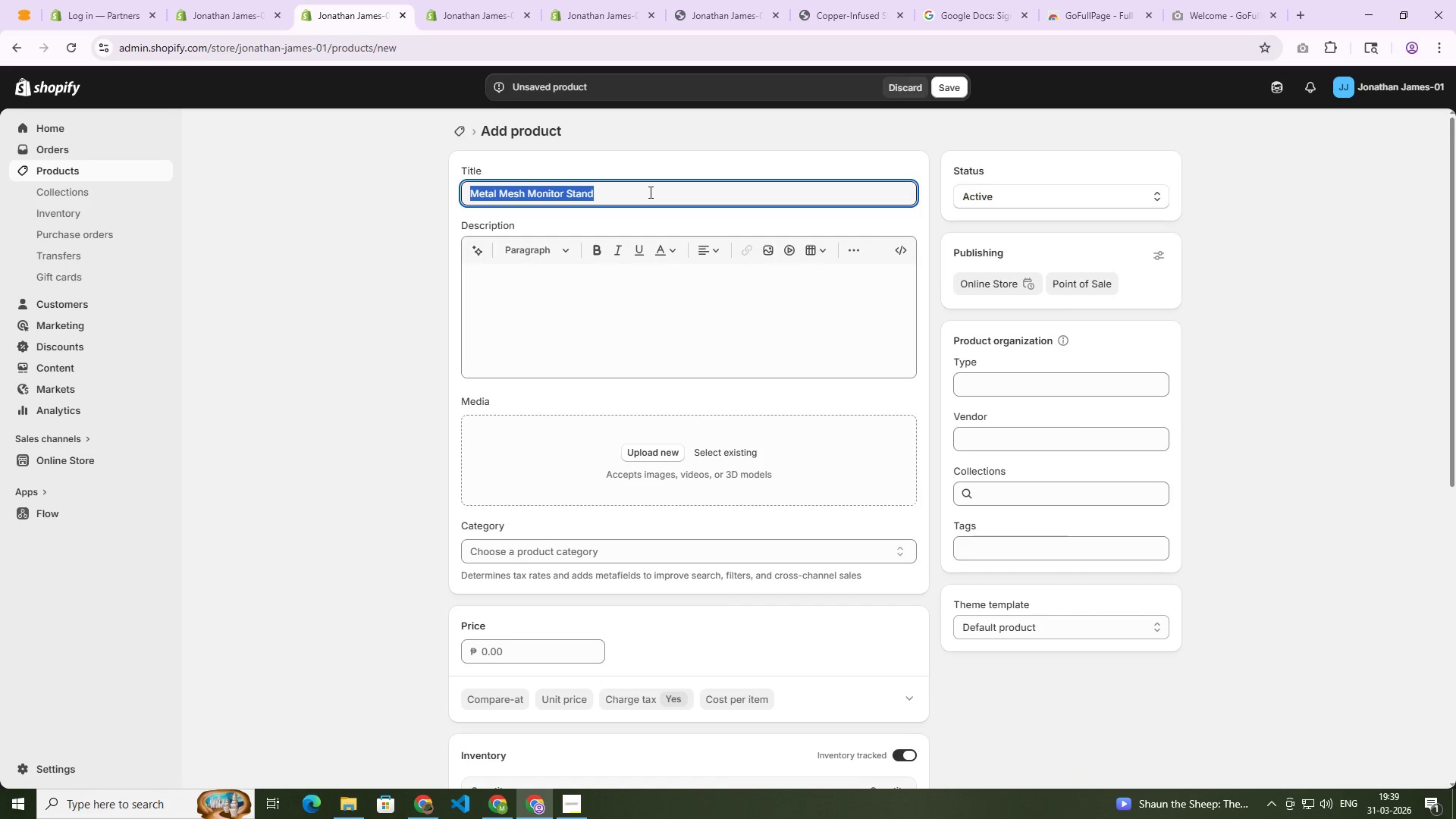 
hold_key(key=ControlLeft, duration=0.94)
 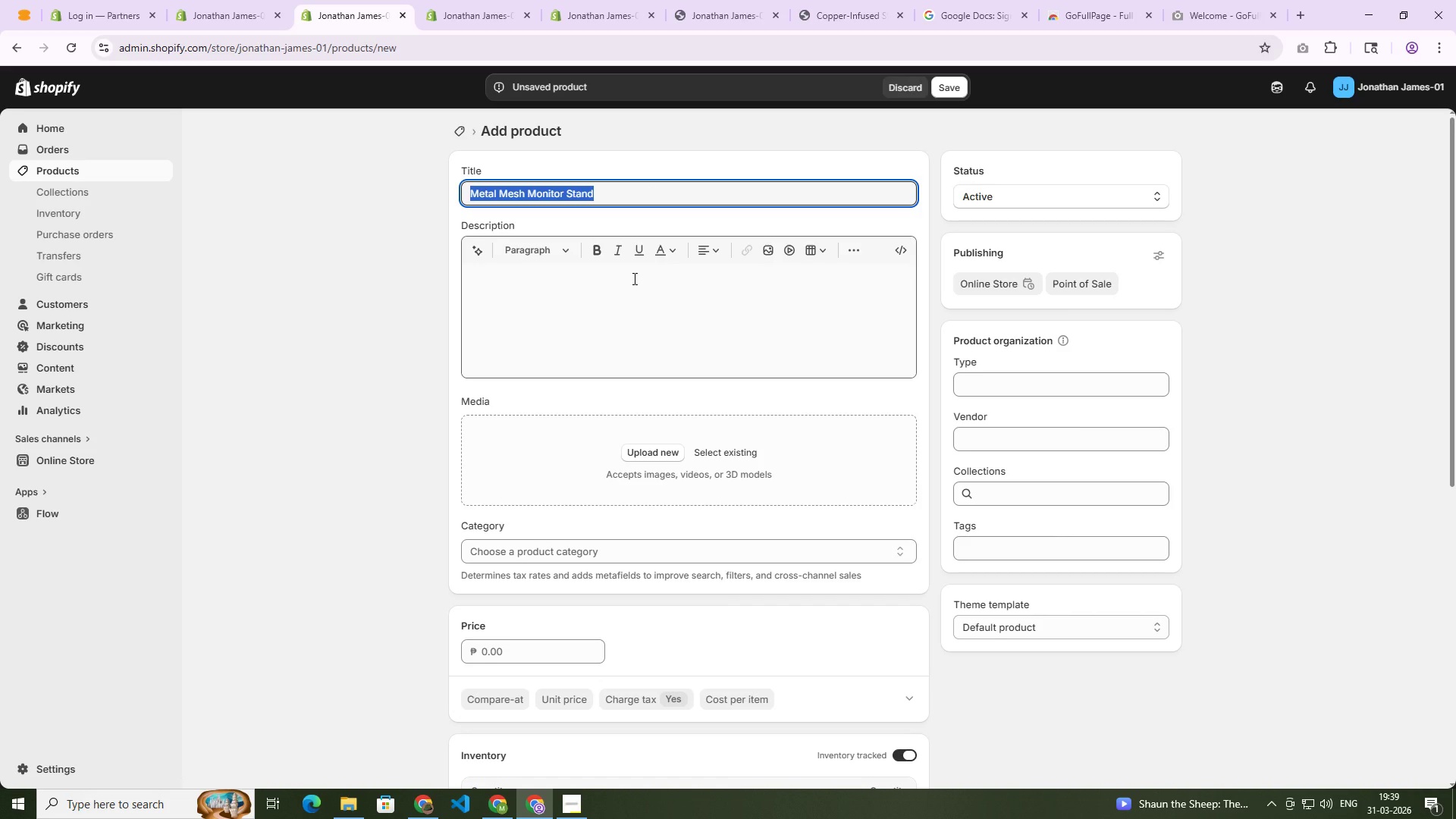 
key(Control+C)
 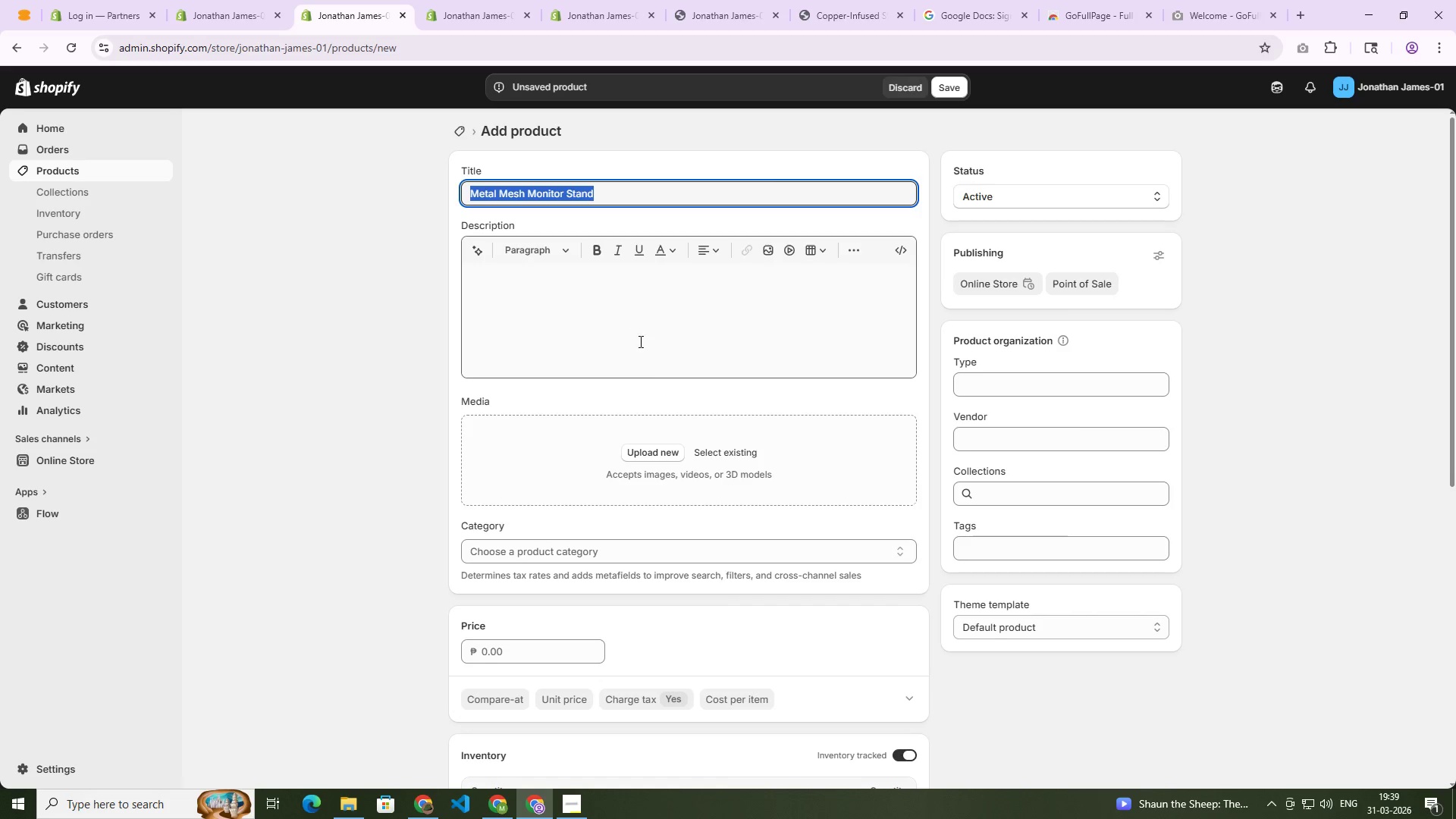 
key(Control+C)
 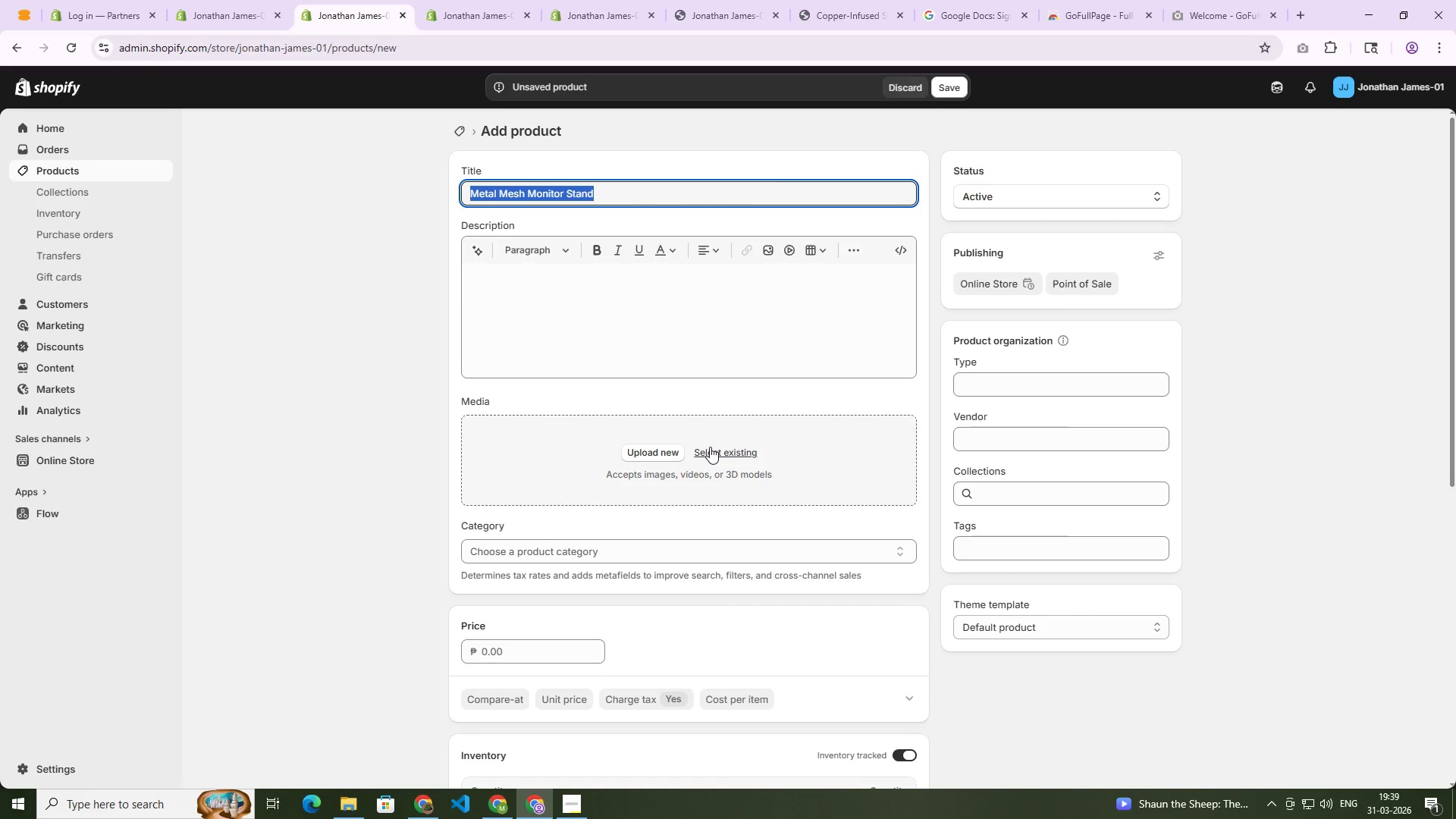 
left_click([710, 447])
 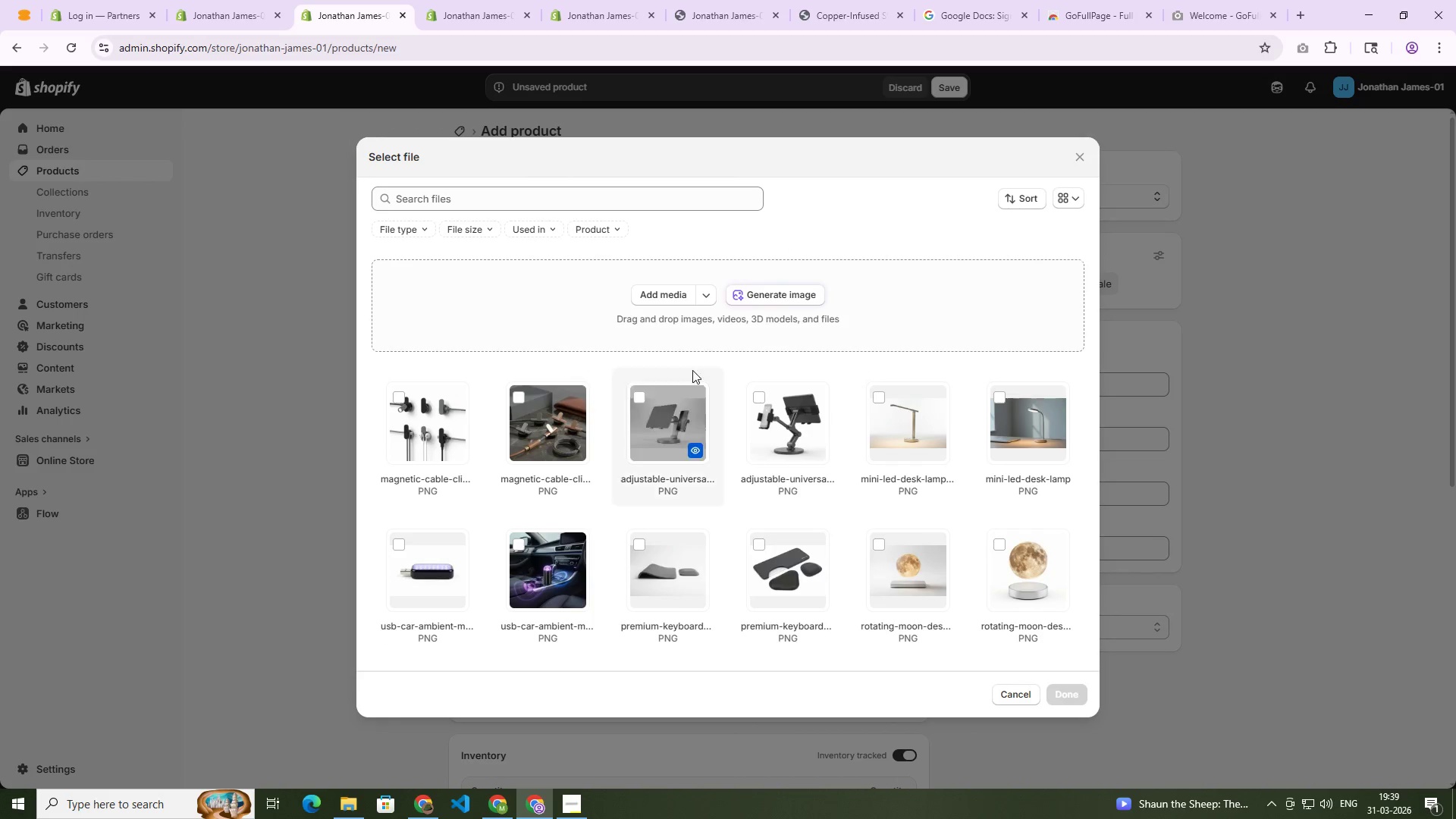 
left_click([747, 297])
 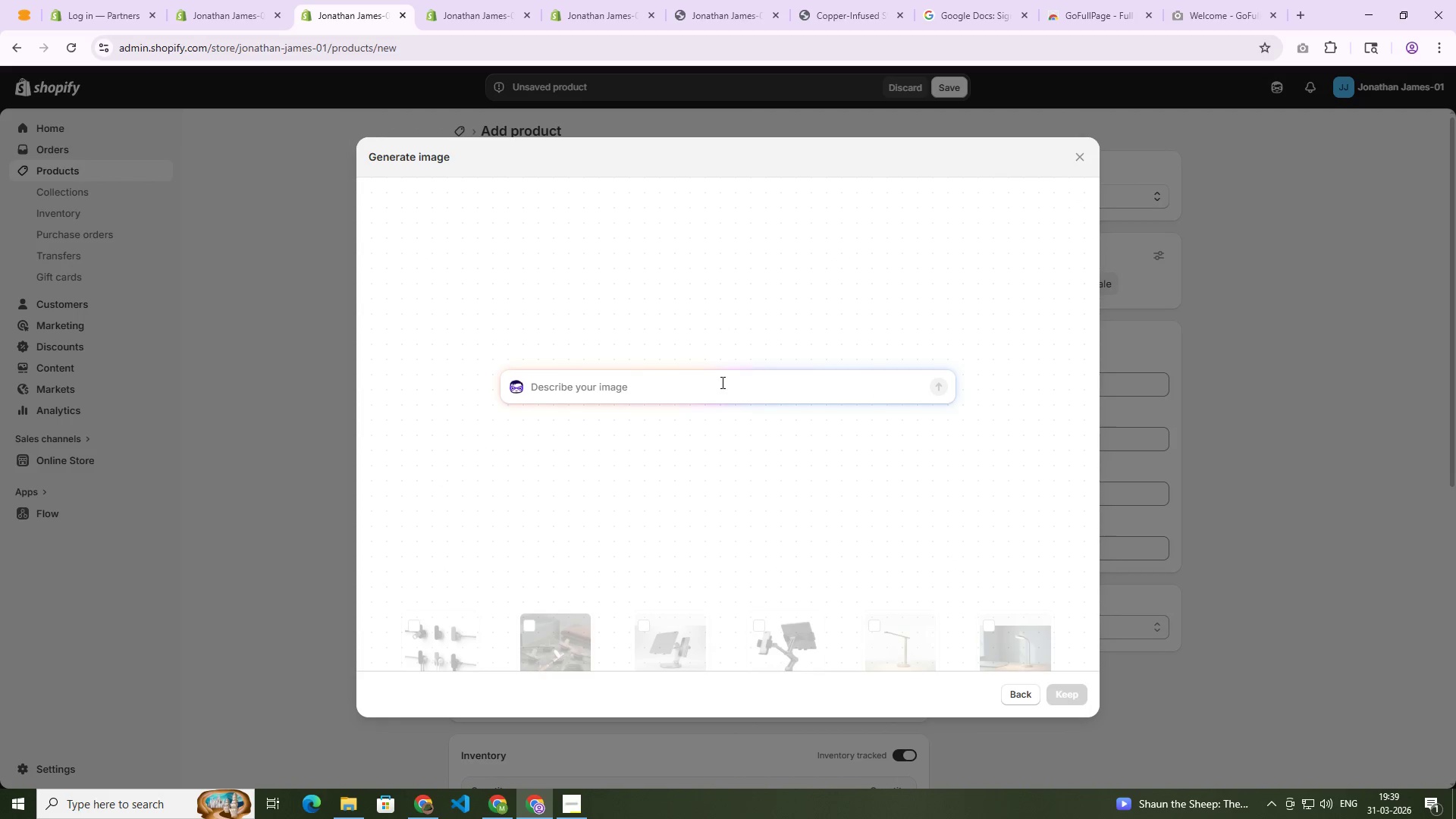 
key(Control+V)
 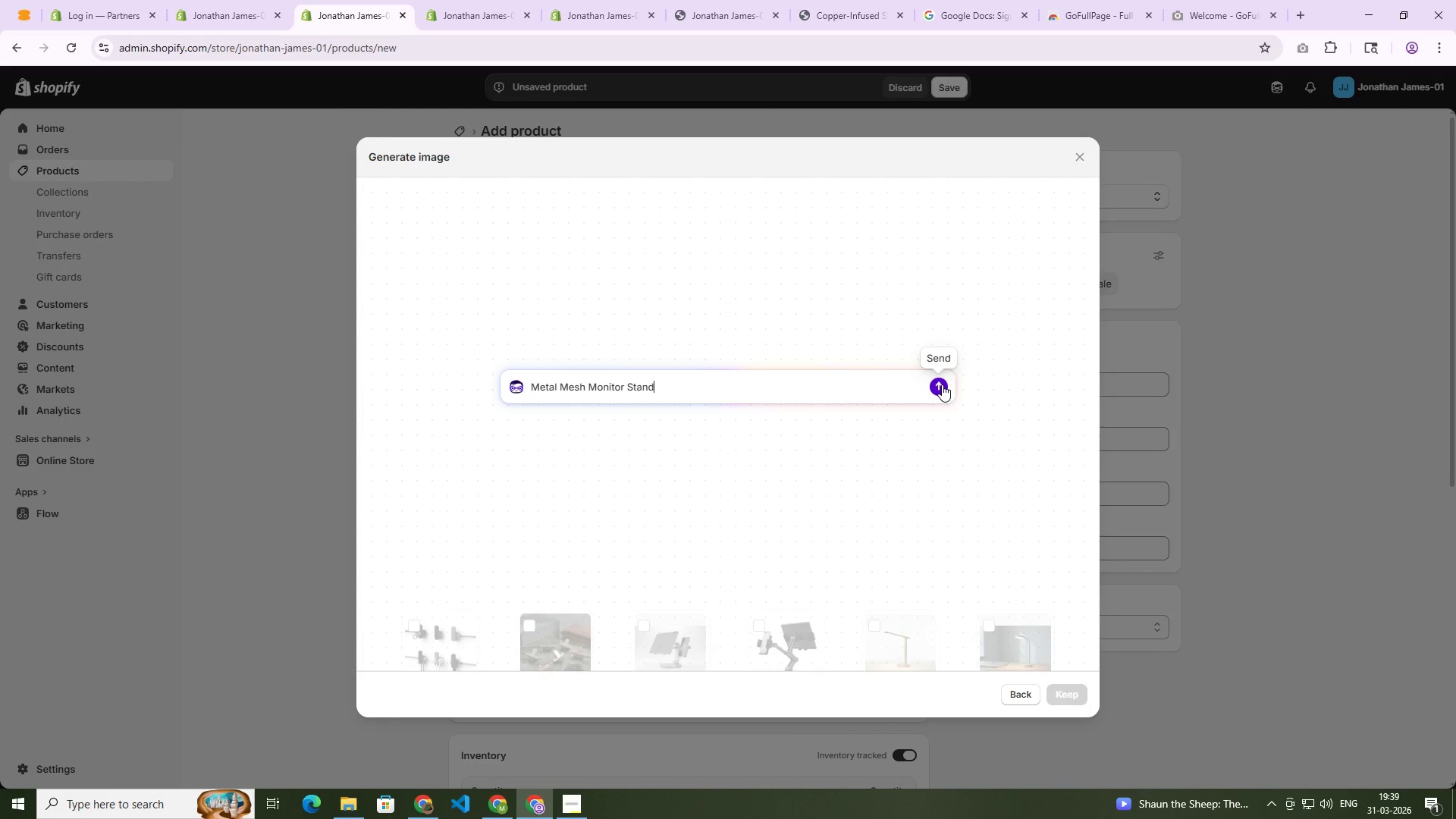 
left_click([942, 384])
 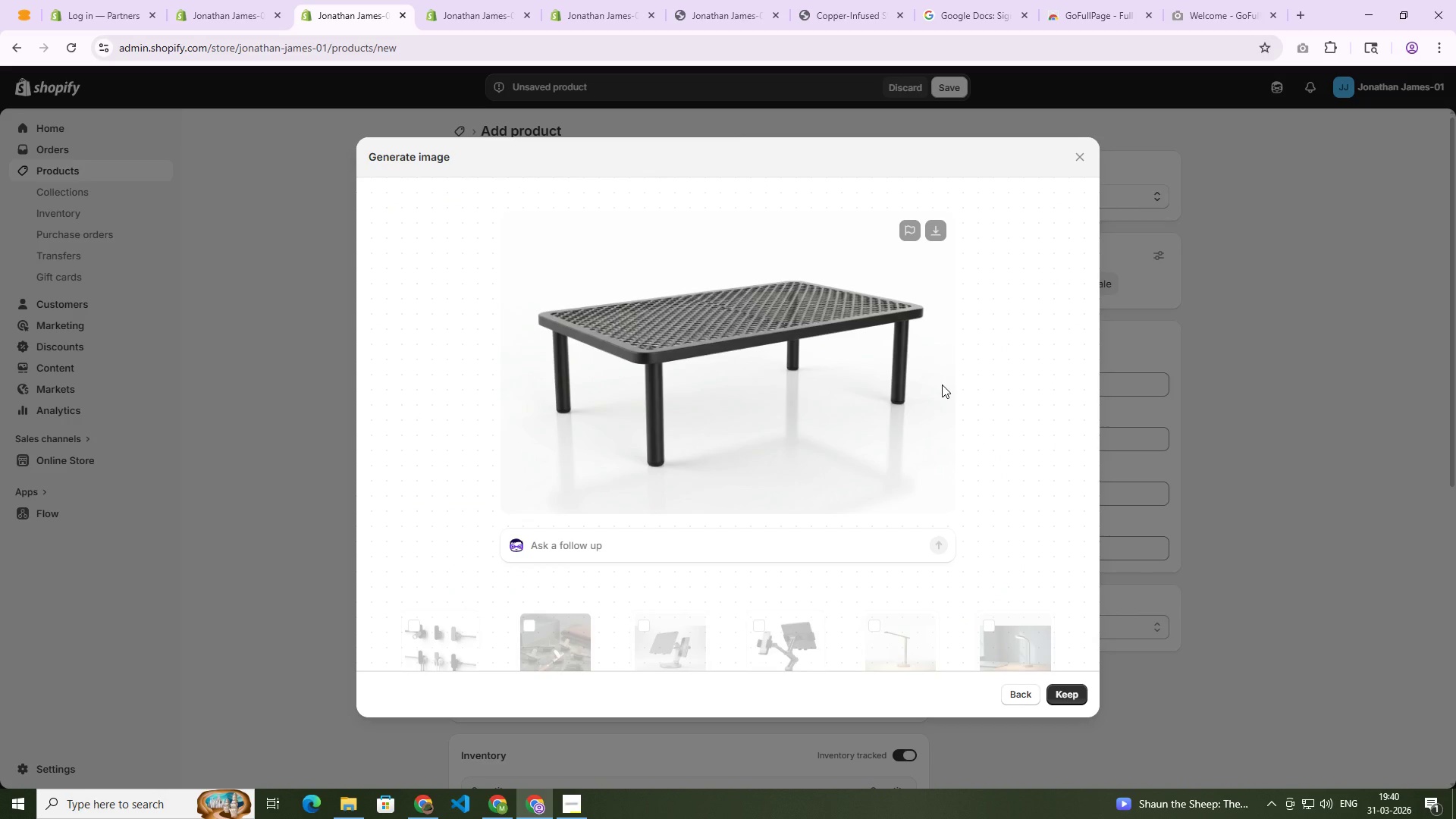 
wait(28.76)
 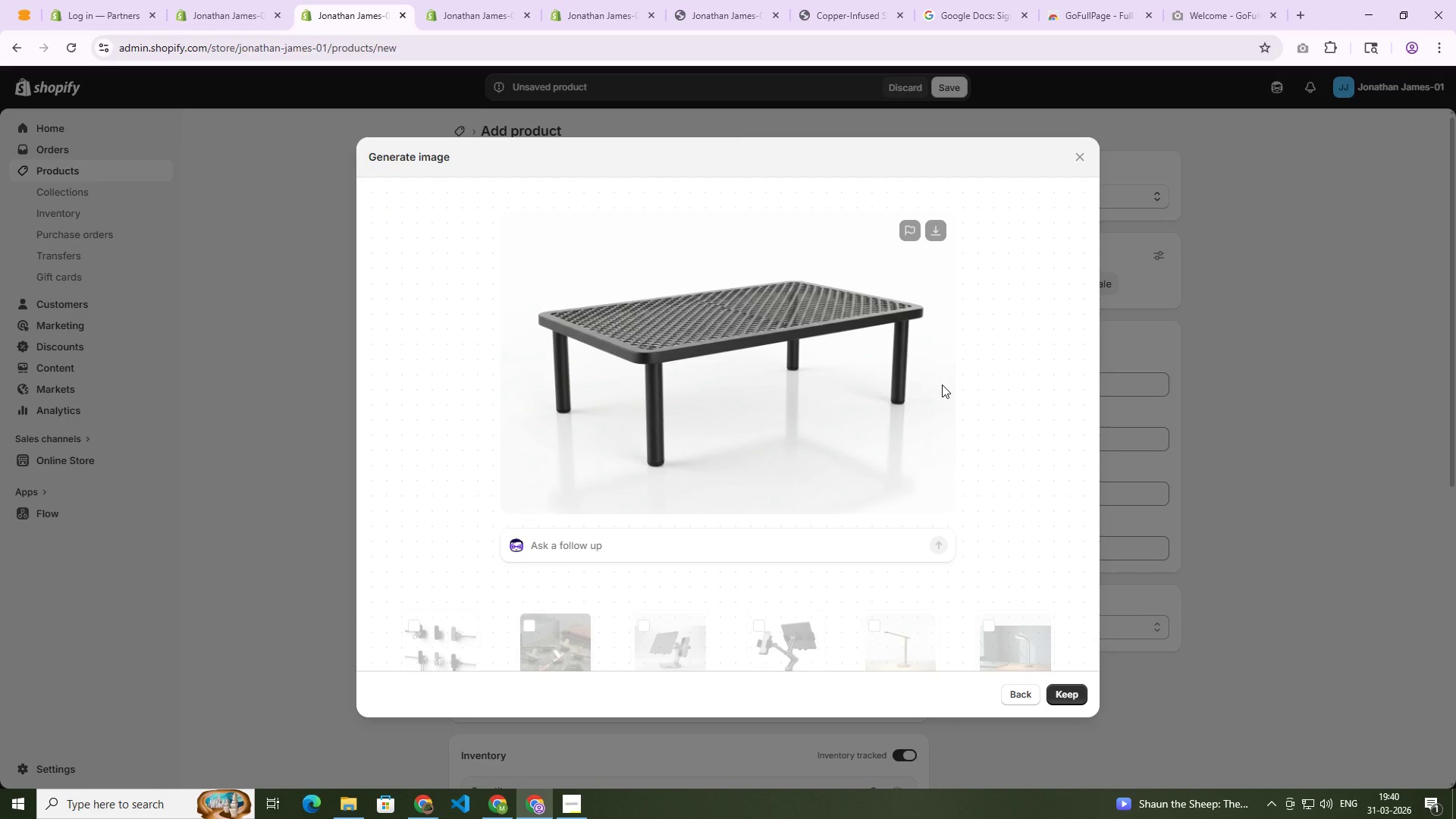 
left_click([661, 553])
 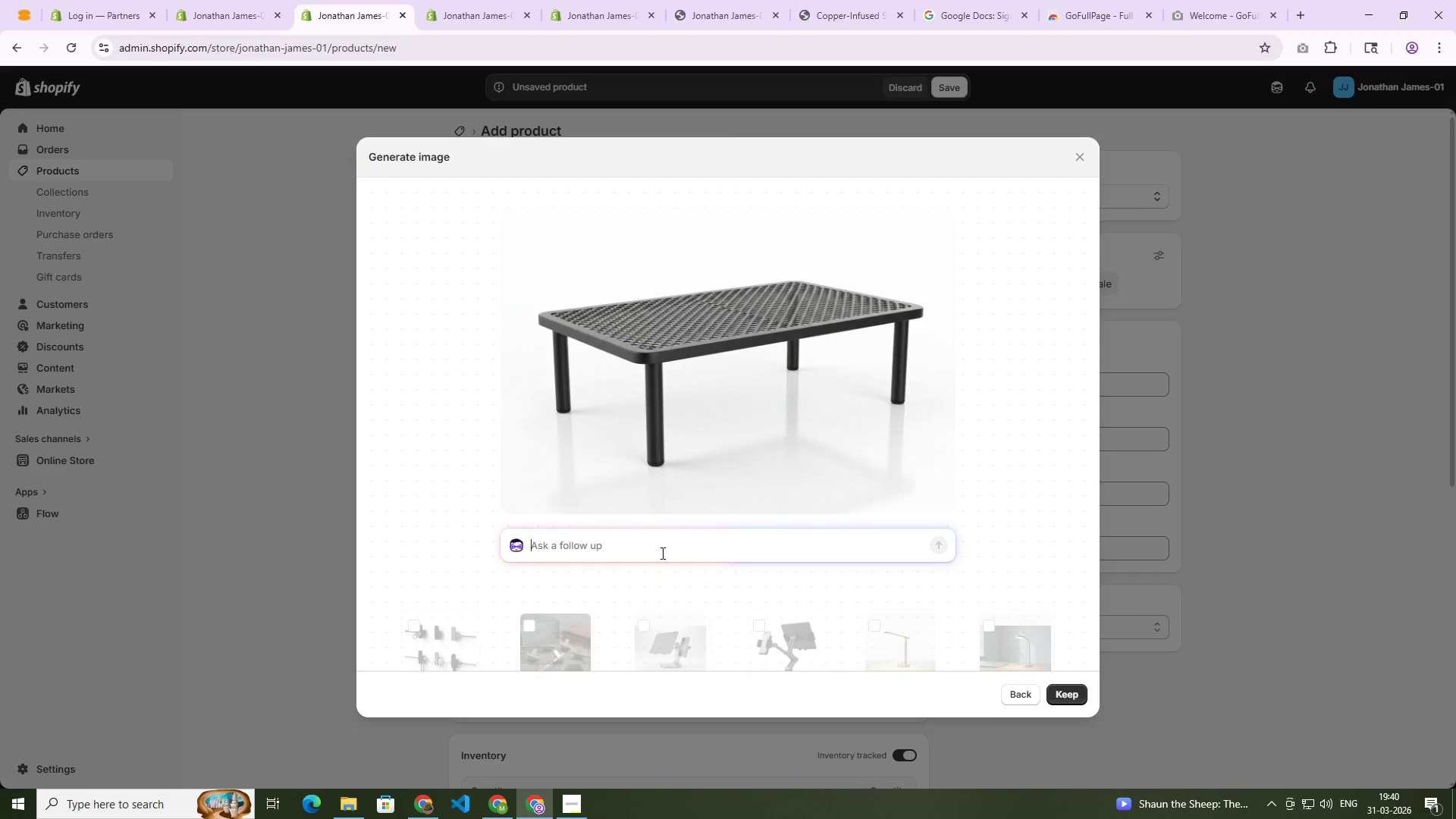 
key(Control+V)
 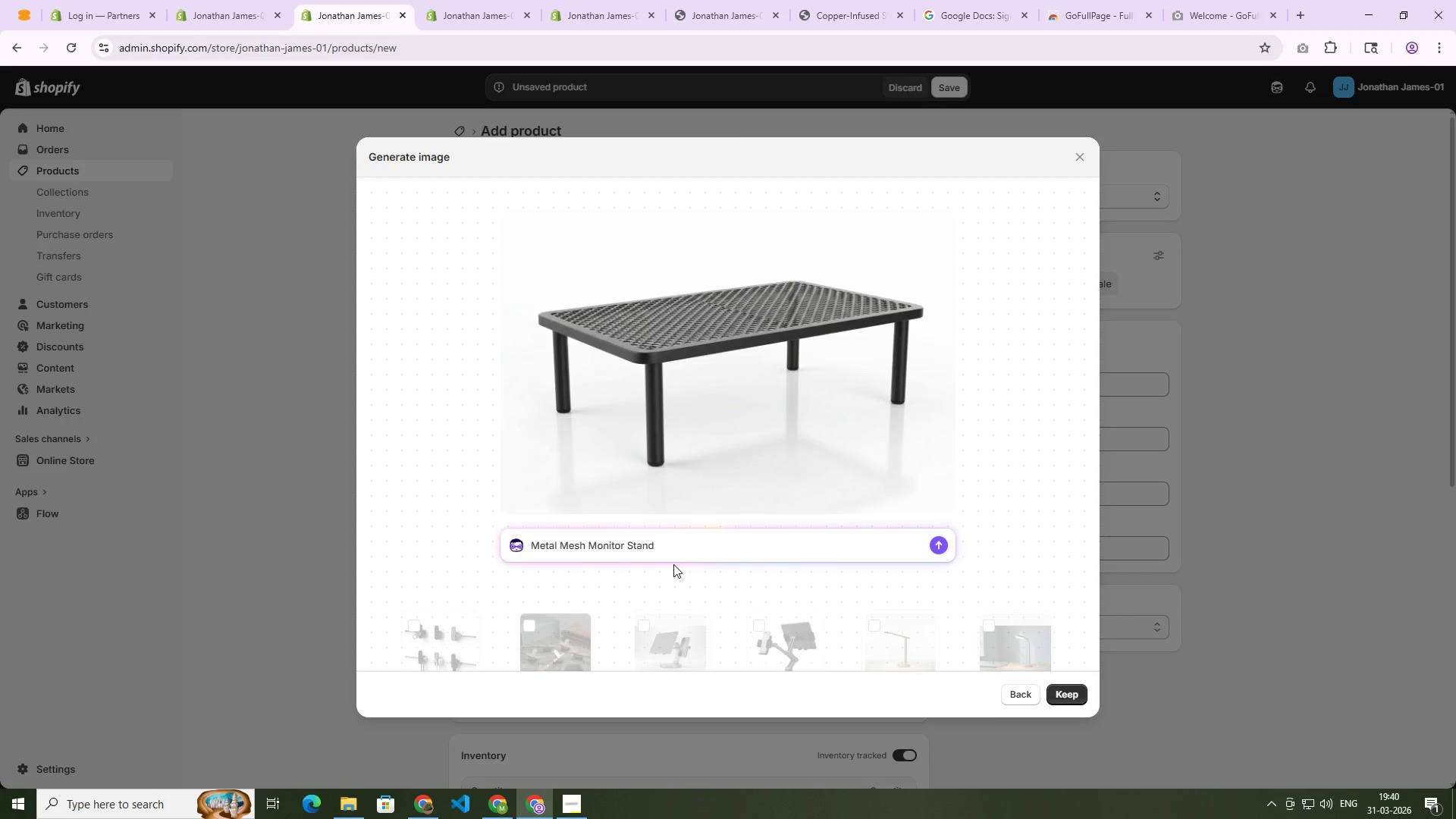 
wait(11.0)
 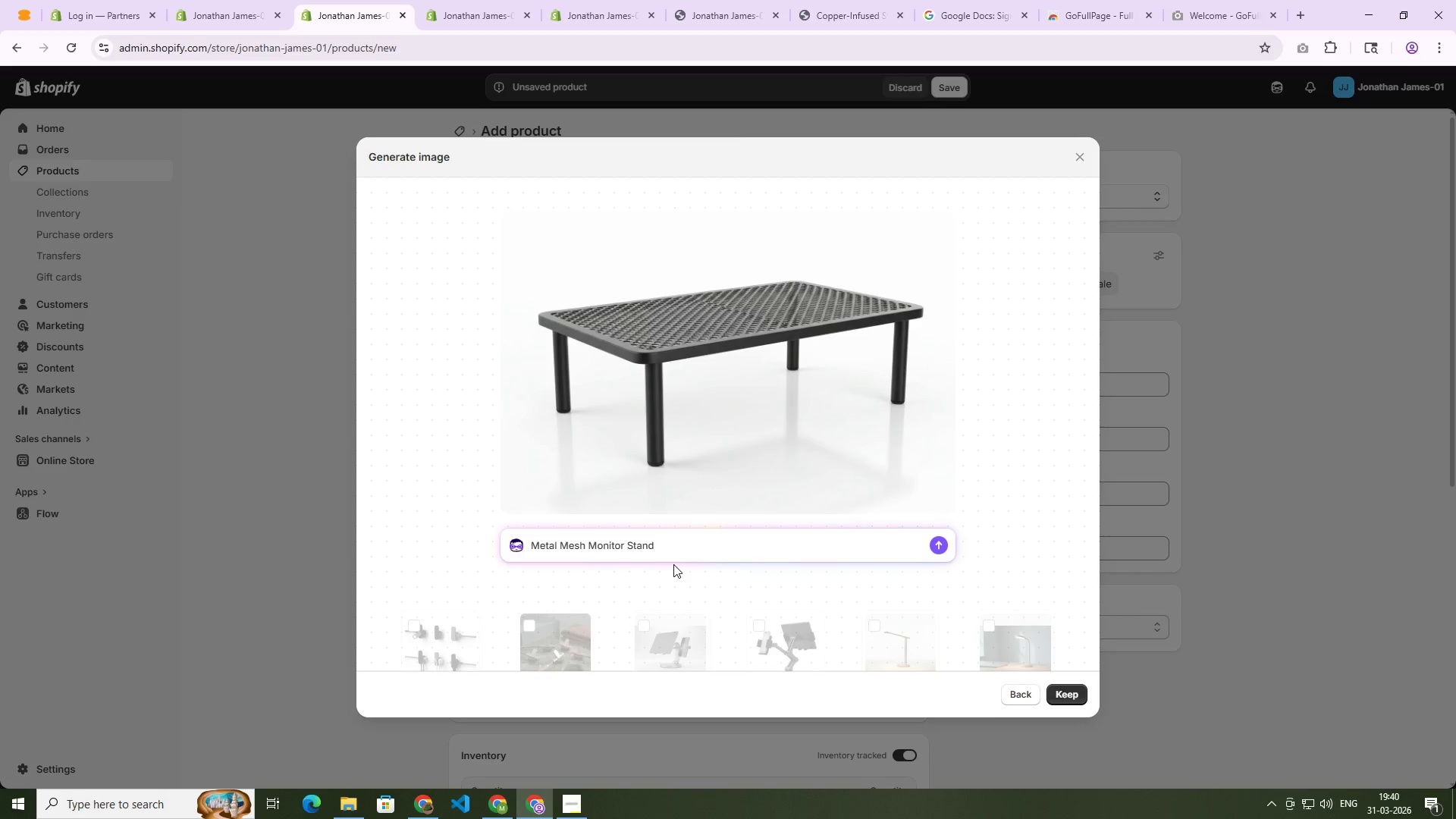 
left_click([629, 549])
 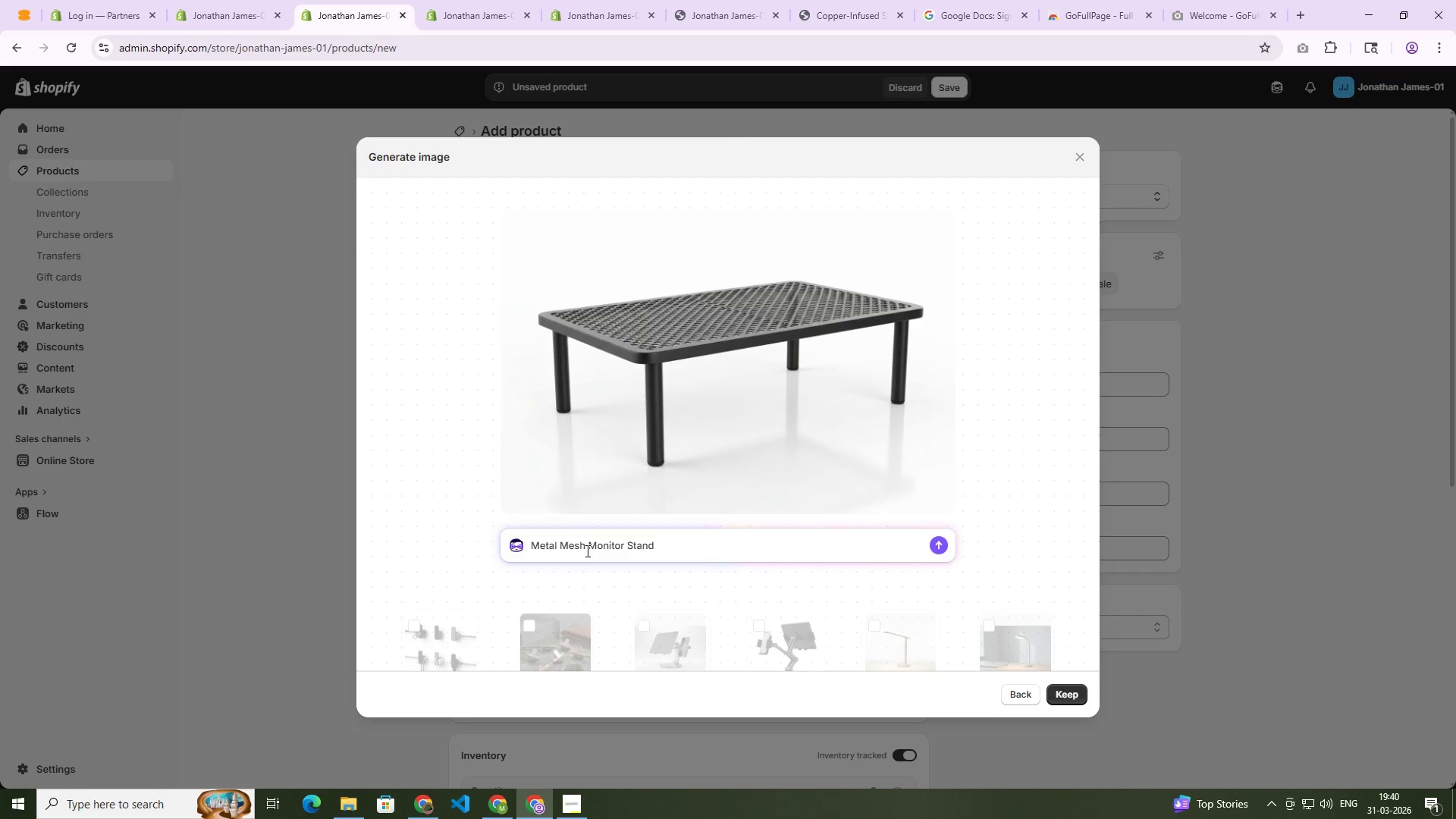 
left_click_drag(start_coordinate=[586, 549], to_coordinate=[522, 548])
 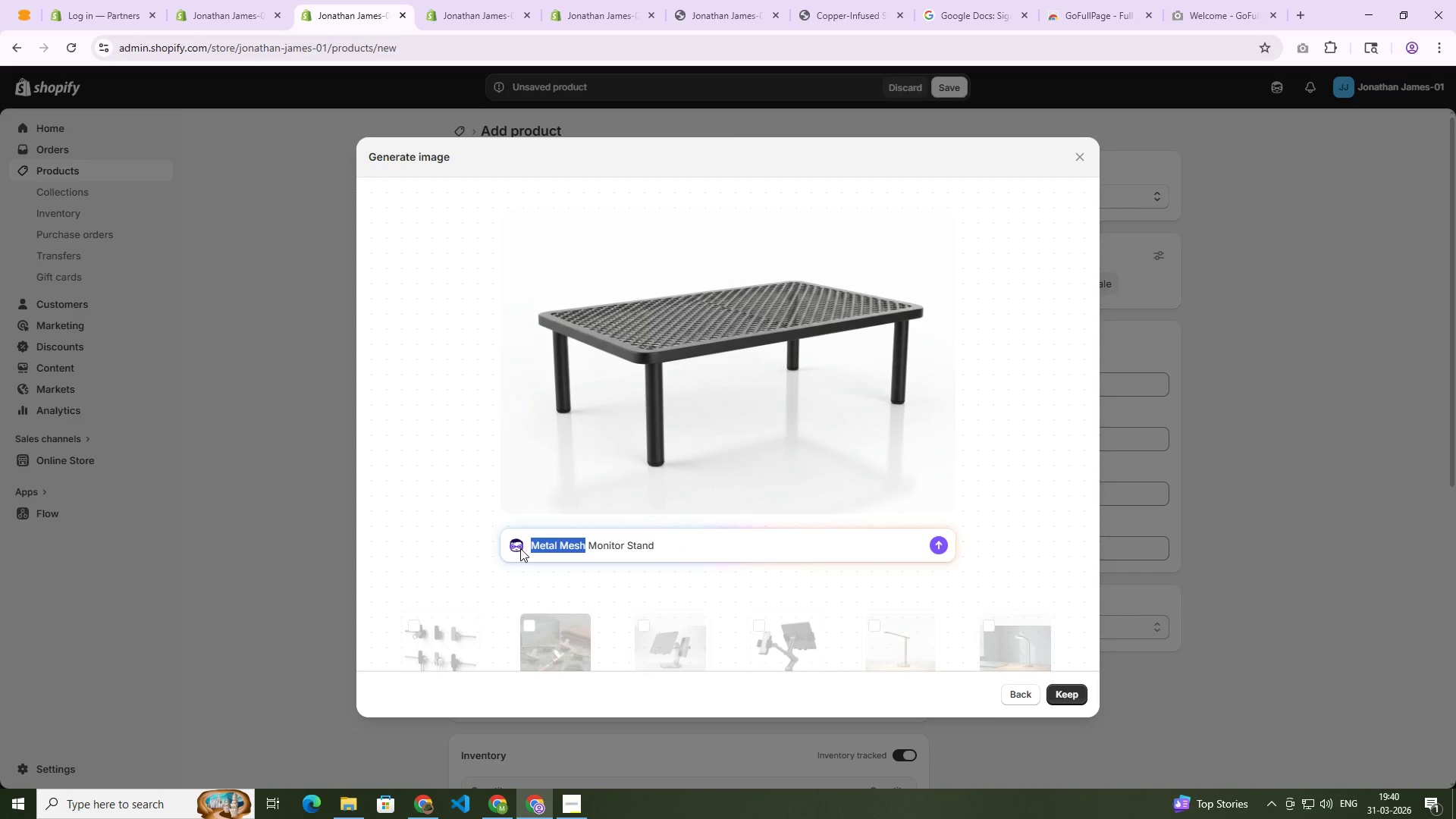 
type(Dual-Screen )
 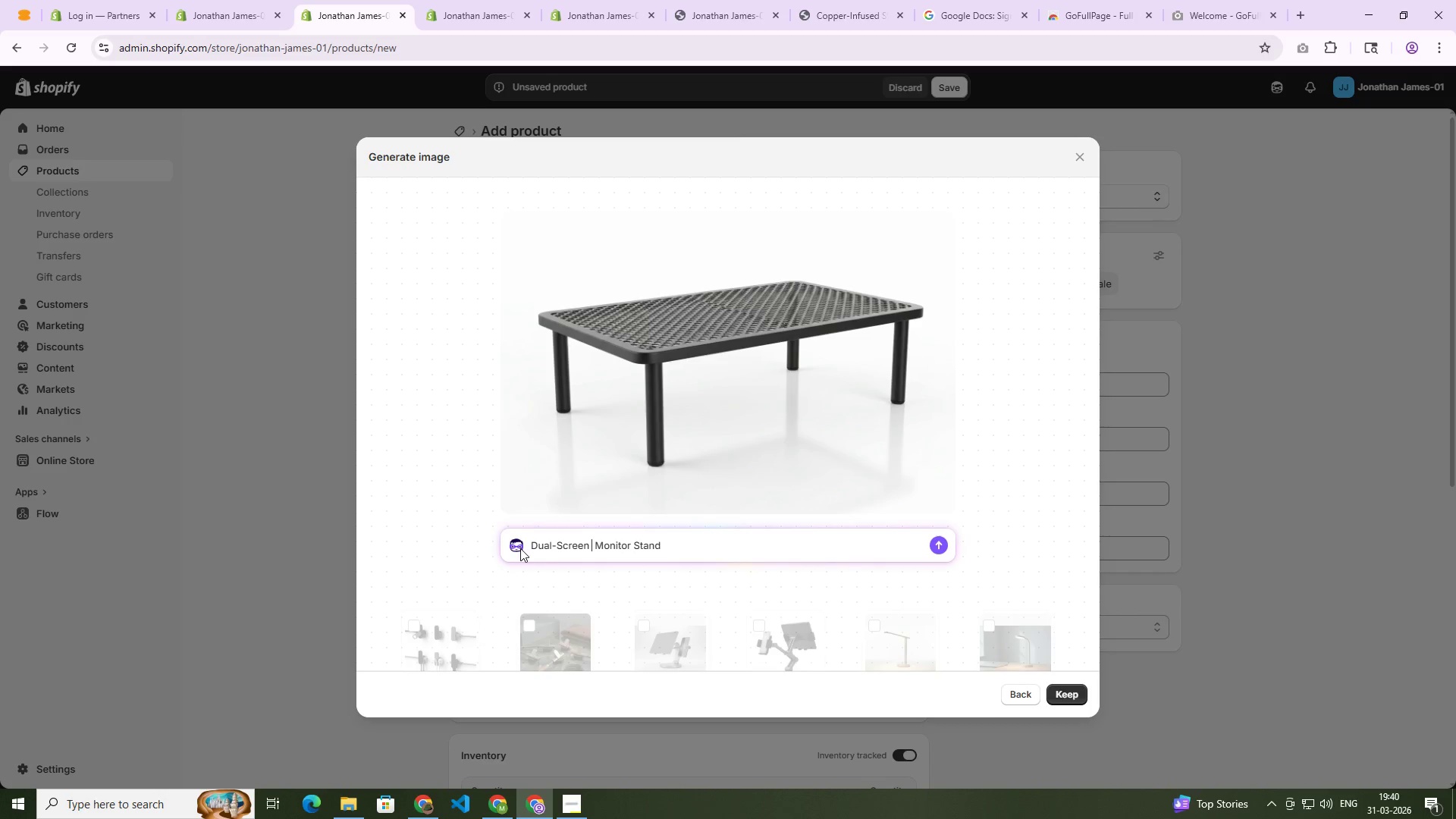 
key(Enter)
 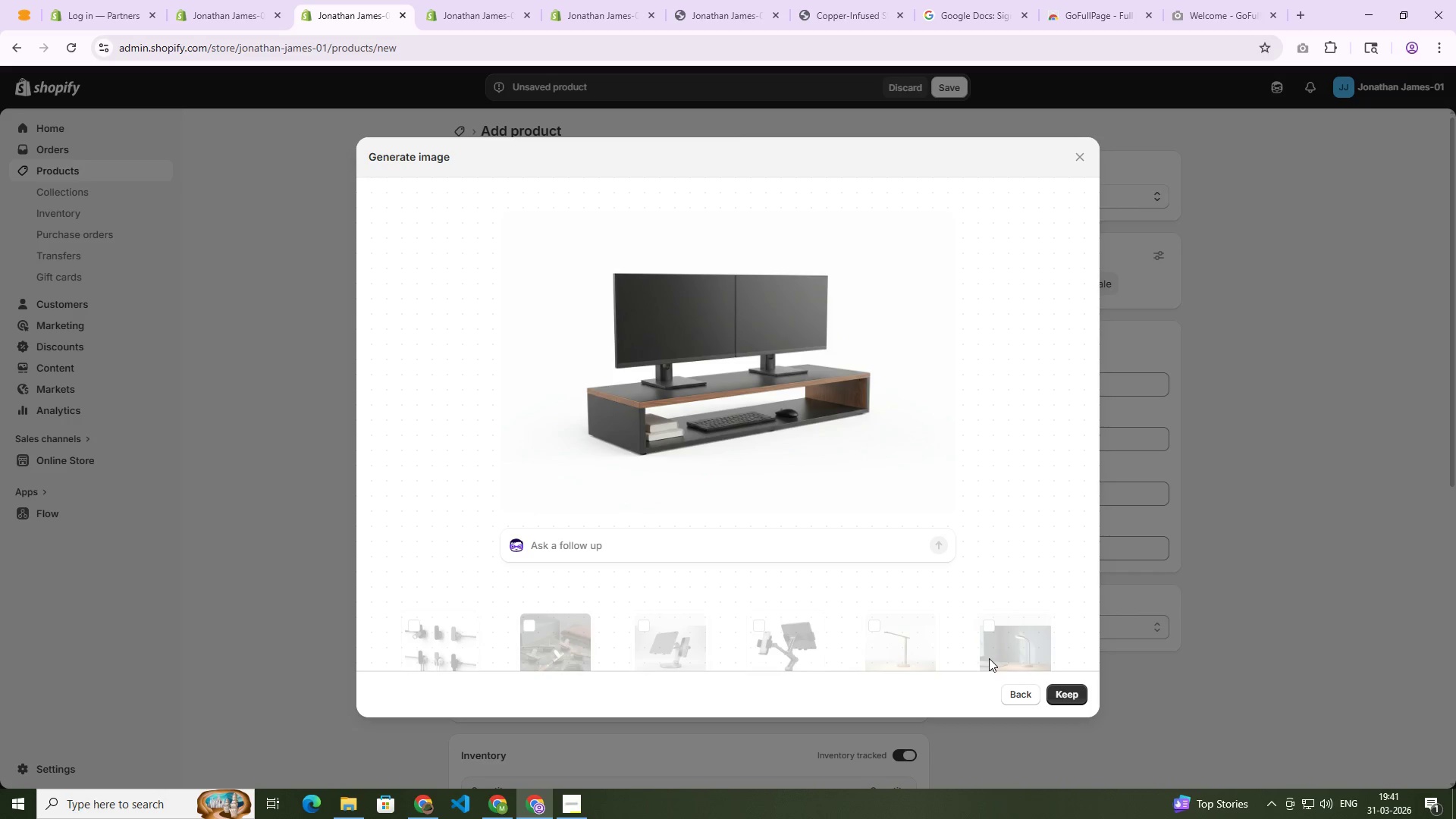 
wait(41.38)
 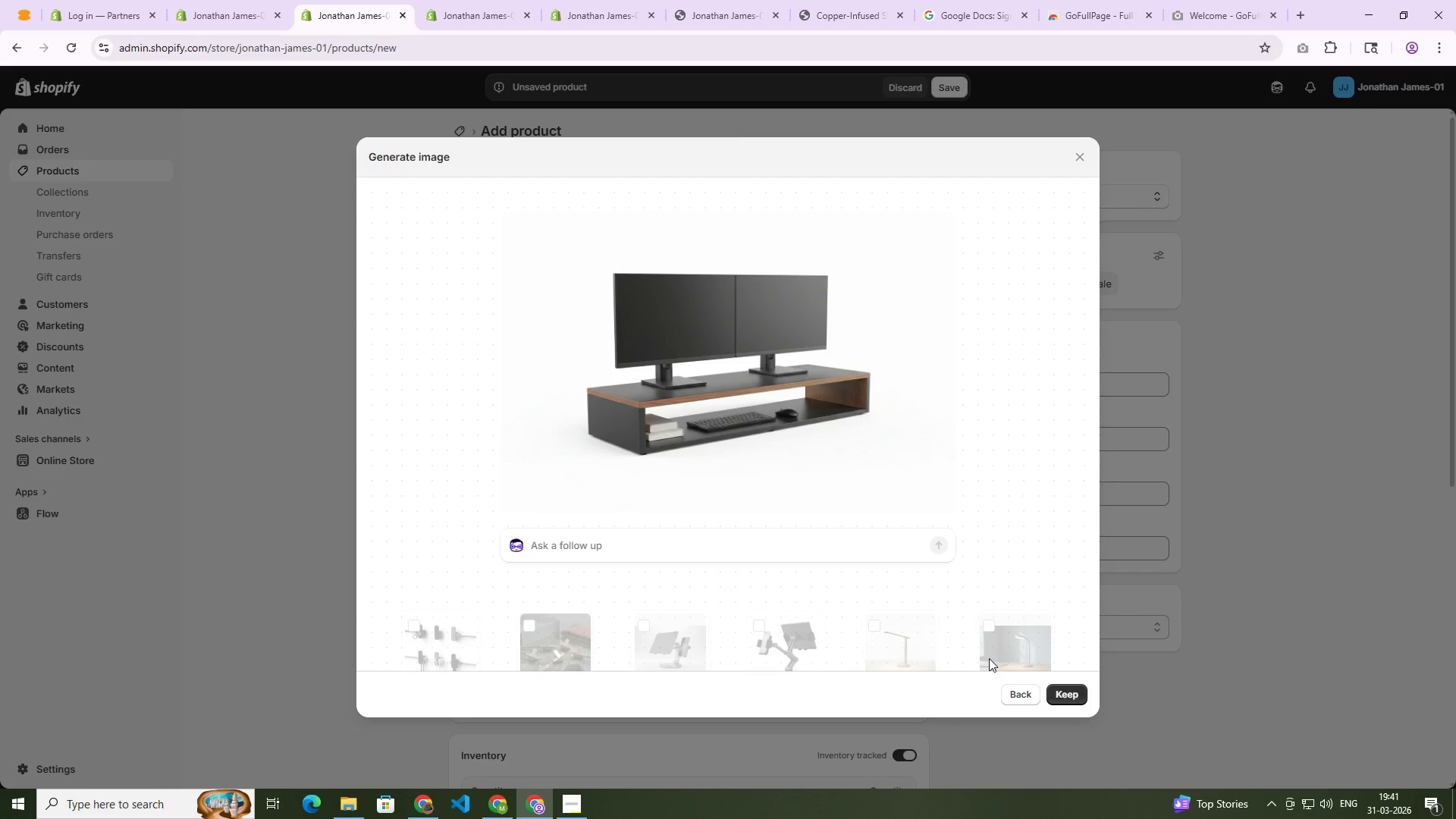 
left_click([1072, 694])
 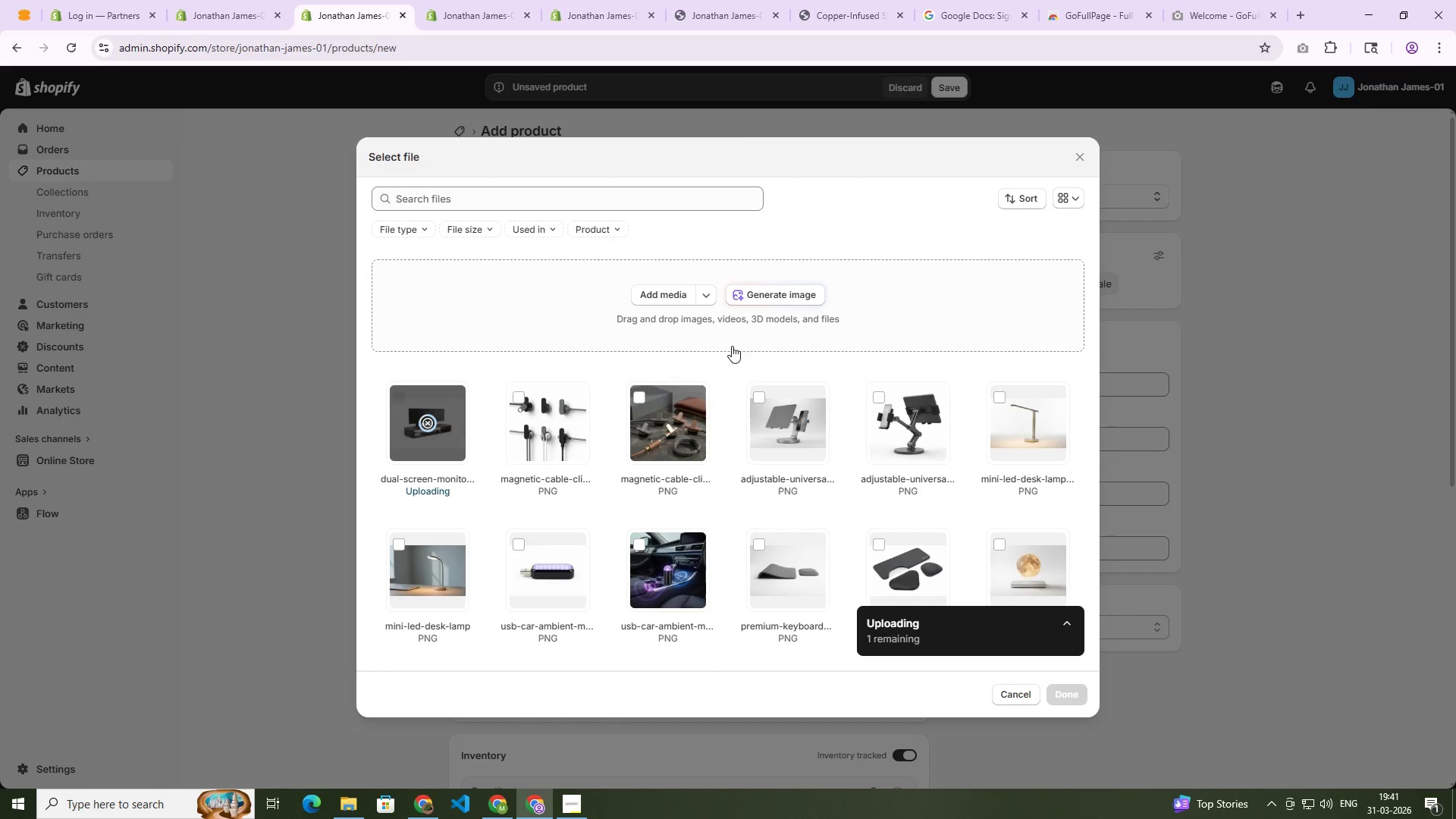 
left_click([772, 295])
 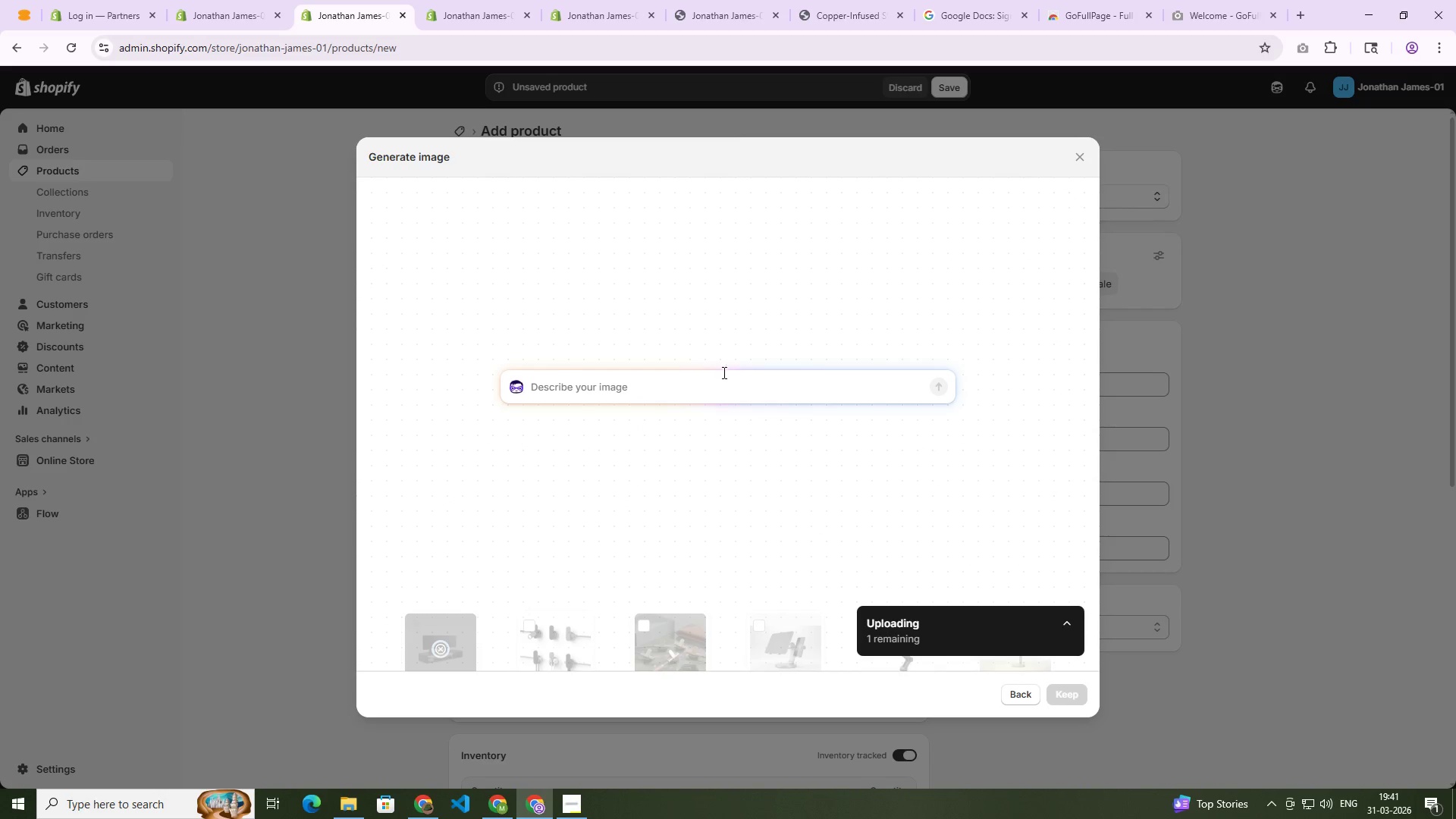 
left_click([723, 381])
 